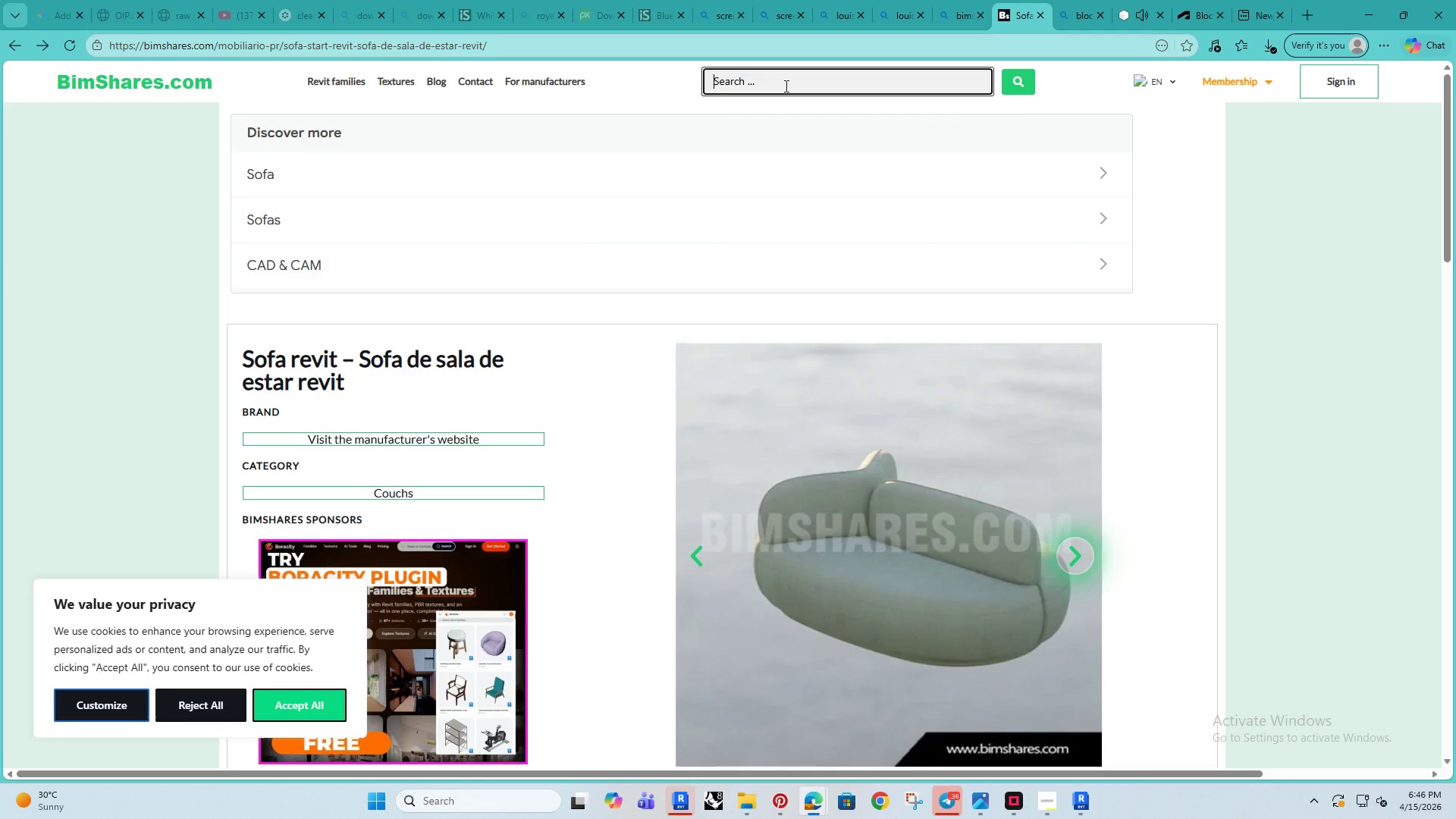 
type(pocket doo)
 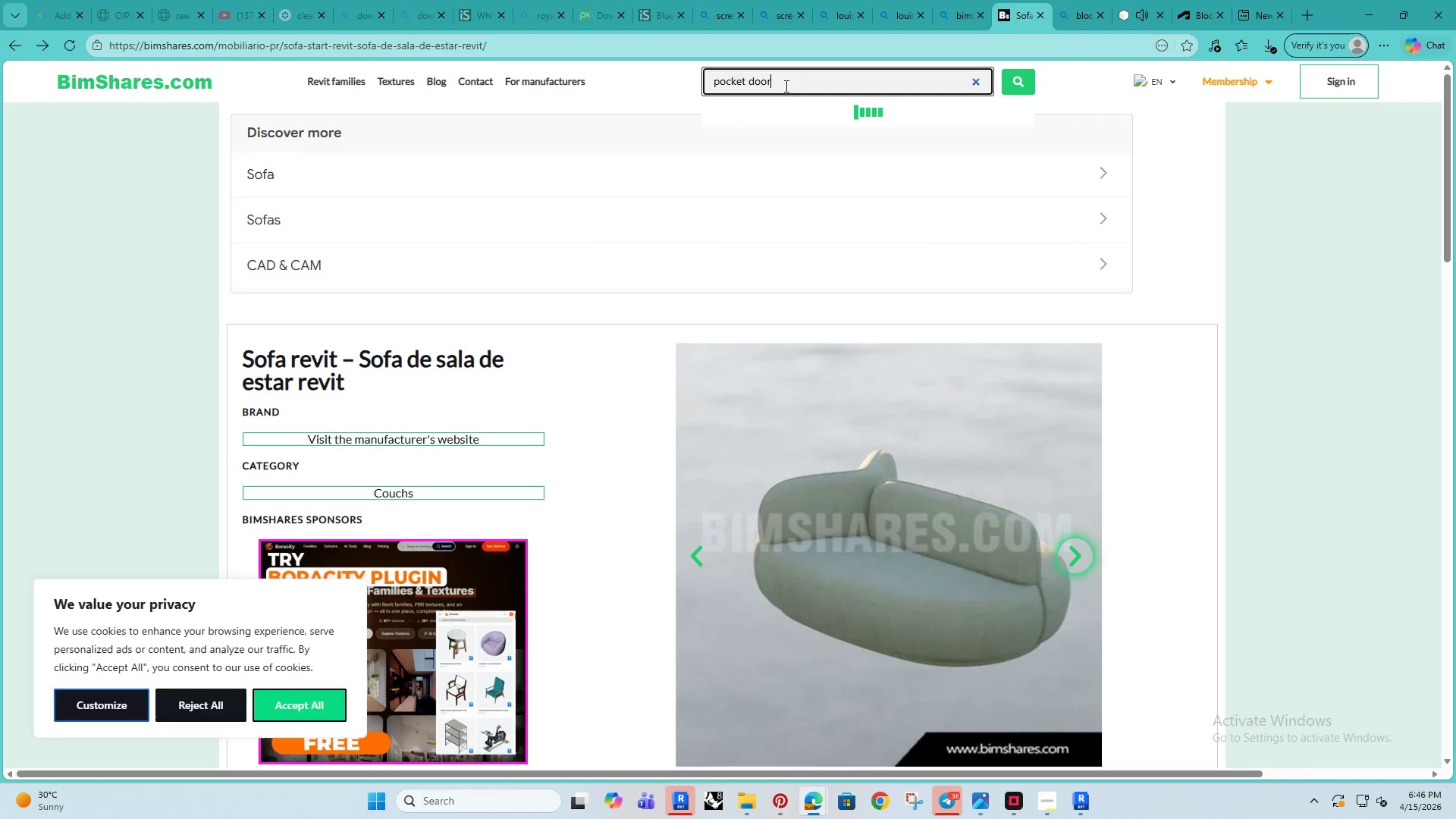 
key(Enter)
 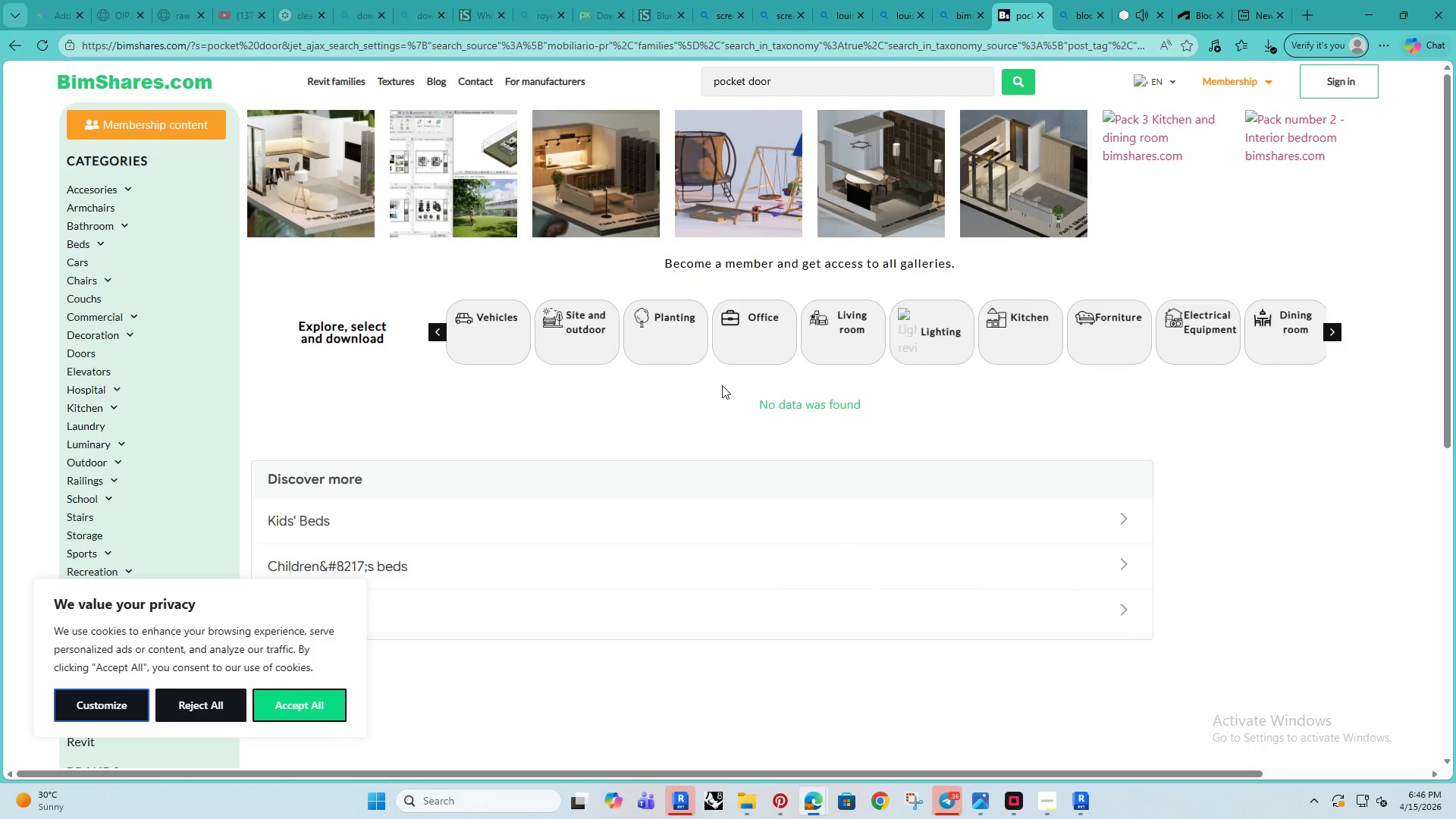 
wait(5.17)
 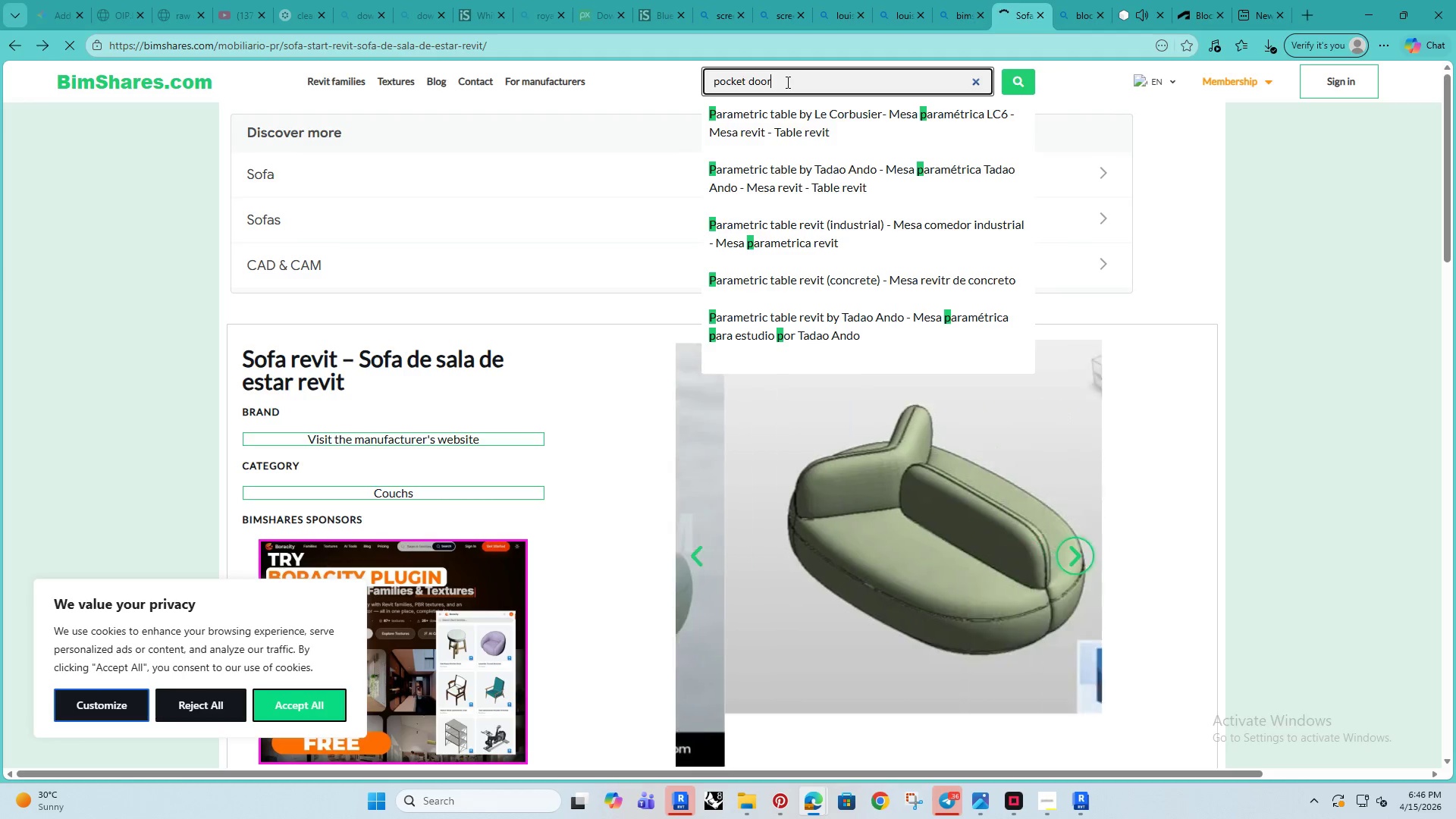 
left_click([1266, 10])
 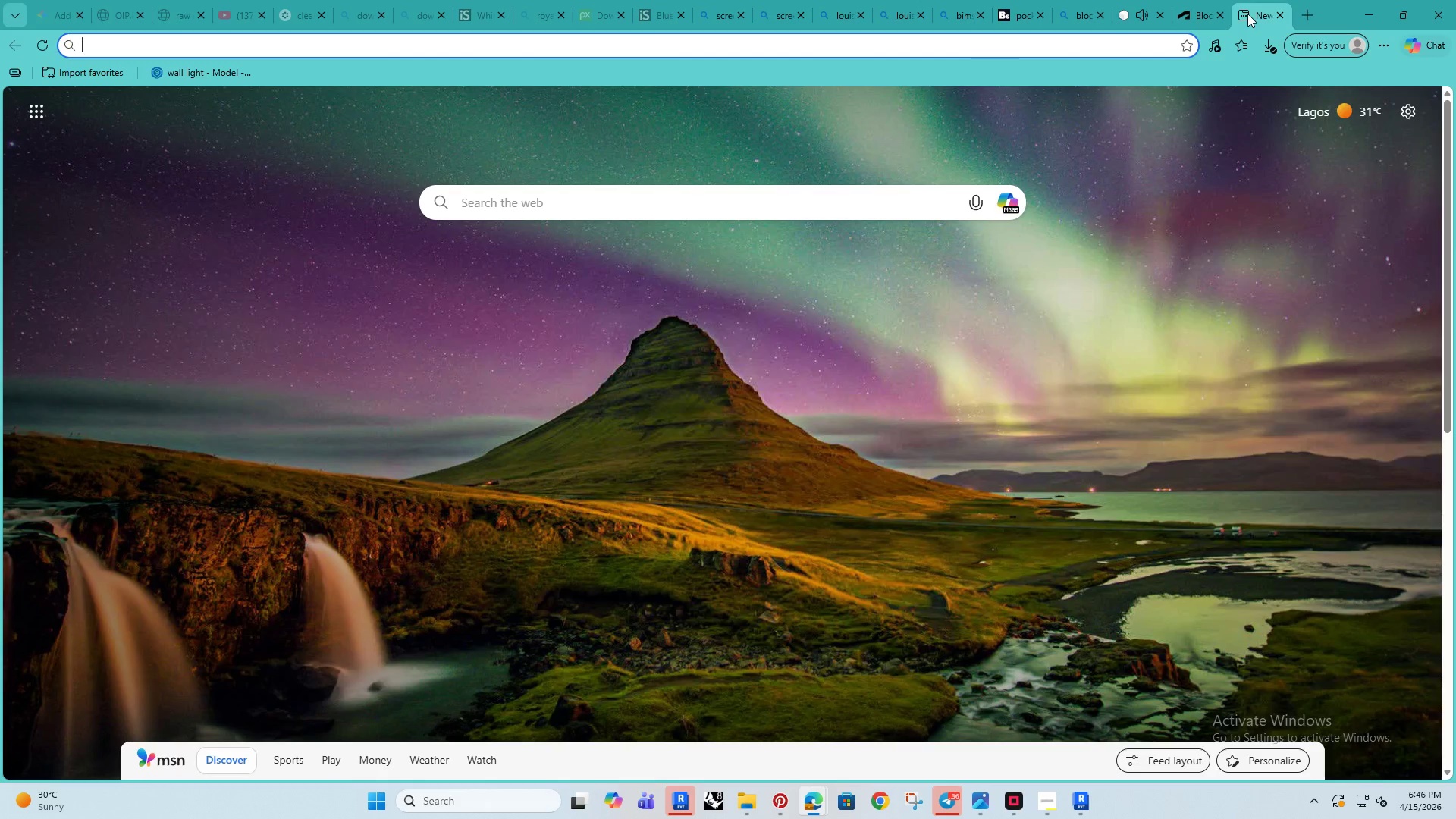 
type(pocle)
key(Backspace)
key(Backspace)
type(ker d)
key(Backspace)
key(Backspace)
key(Backspace)
type(t door revit download)
 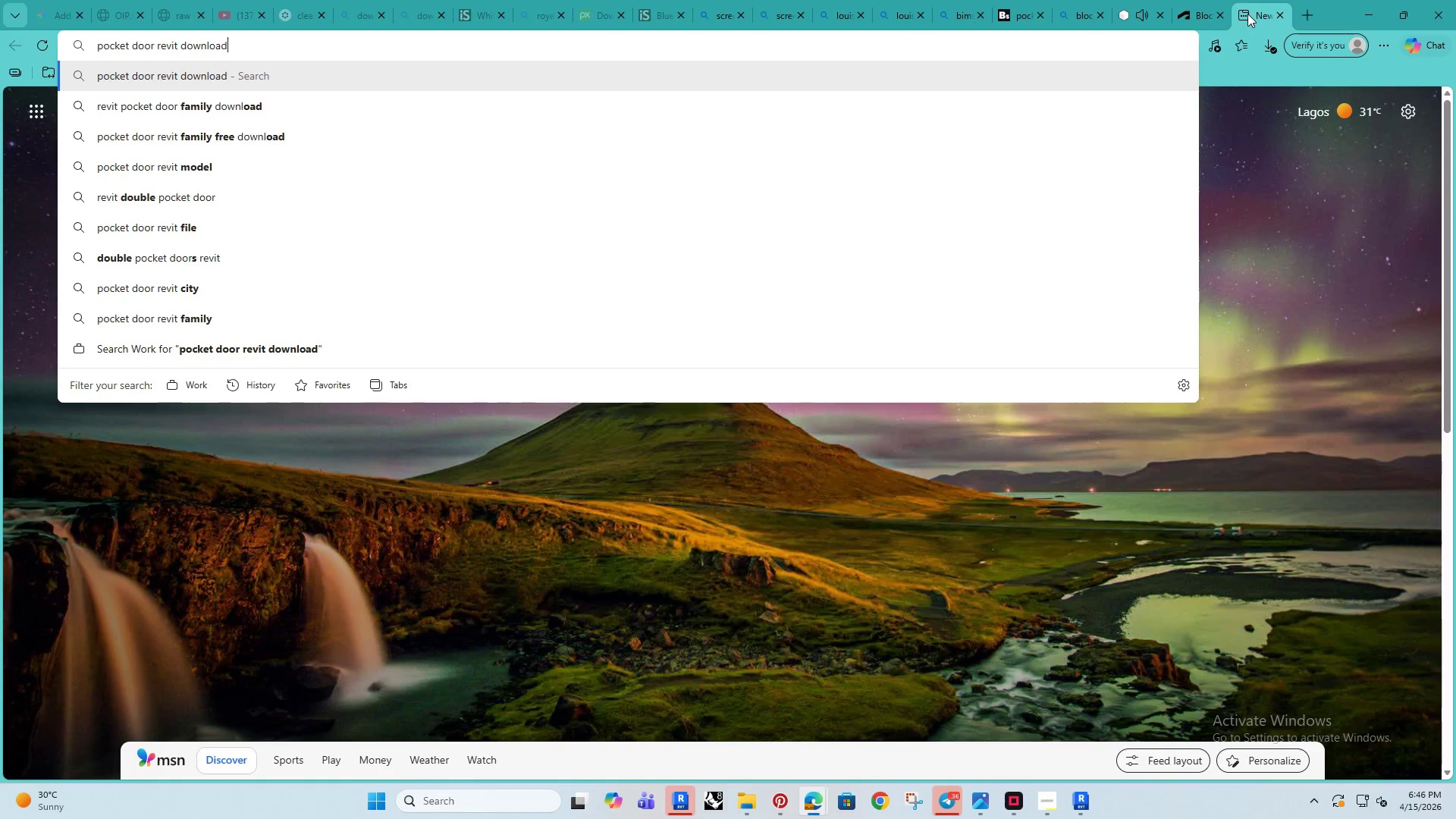 
key(Enter)
 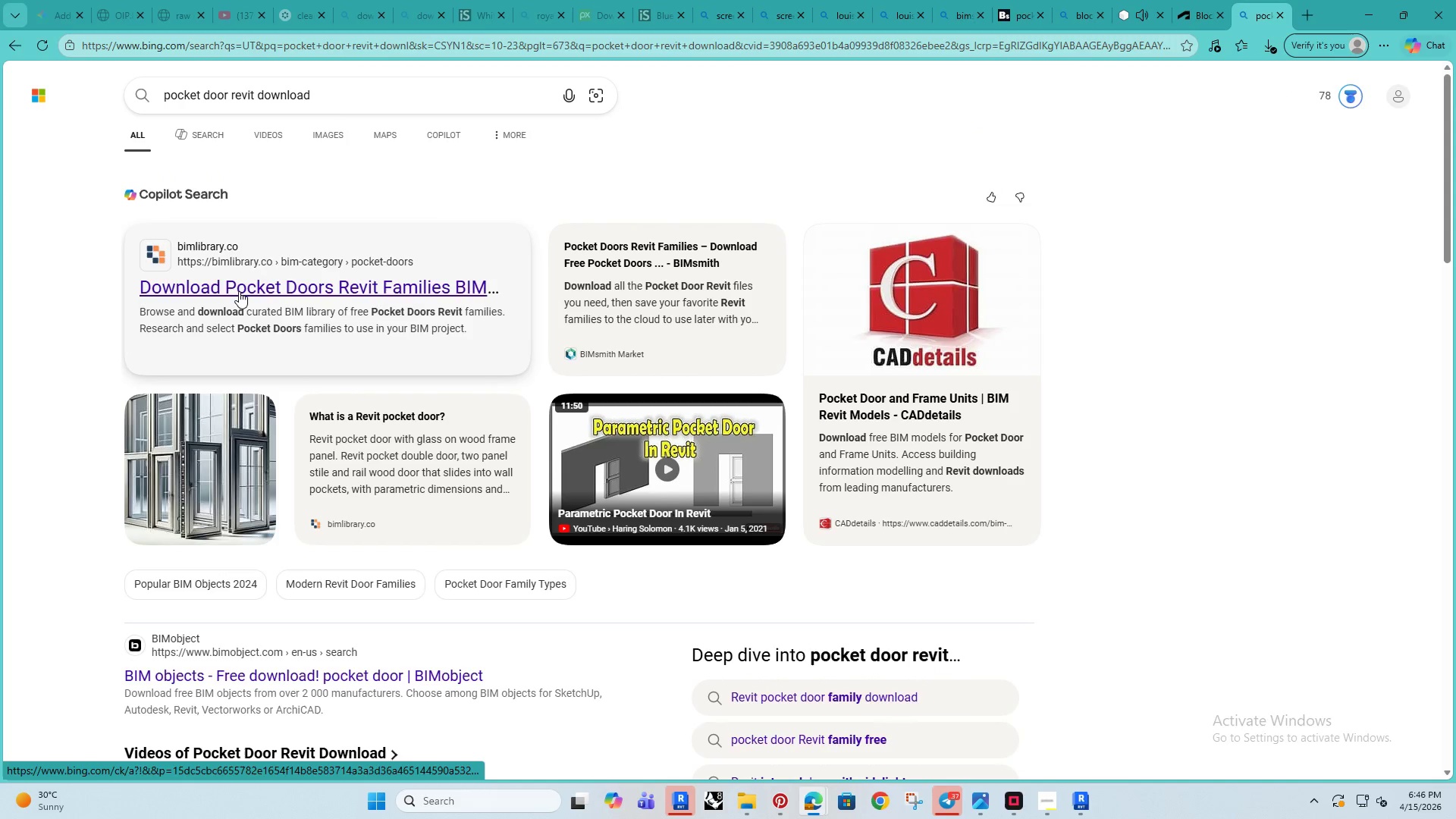 
left_click([269, 668])
 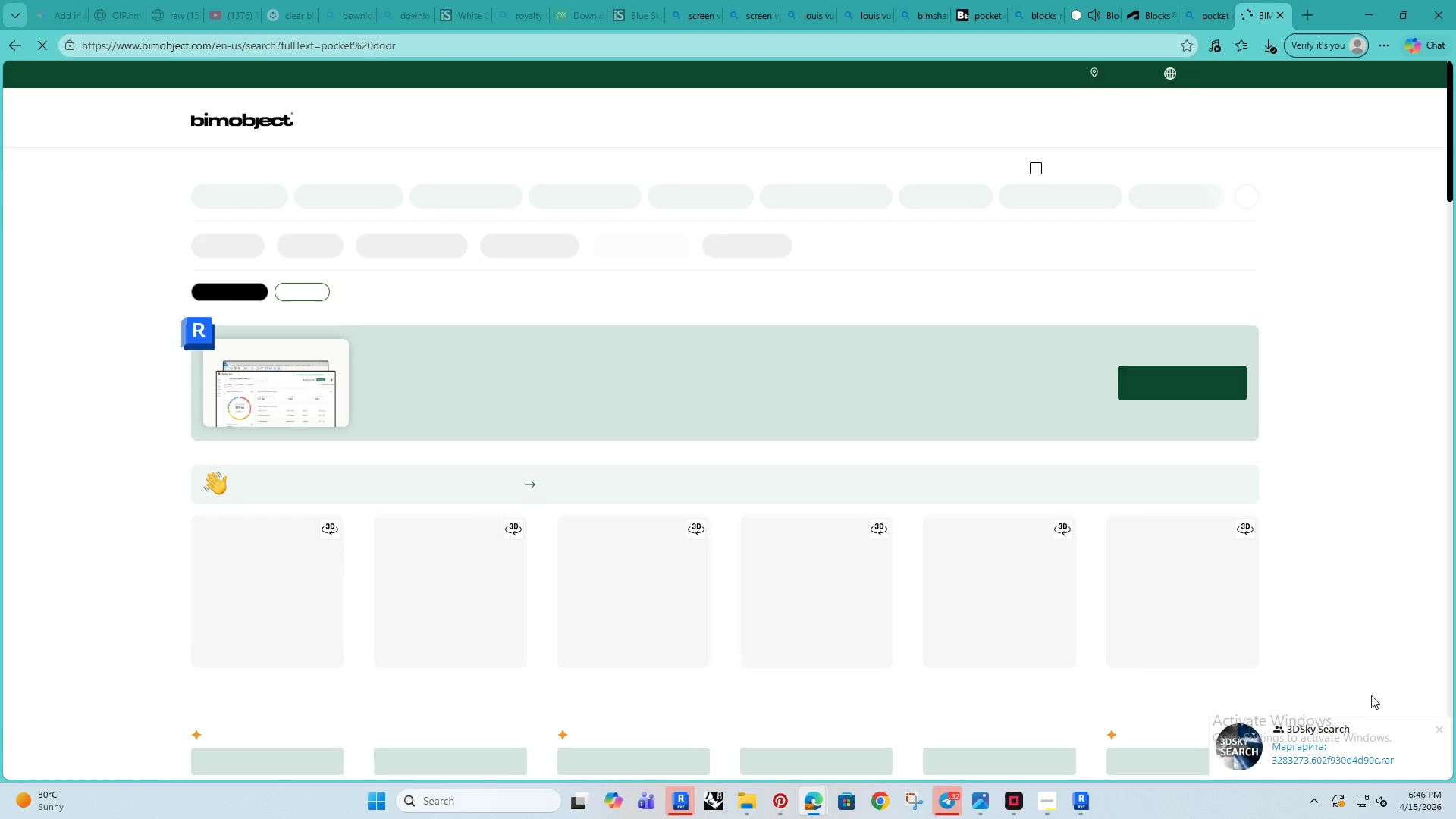 
left_click([1439, 728])
 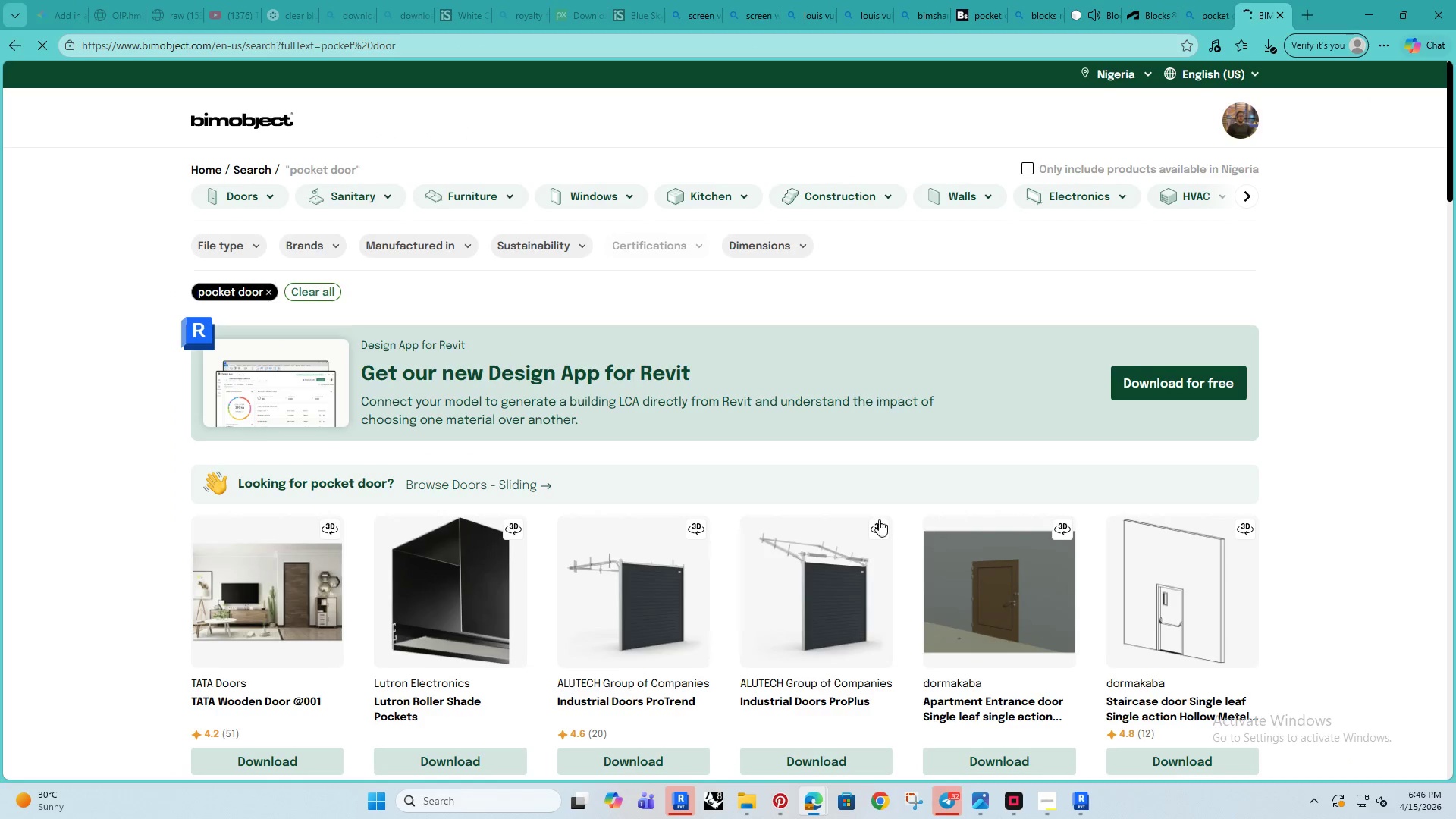 
scroll: coordinate [360, 481], scroll_direction: down, amount: 8.0
 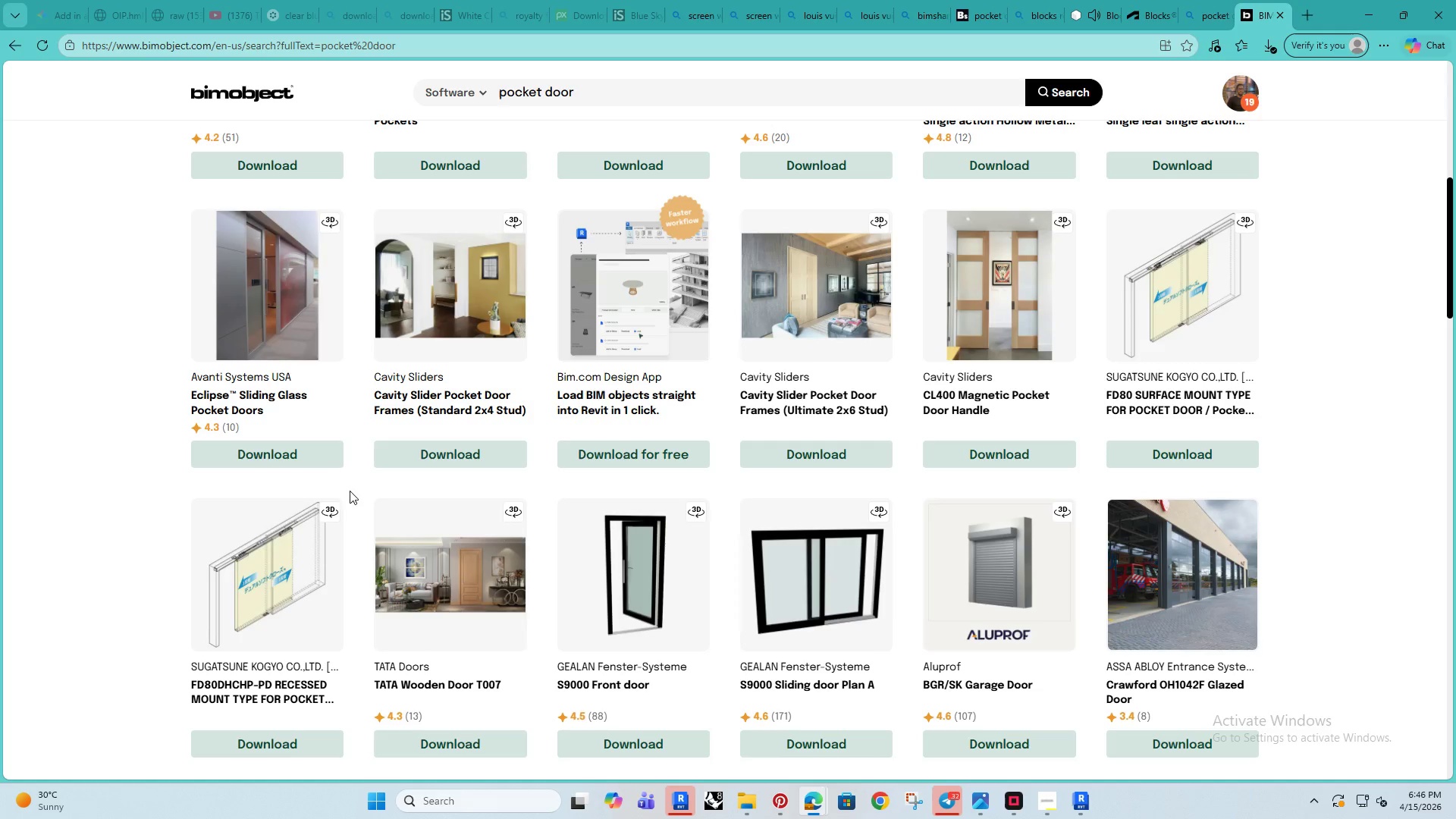 
scroll: coordinate [410, 449], scroll_direction: up, amount: 6.0
 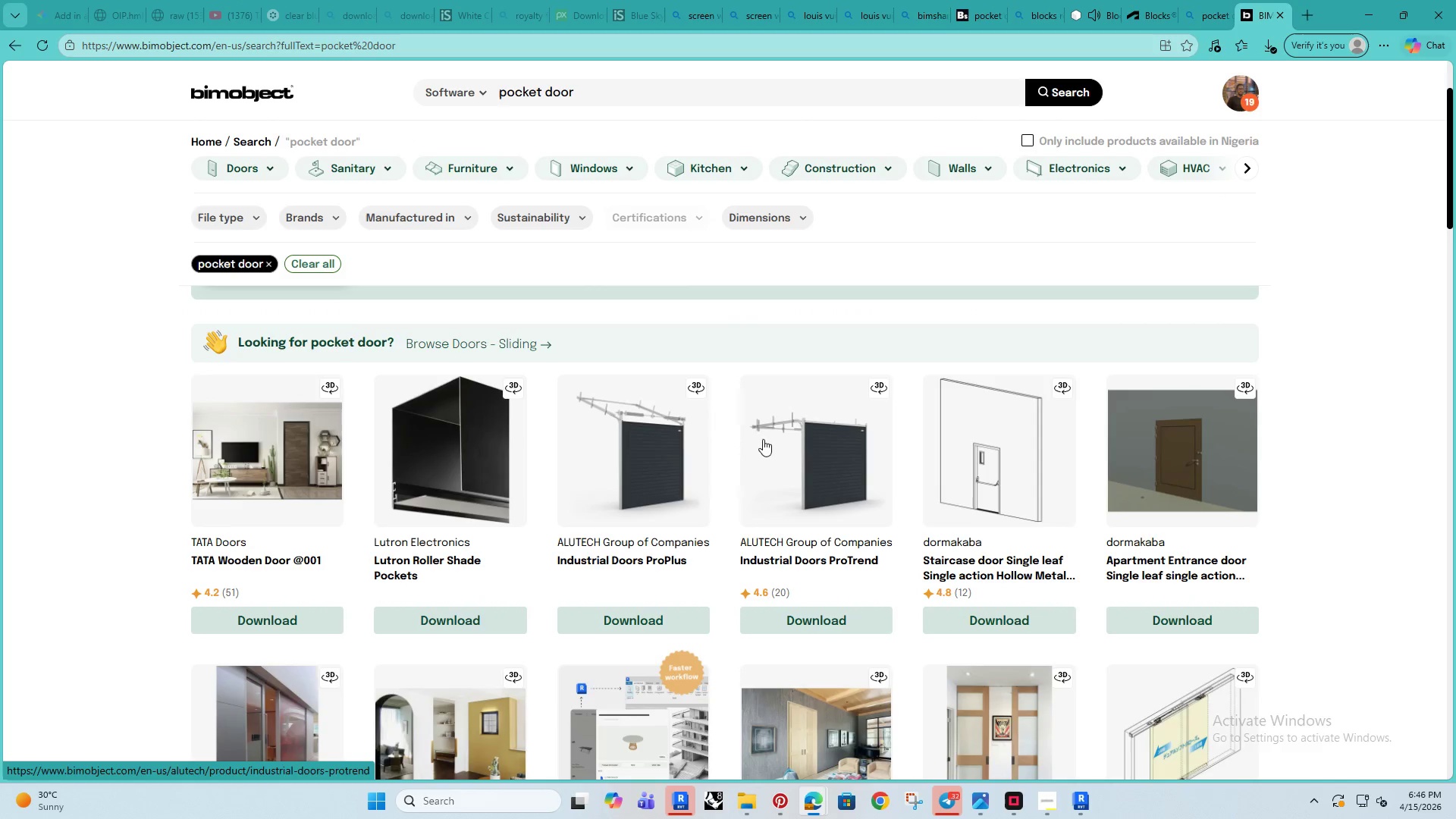 
left_click([223, 165])
 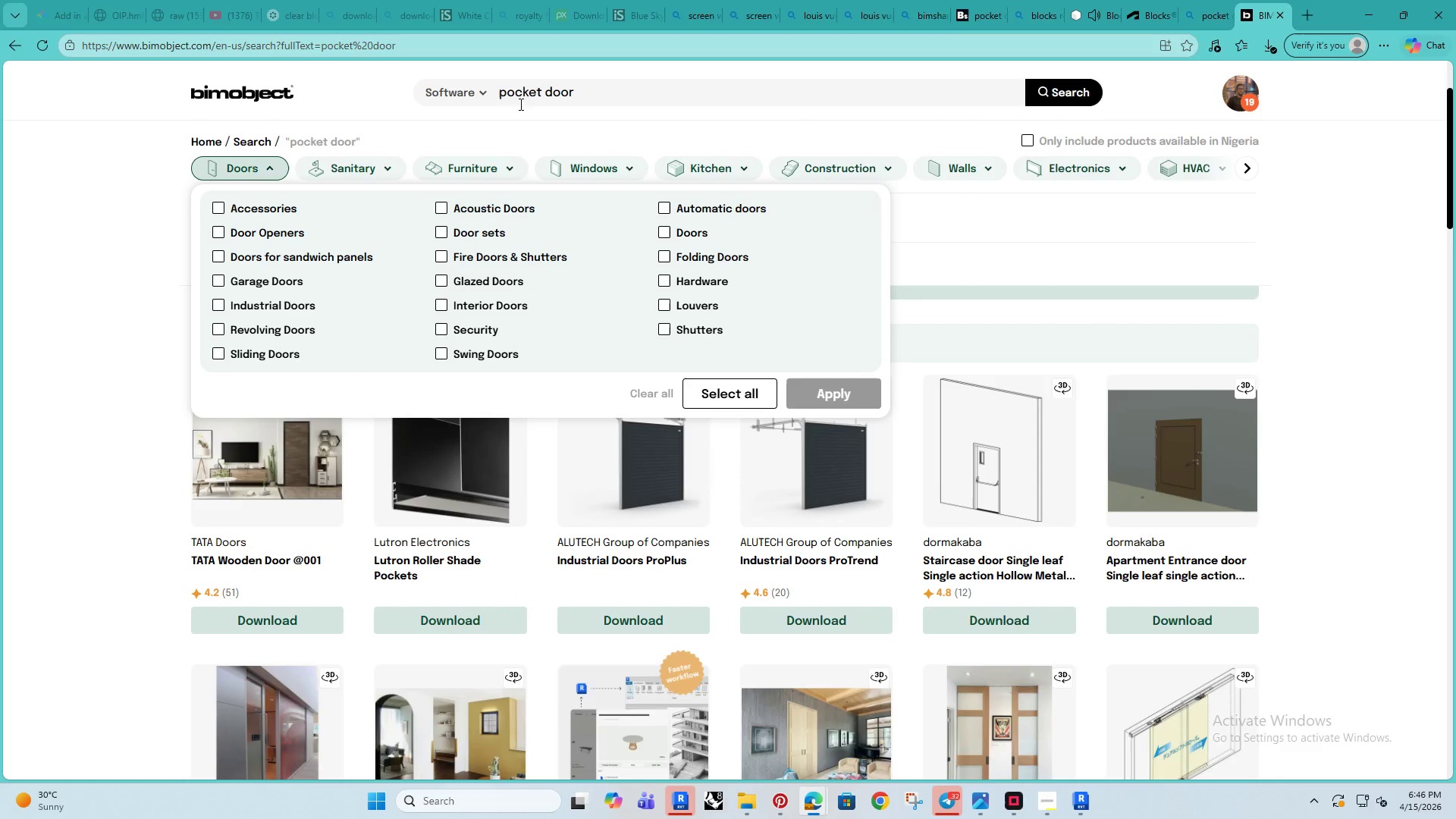 
left_click([586, 96])
 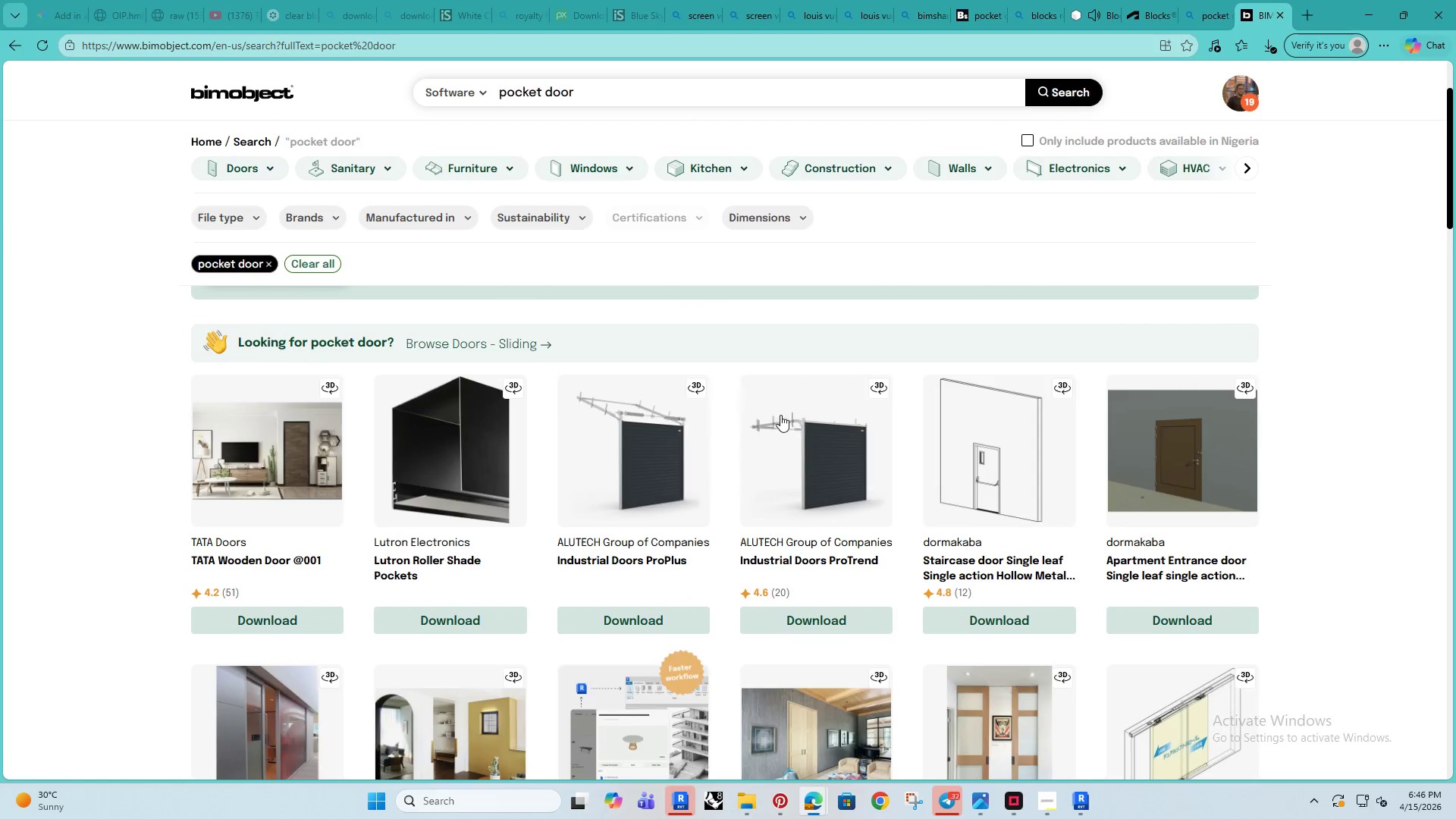 
scroll: coordinate [668, 368], scroll_direction: down, amount: 35.0
 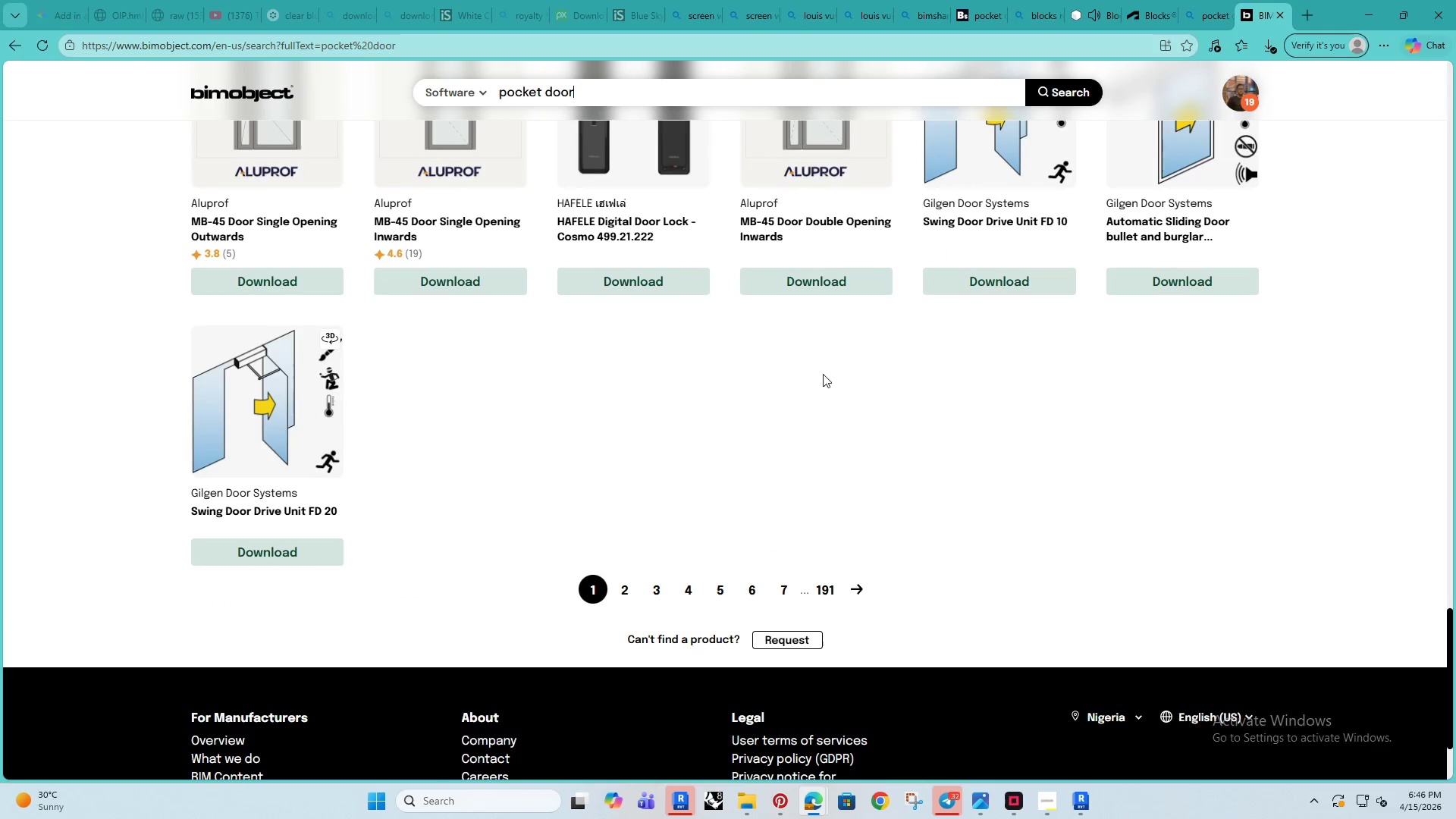 
scroll: coordinate [980, 455], scroll_direction: up, amount: 34.0
 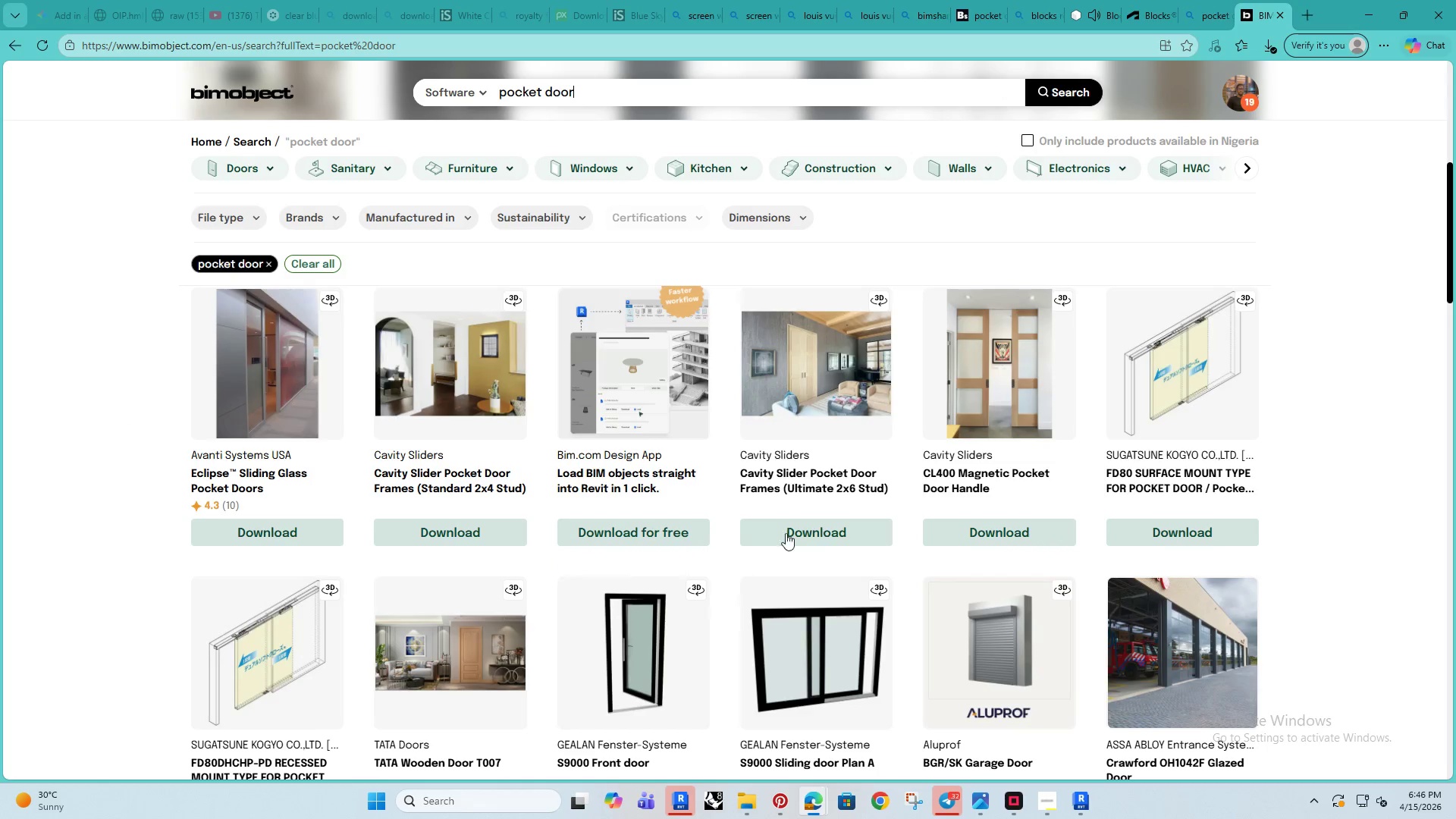 
left_click([256, 378])
 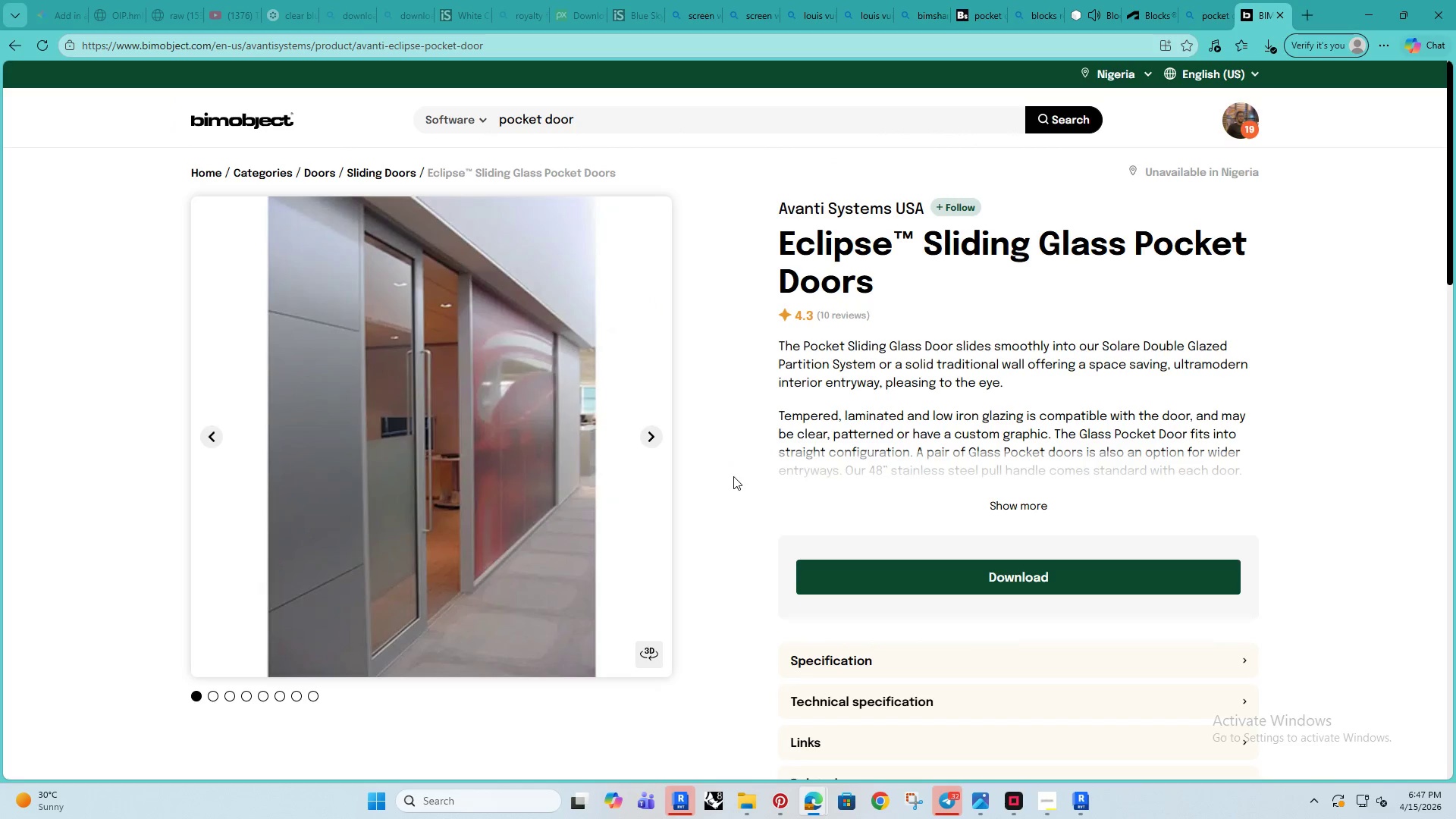 
scroll: coordinate [716, 453], scroll_direction: down, amount: 1.0
 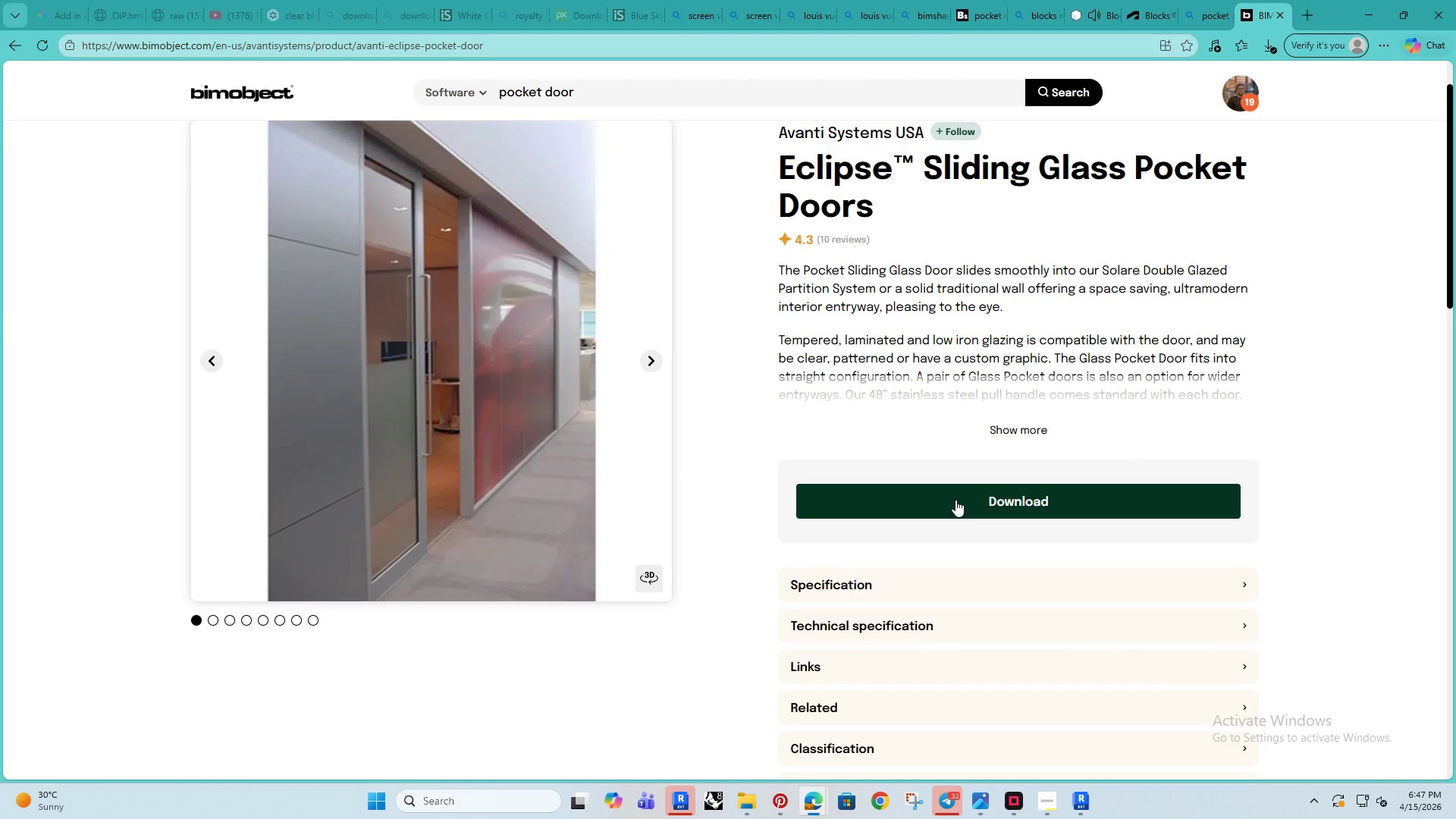 
left_click([956, 500])
 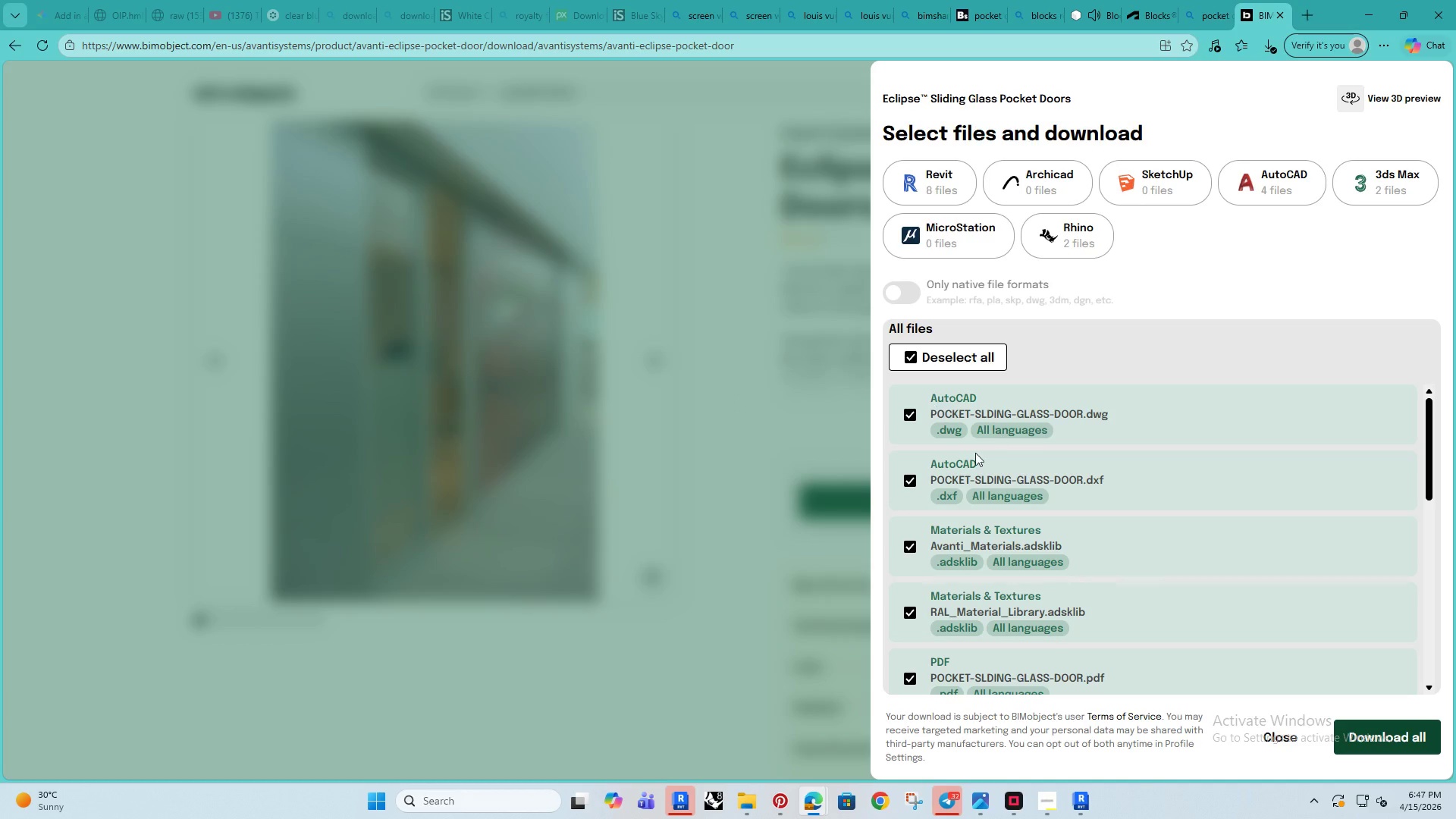 
left_click([902, 413])
 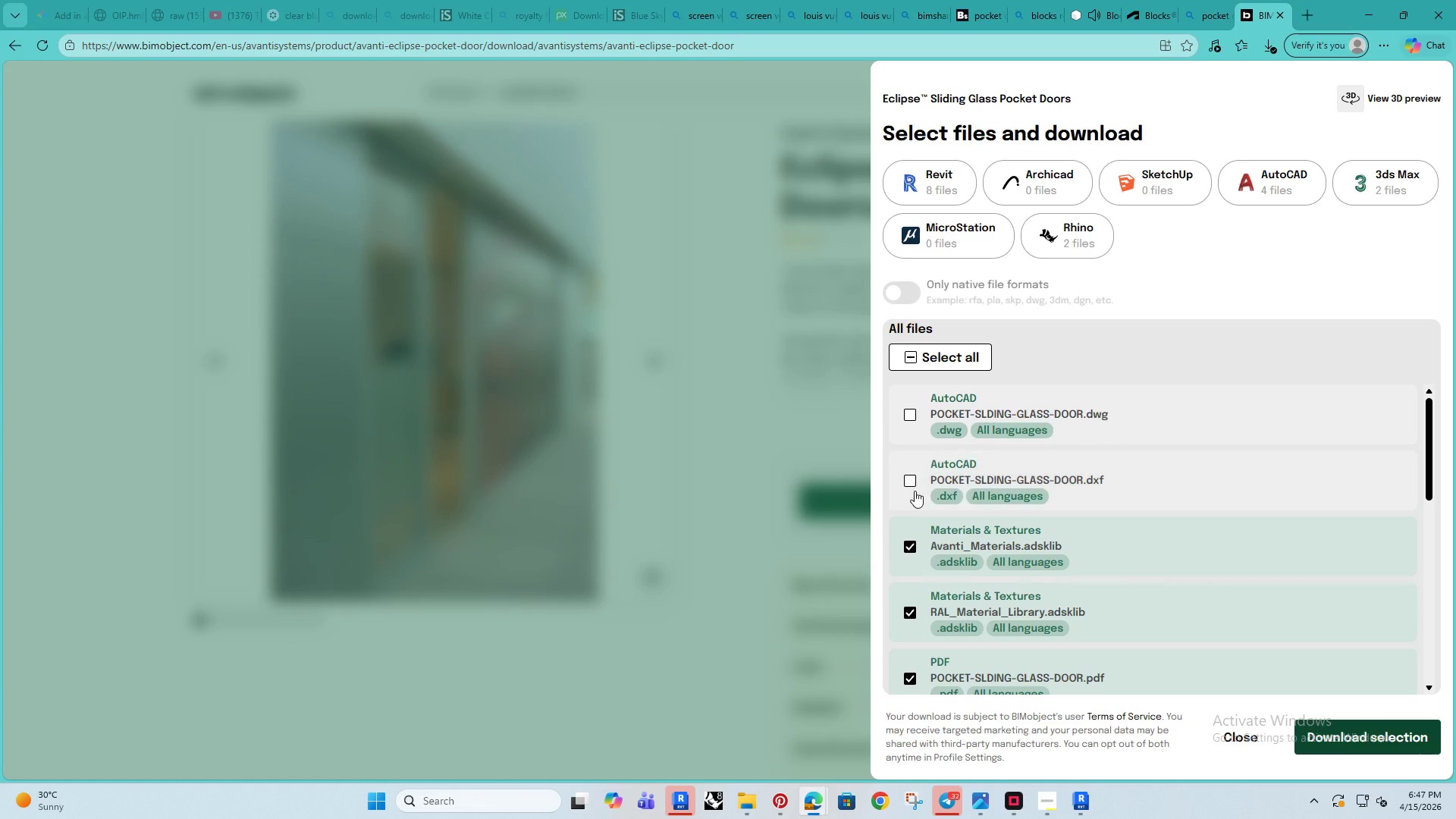 
left_click([911, 473])
 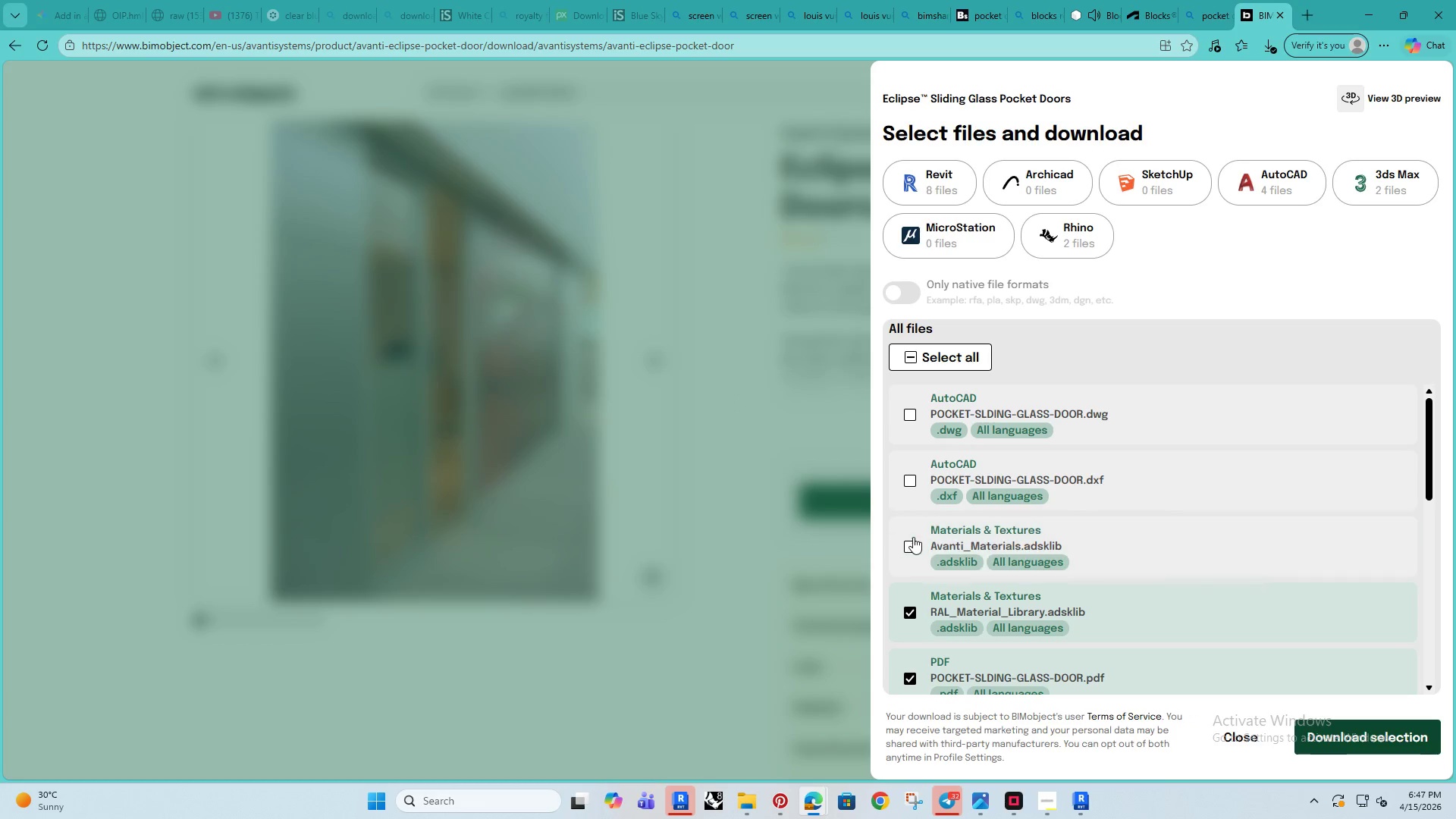 
left_click([912, 537])
 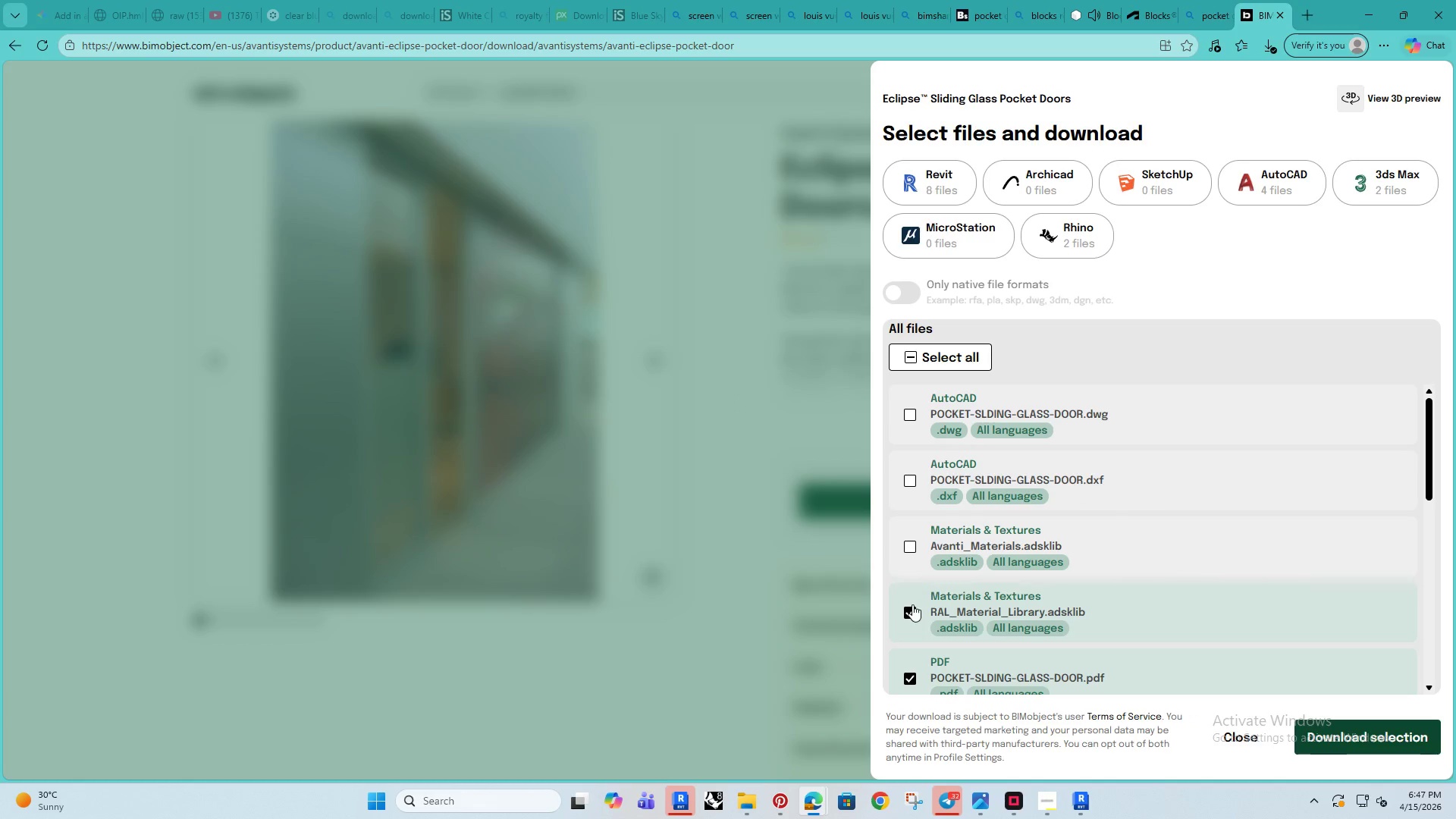 
left_click([912, 604])
 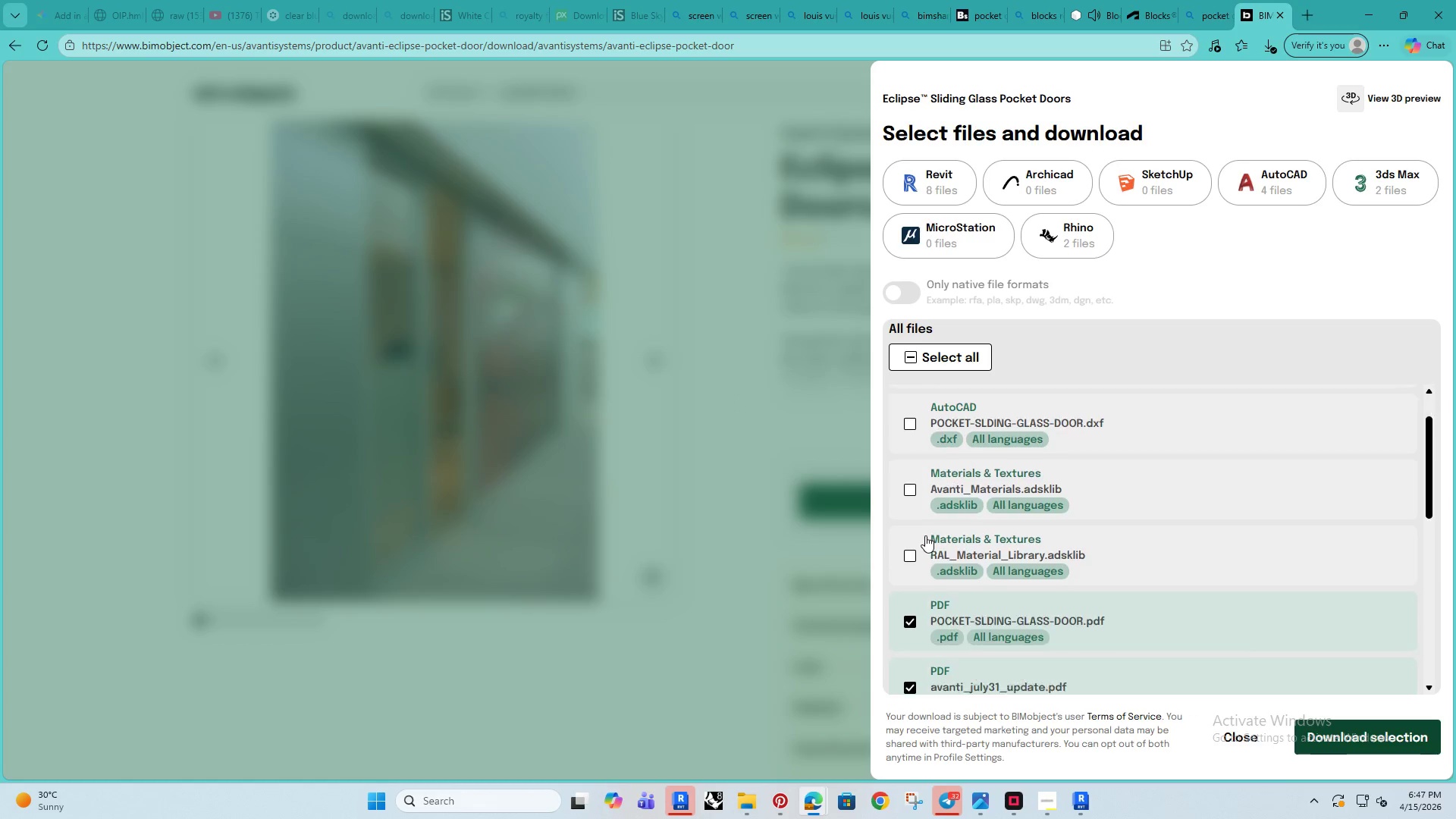 
scroll: coordinate [901, 535], scroll_direction: down, amount: 3.0
 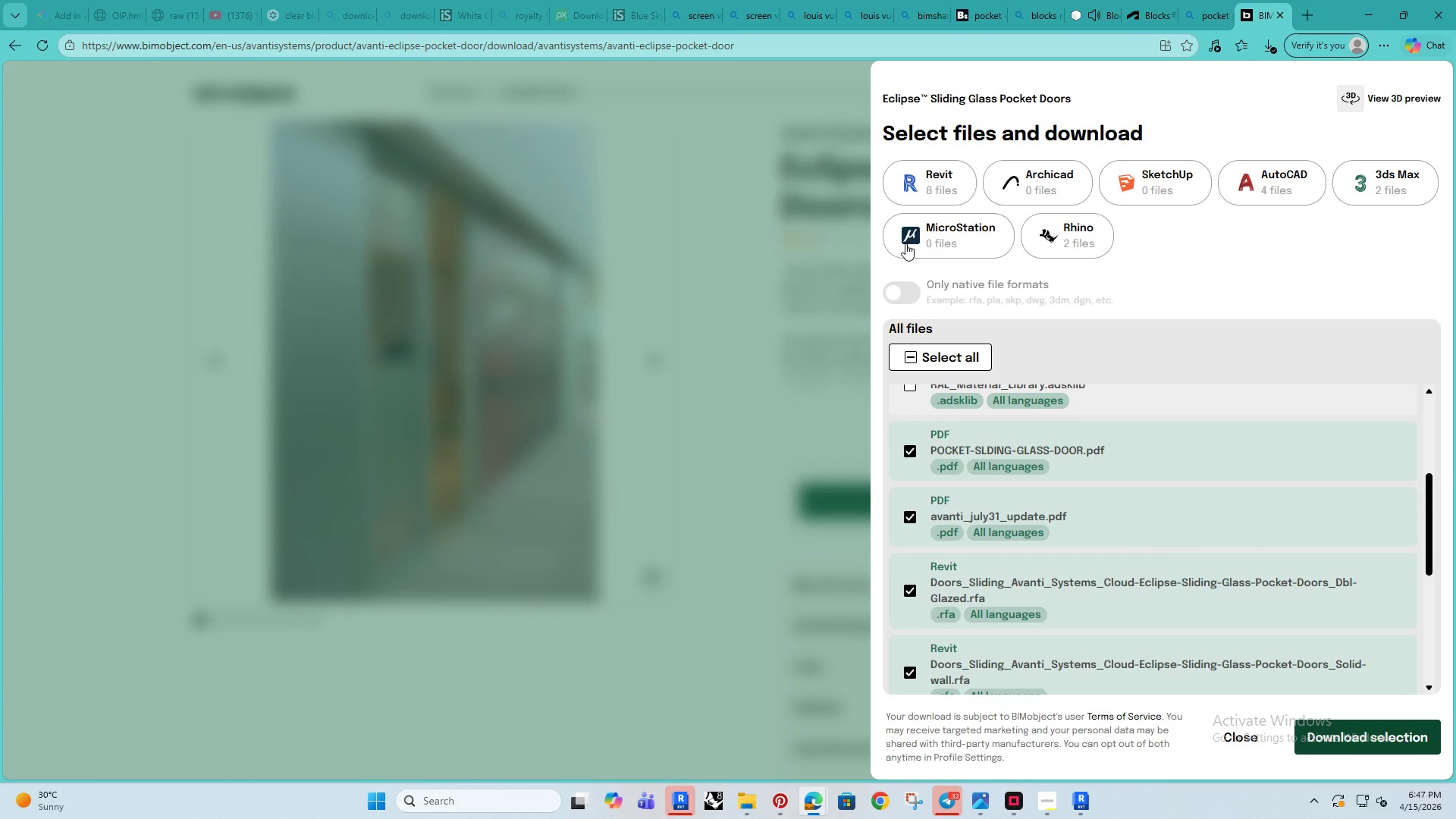 
left_click([925, 190])
 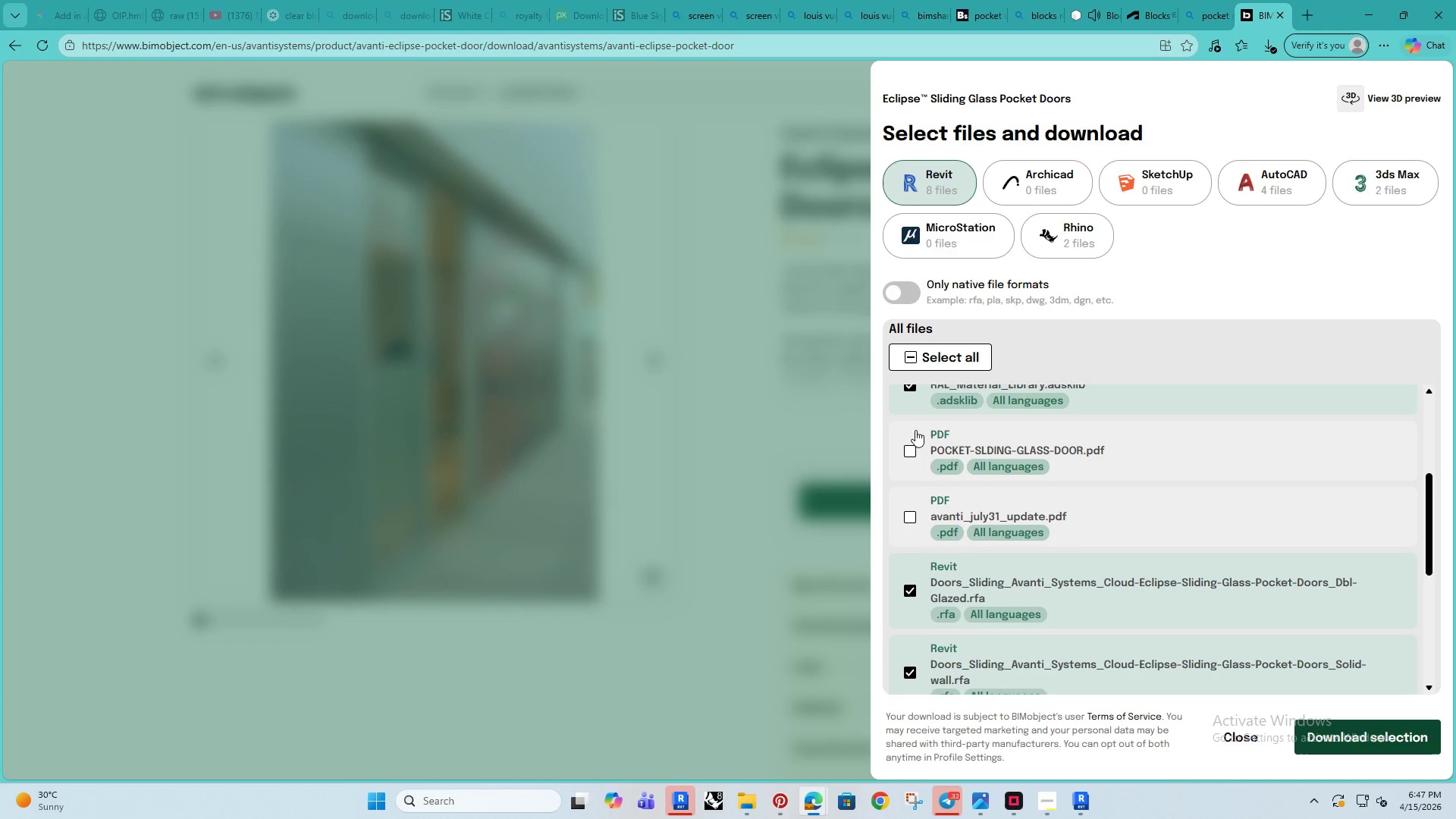 
scroll: coordinate [915, 465], scroll_direction: up, amount: 2.0
 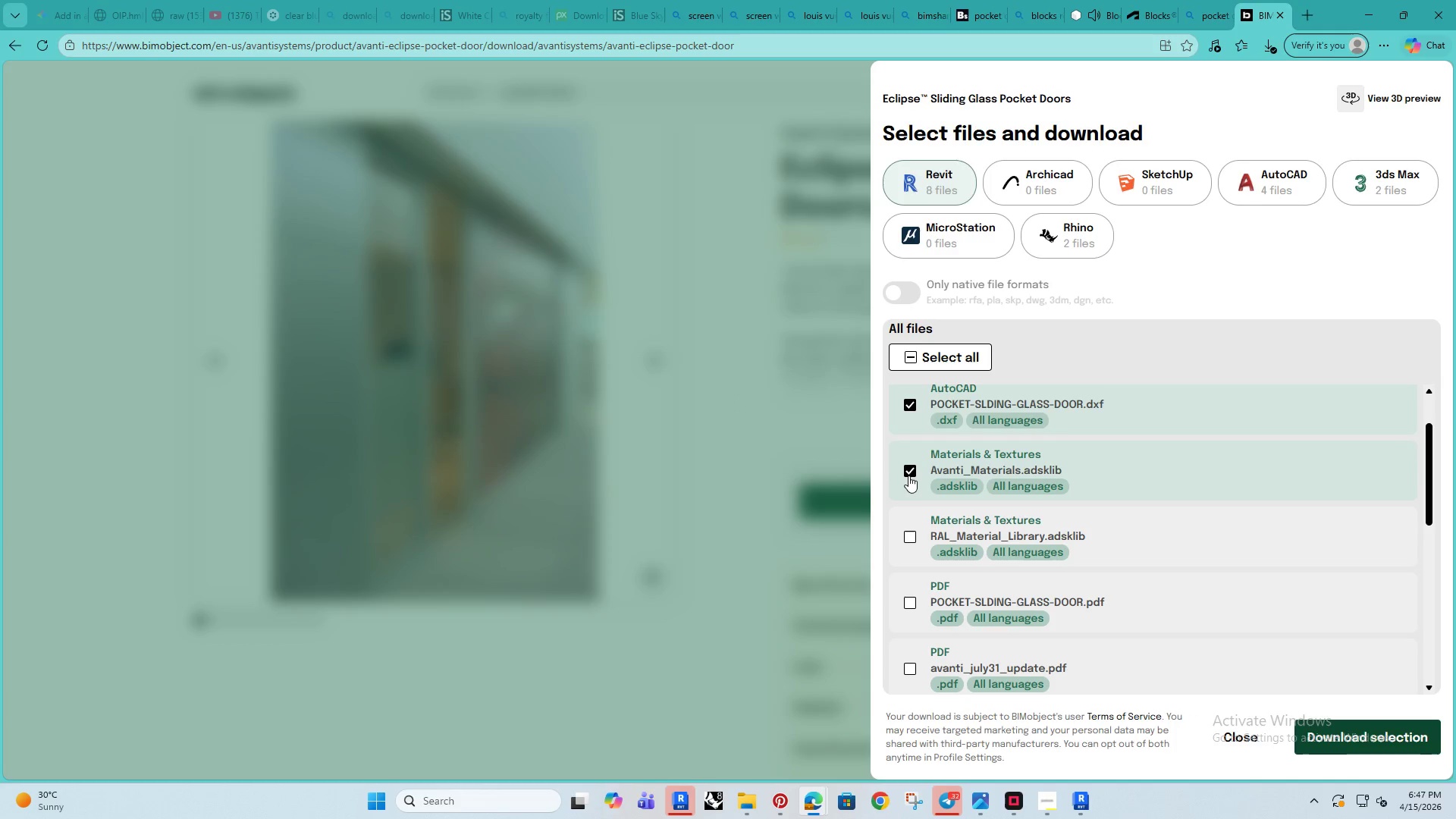 
double_click([908, 475])
 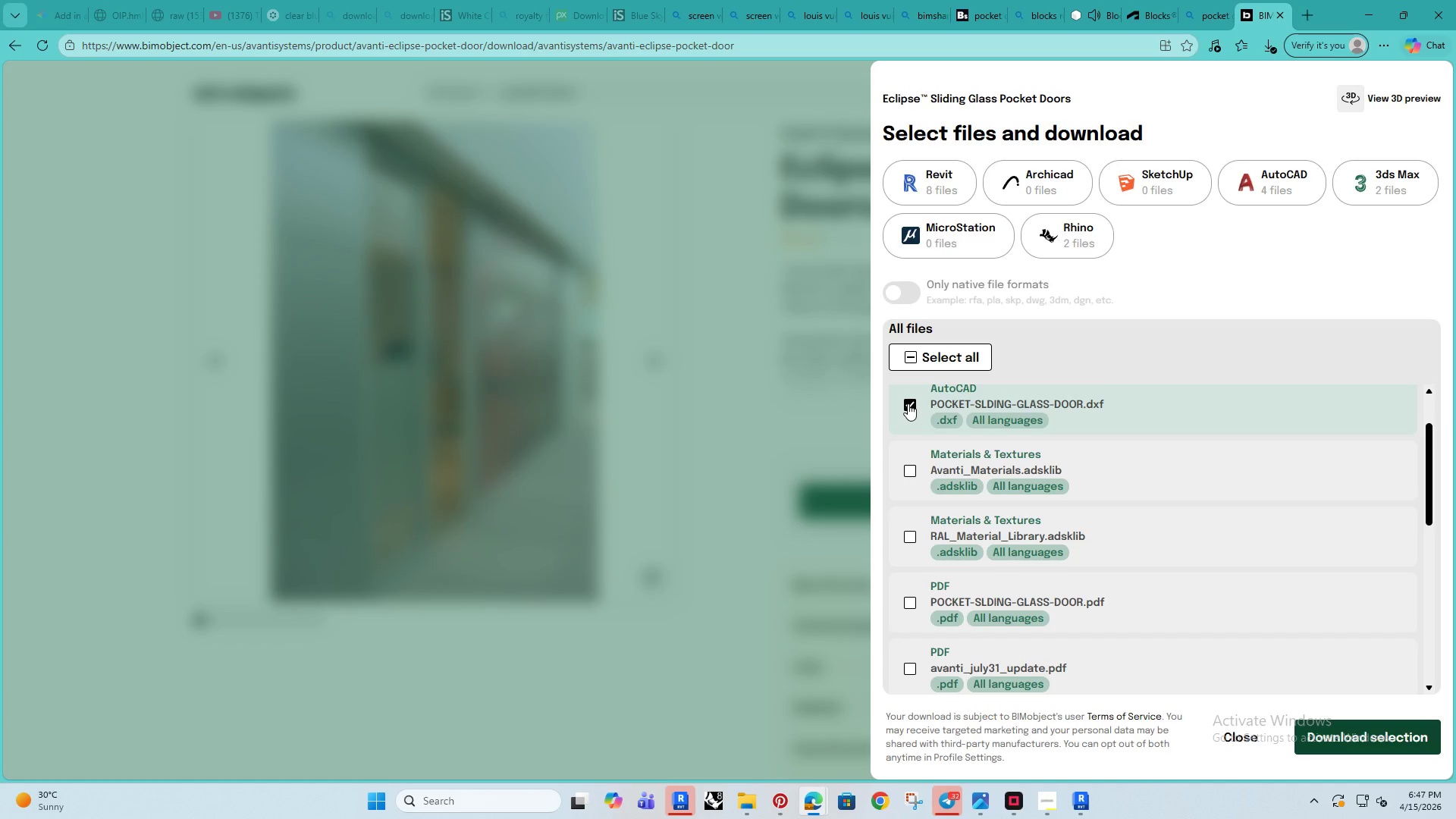 
left_click([908, 403])
 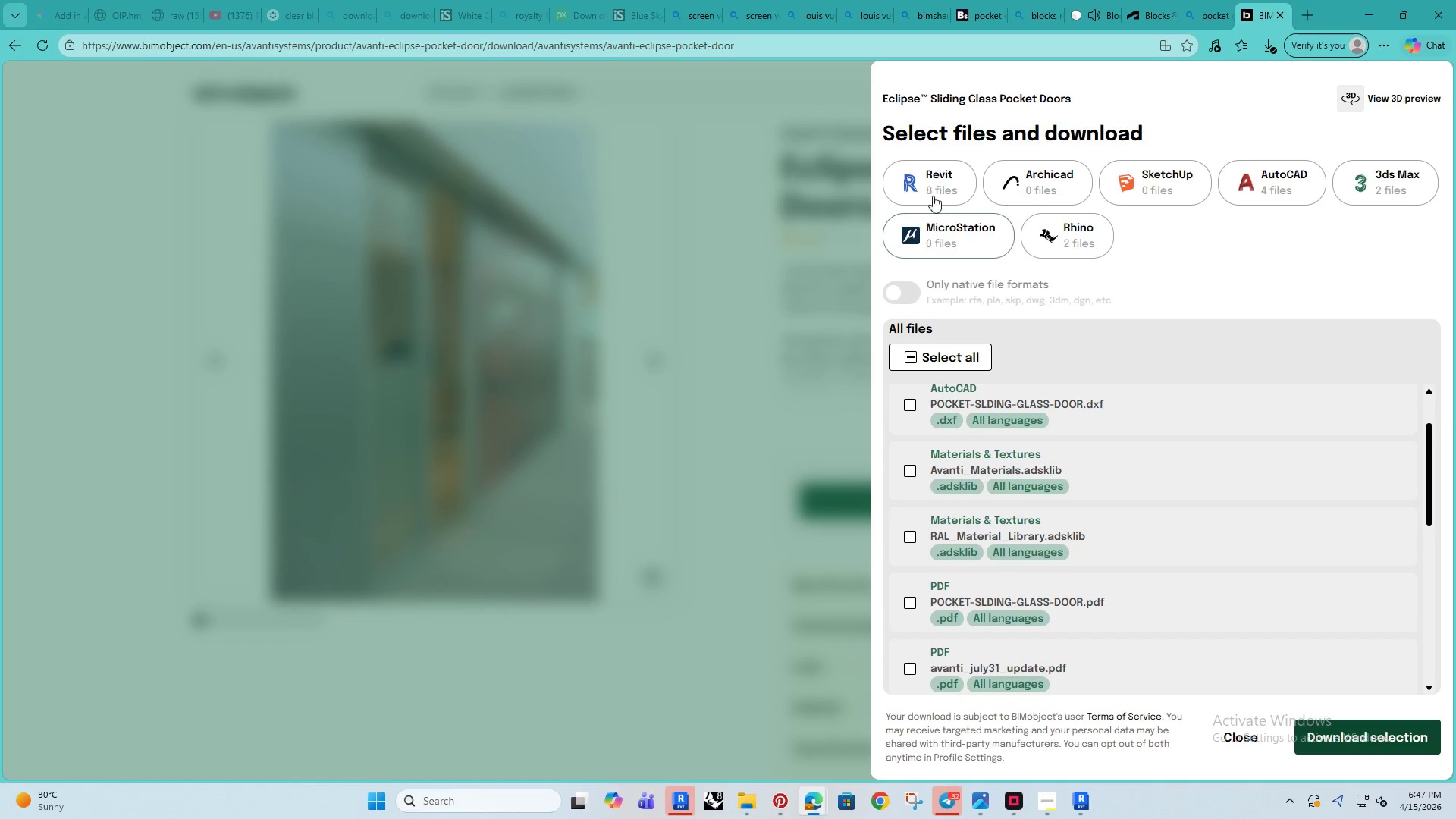 
left_click([931, 180])
 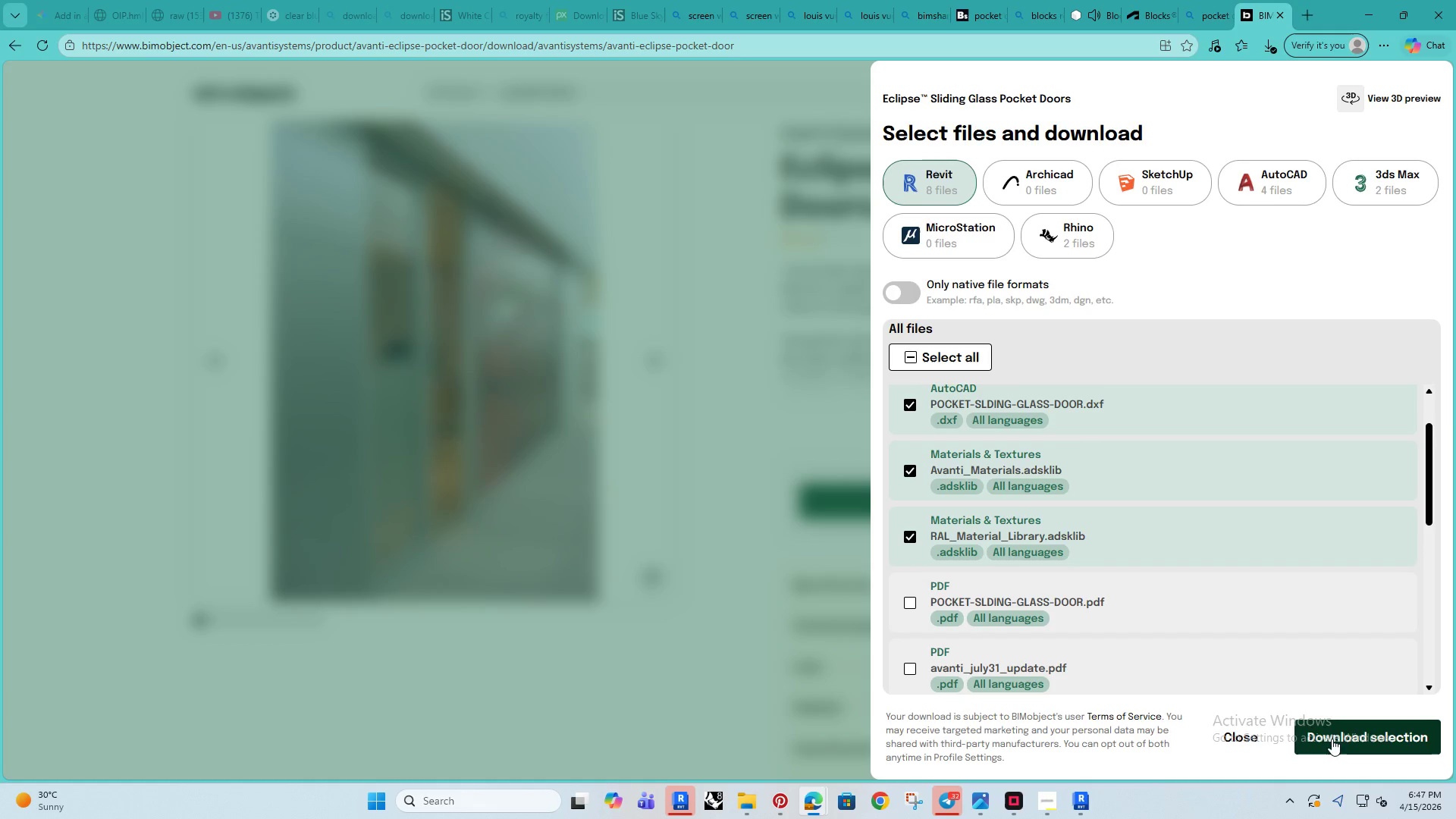 
left_click([1332, 736])
 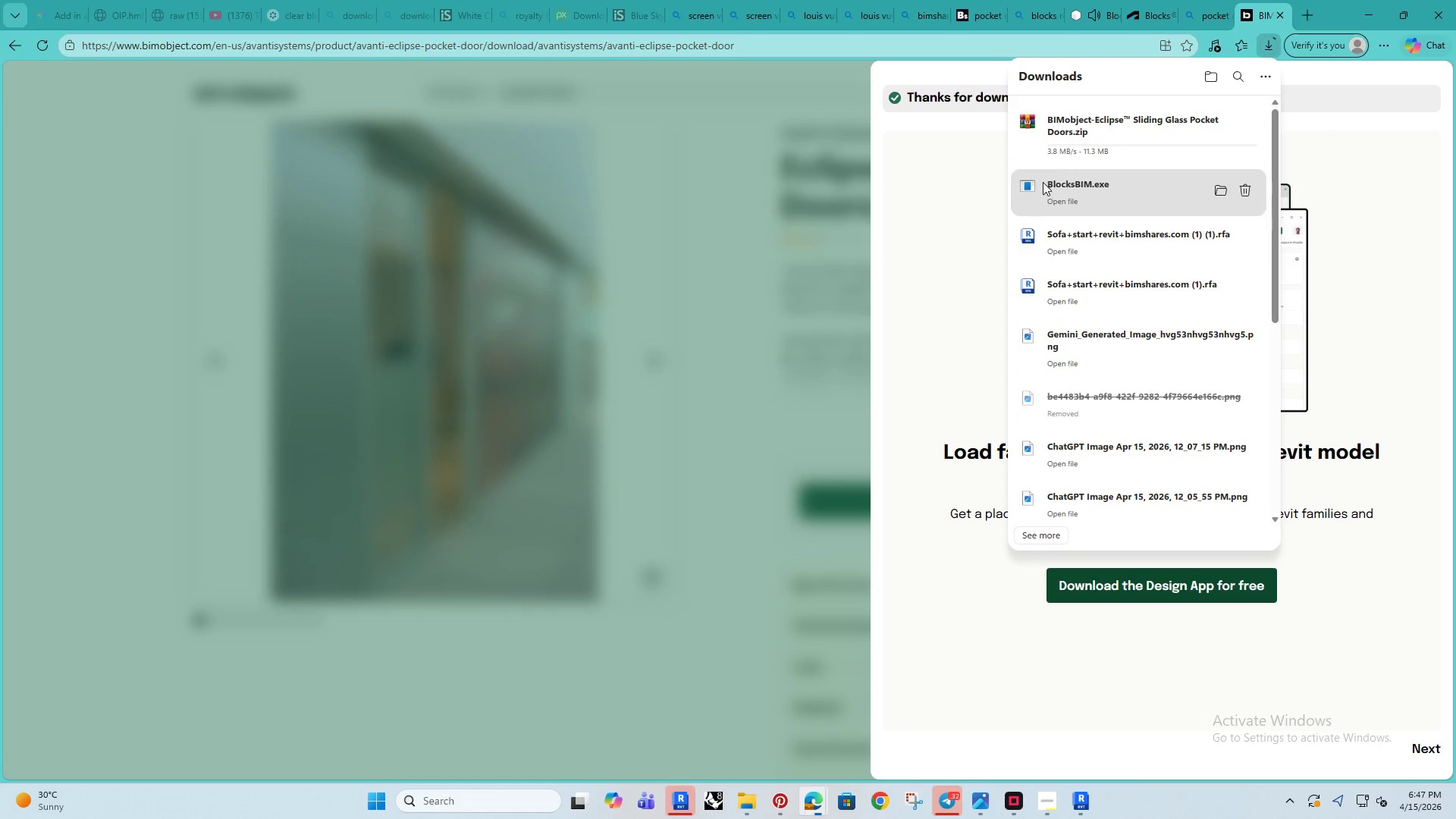 
left_click([1078, 138])
 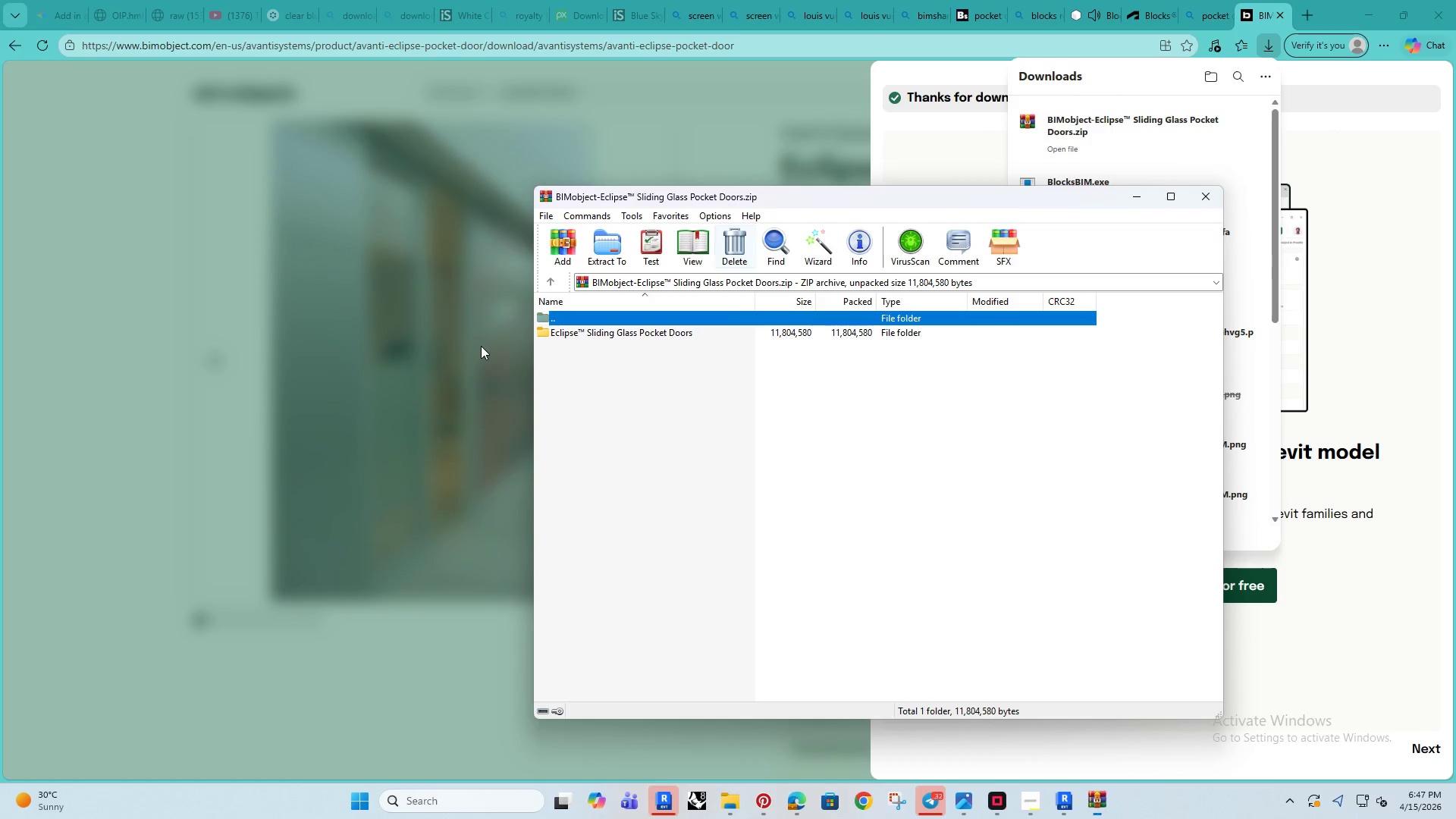 
double_click([599, 328])
 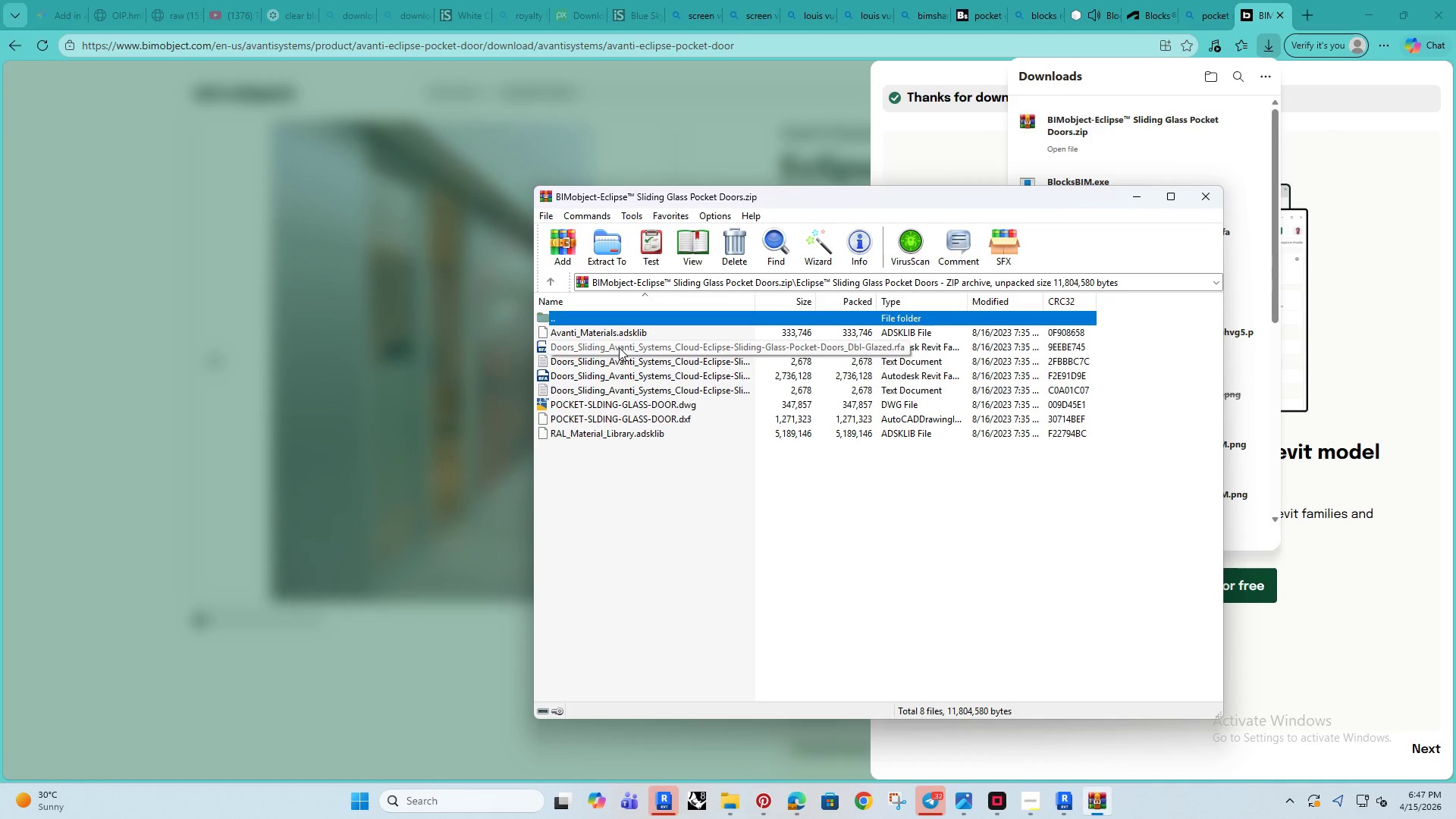 
left_click([619, 347])
 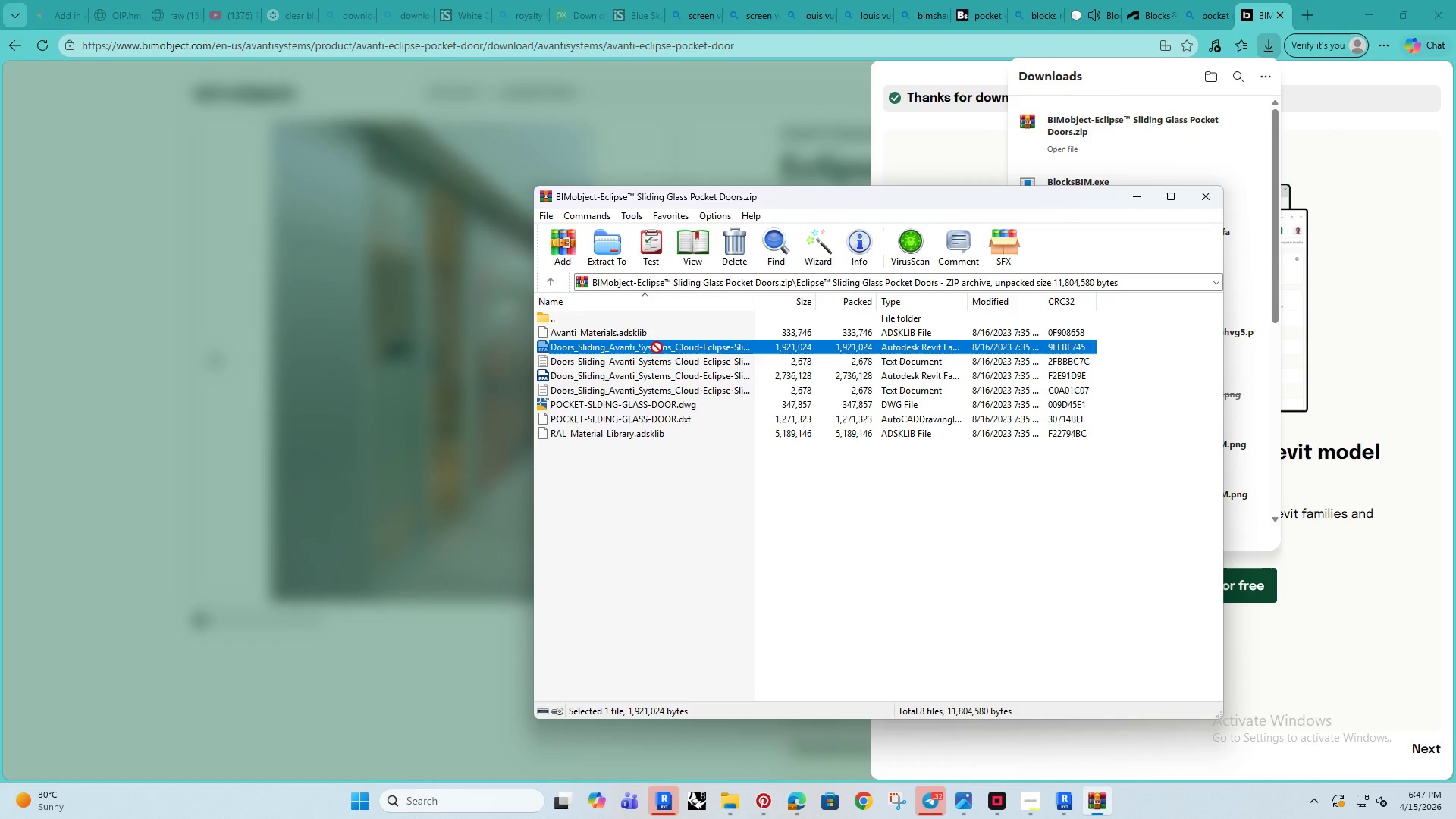 
left_click_drag(start_coordinate=[622, 347], to_coordinate=[750, 469])
 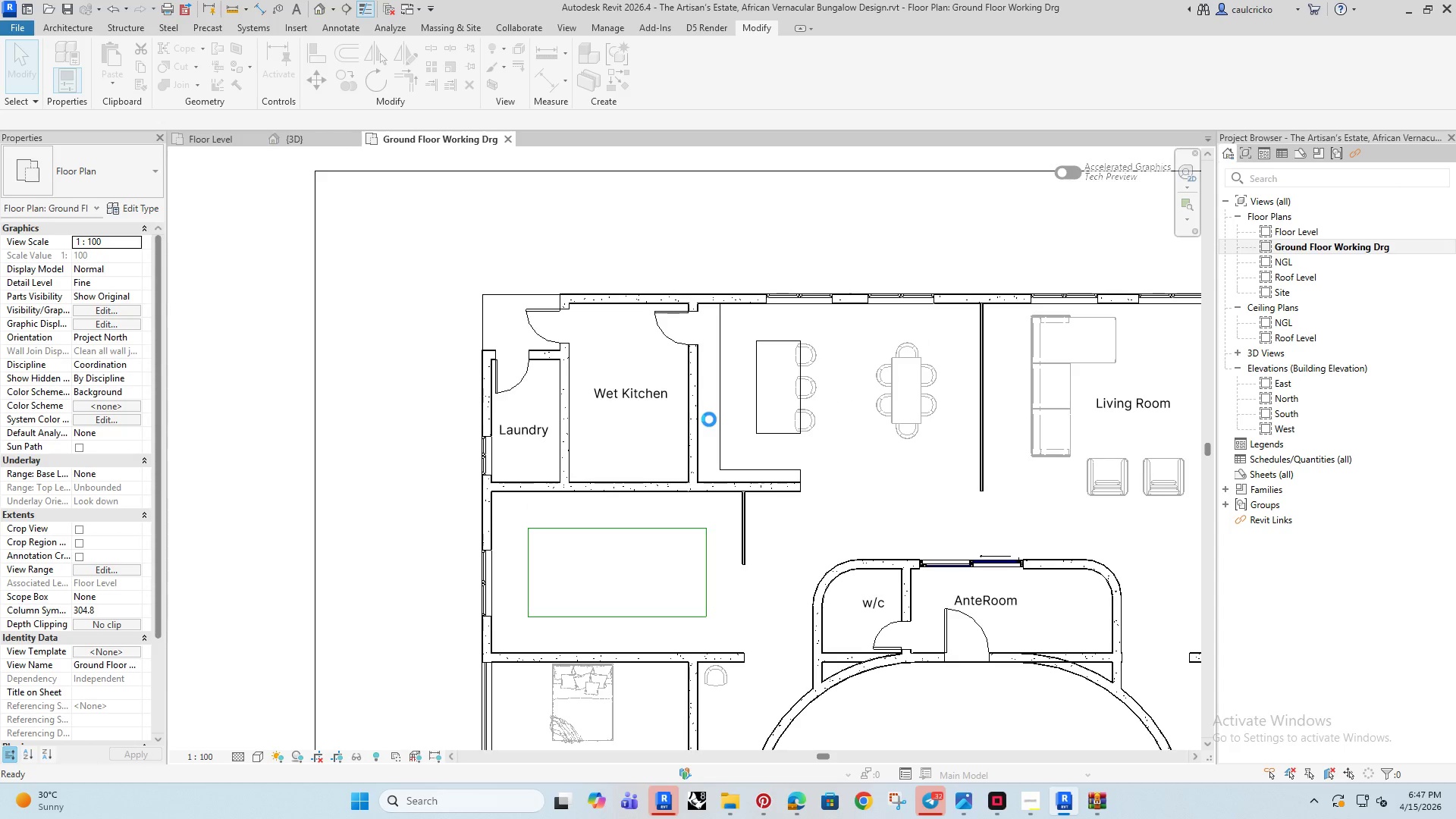 
wait(14.52)
 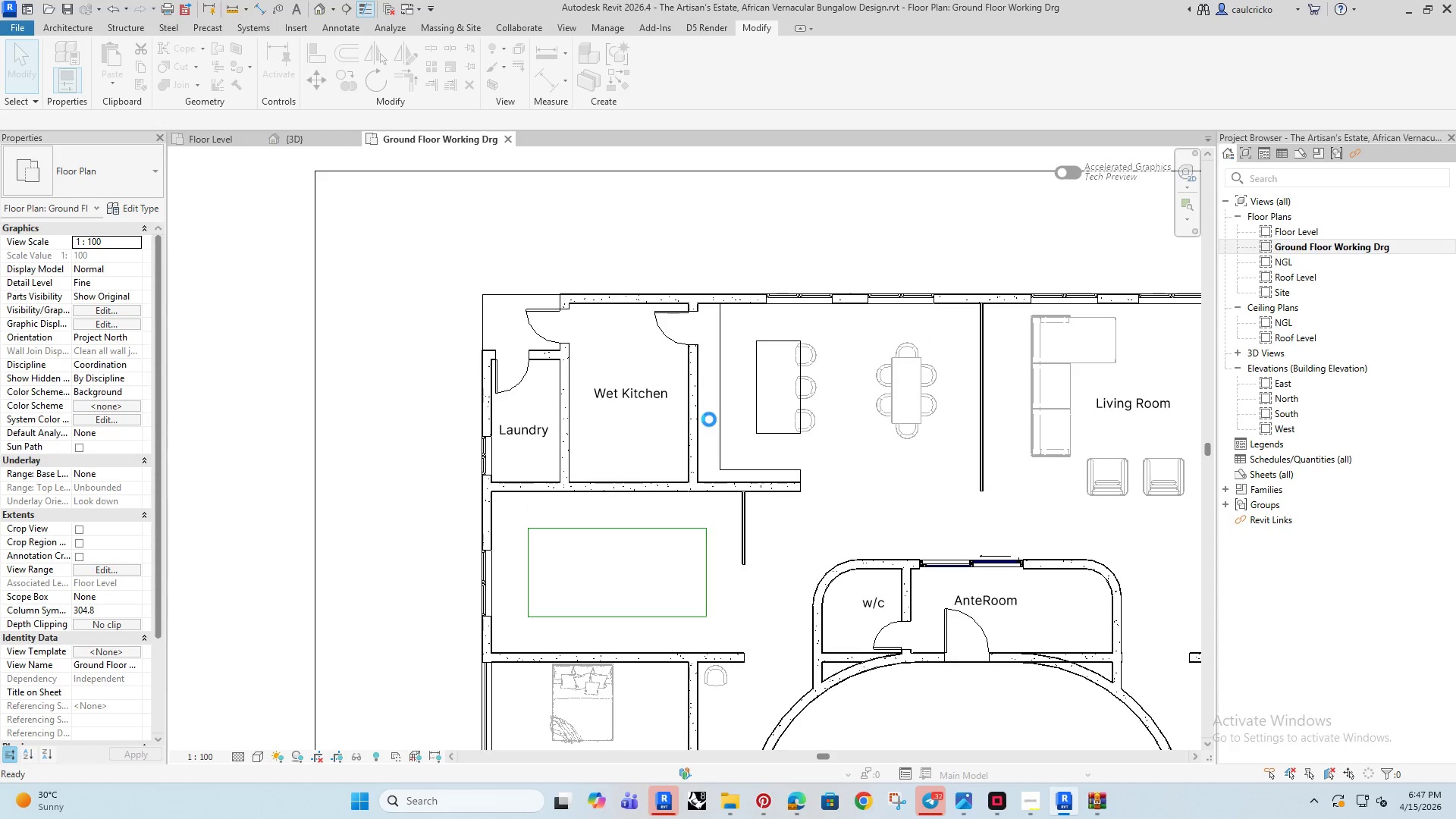 
scroll: coordinate [703, 525], scroll_direction: up, amount: 3.0
 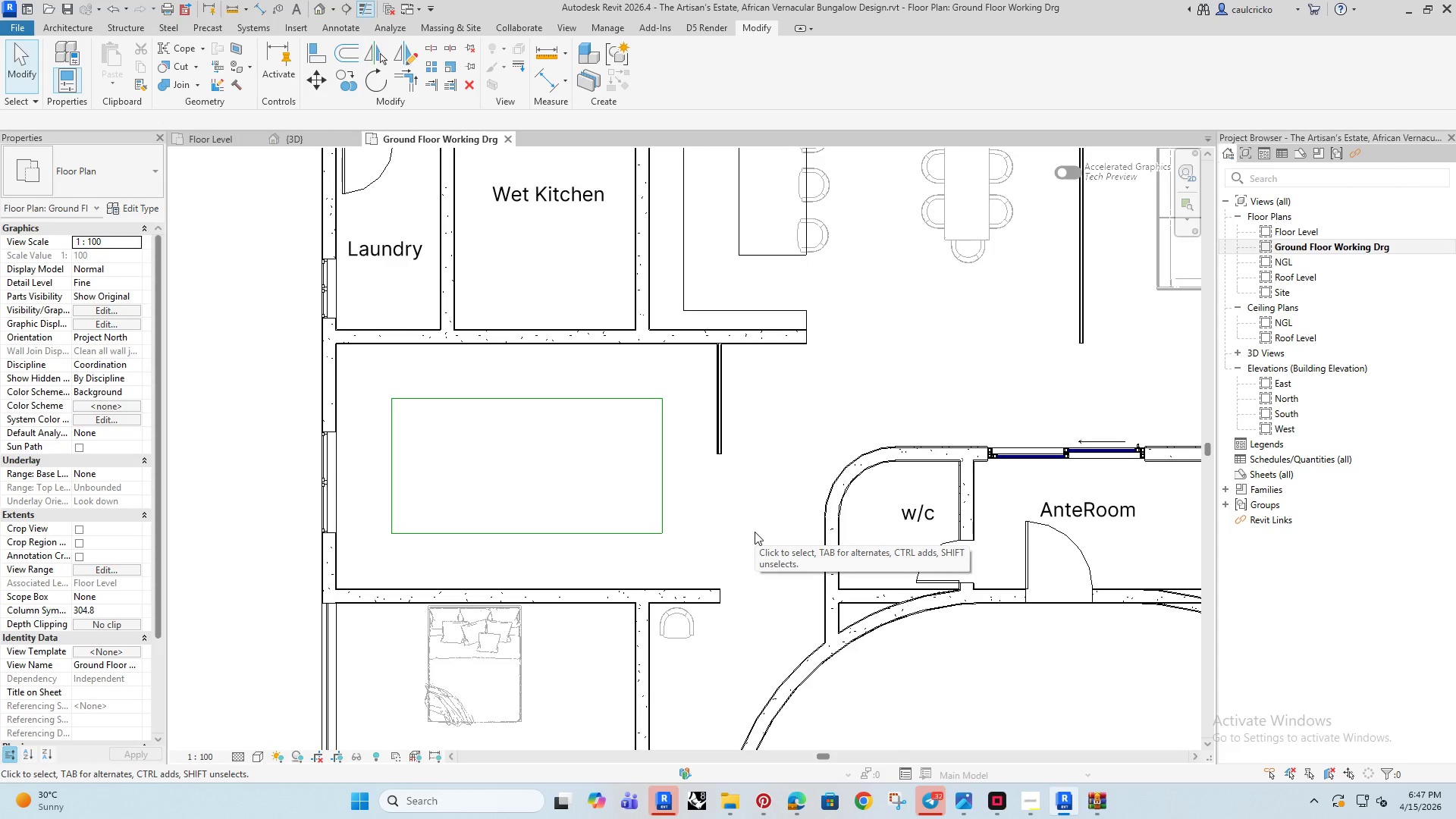 
type(dr)
 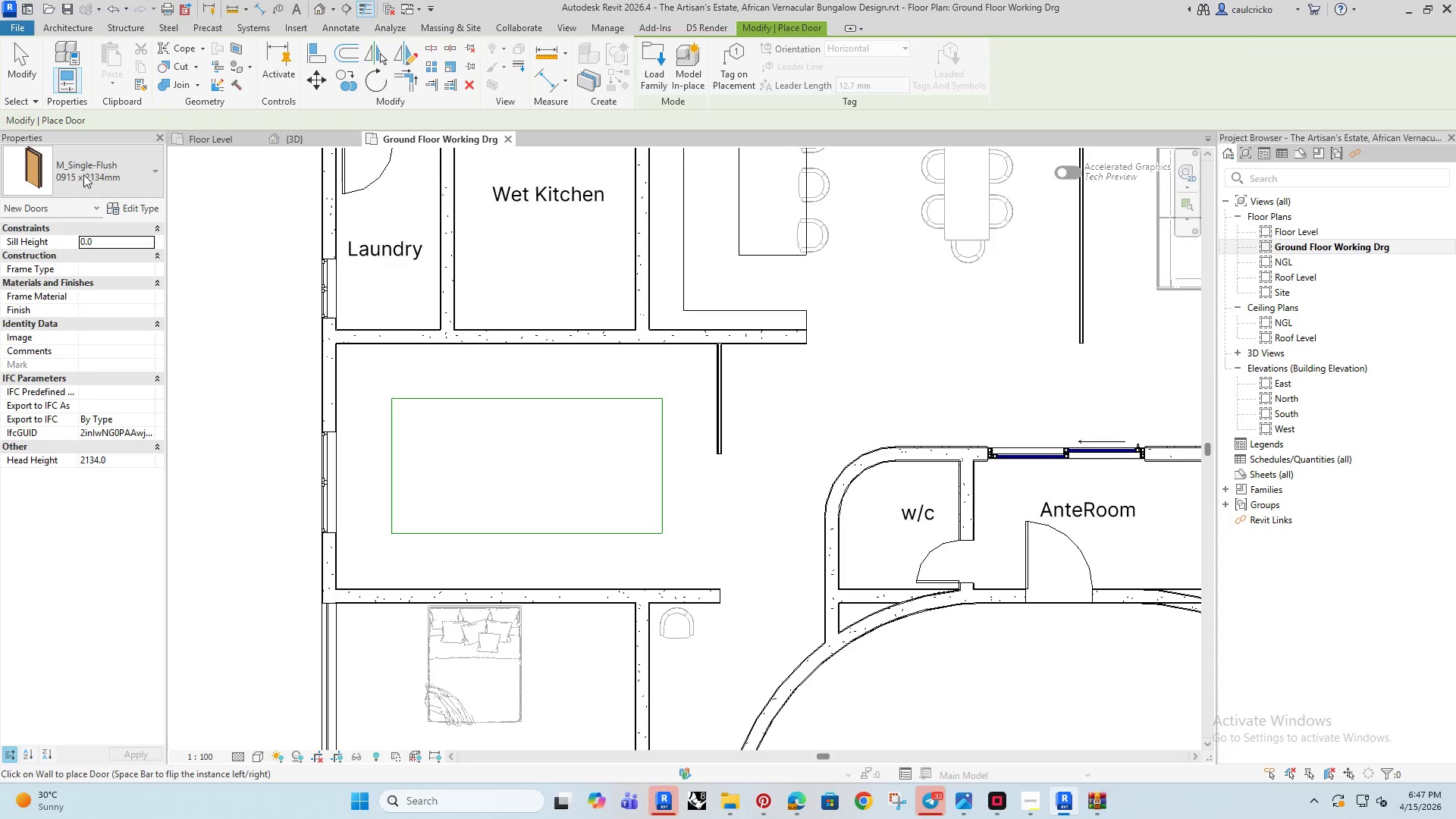 
left_click([78, 160])
 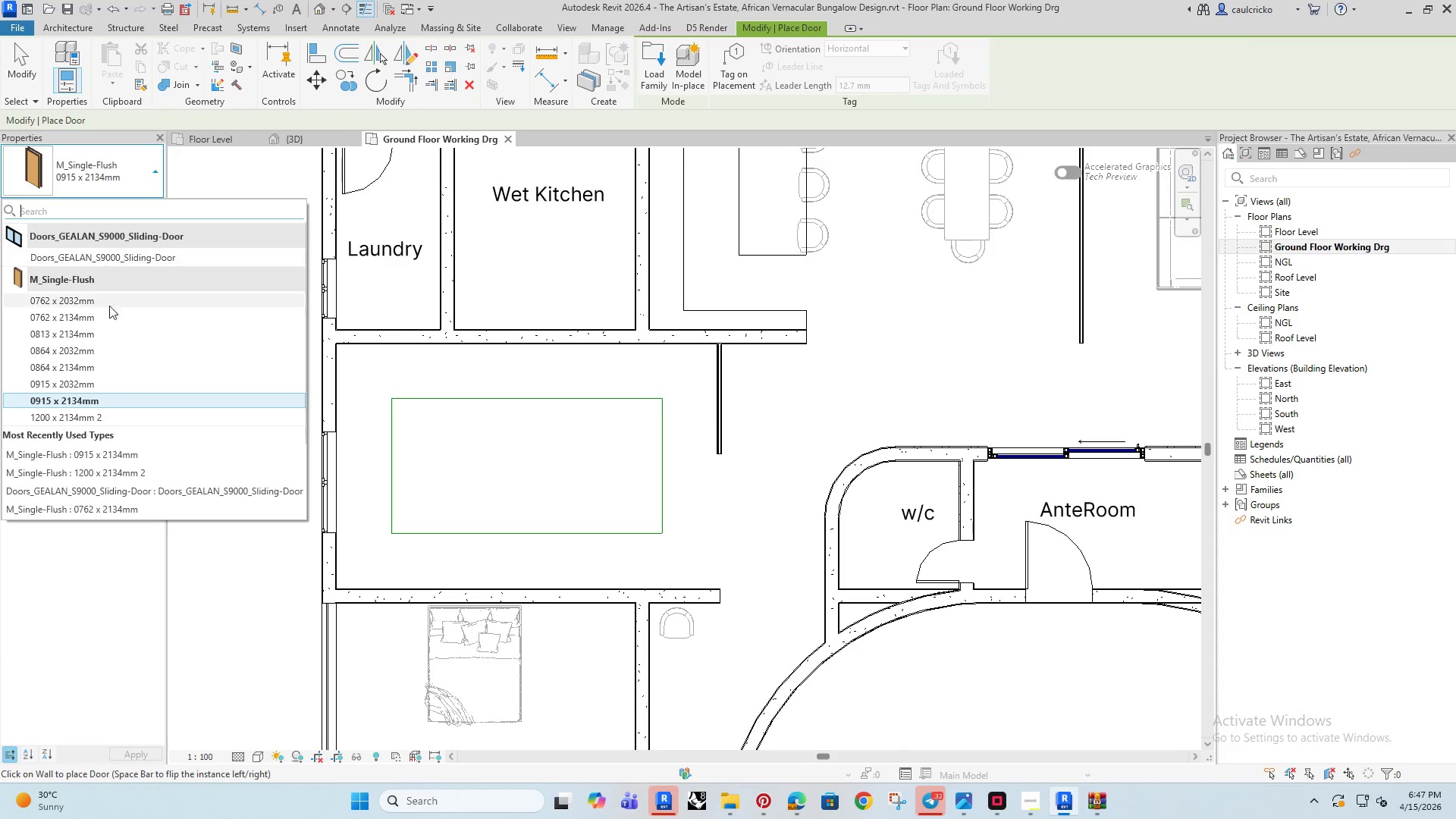 
scroll: coordinate [95, 309], scroll_direction: down, amount: 1.0
 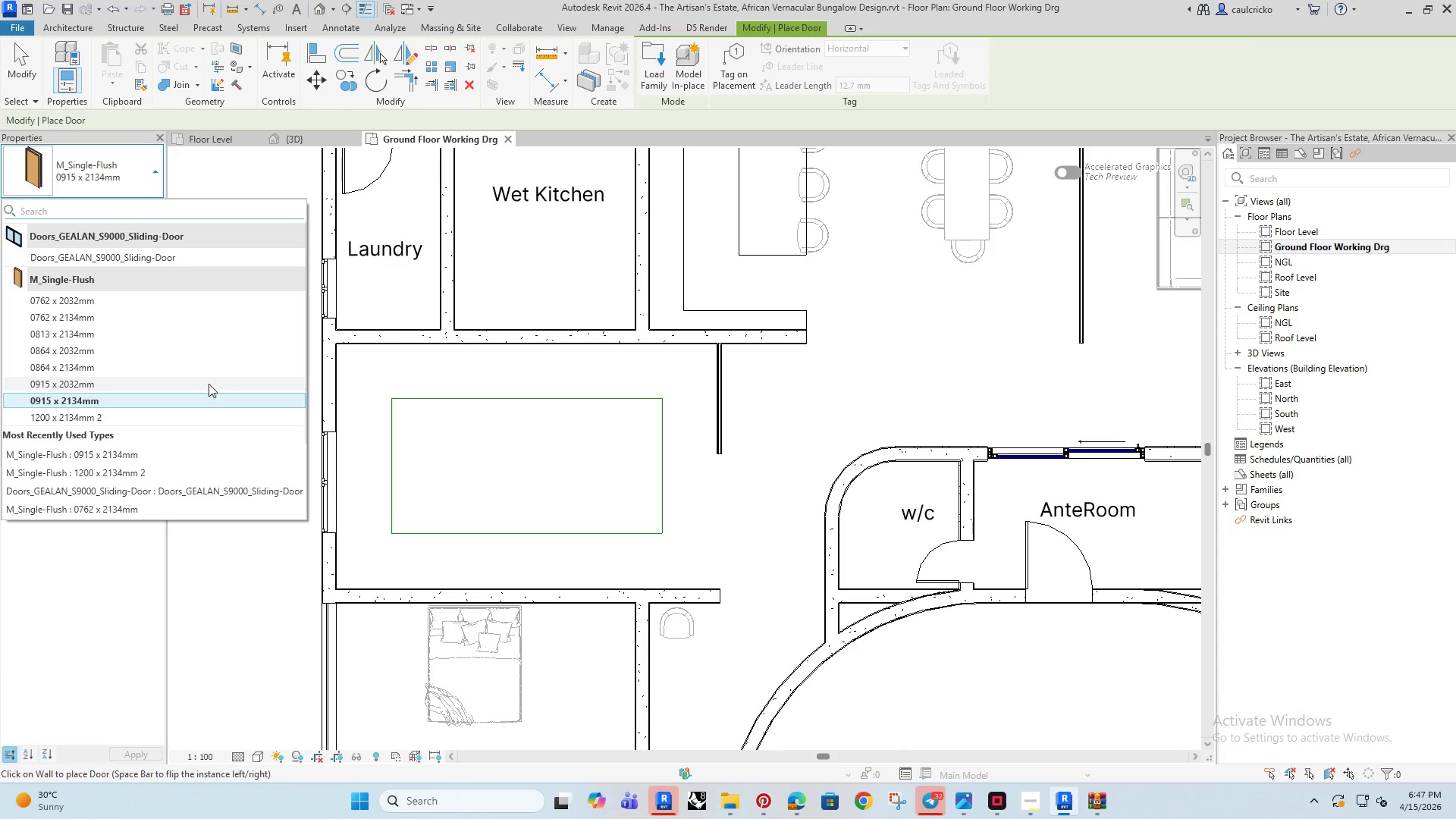 
key(Escape)
 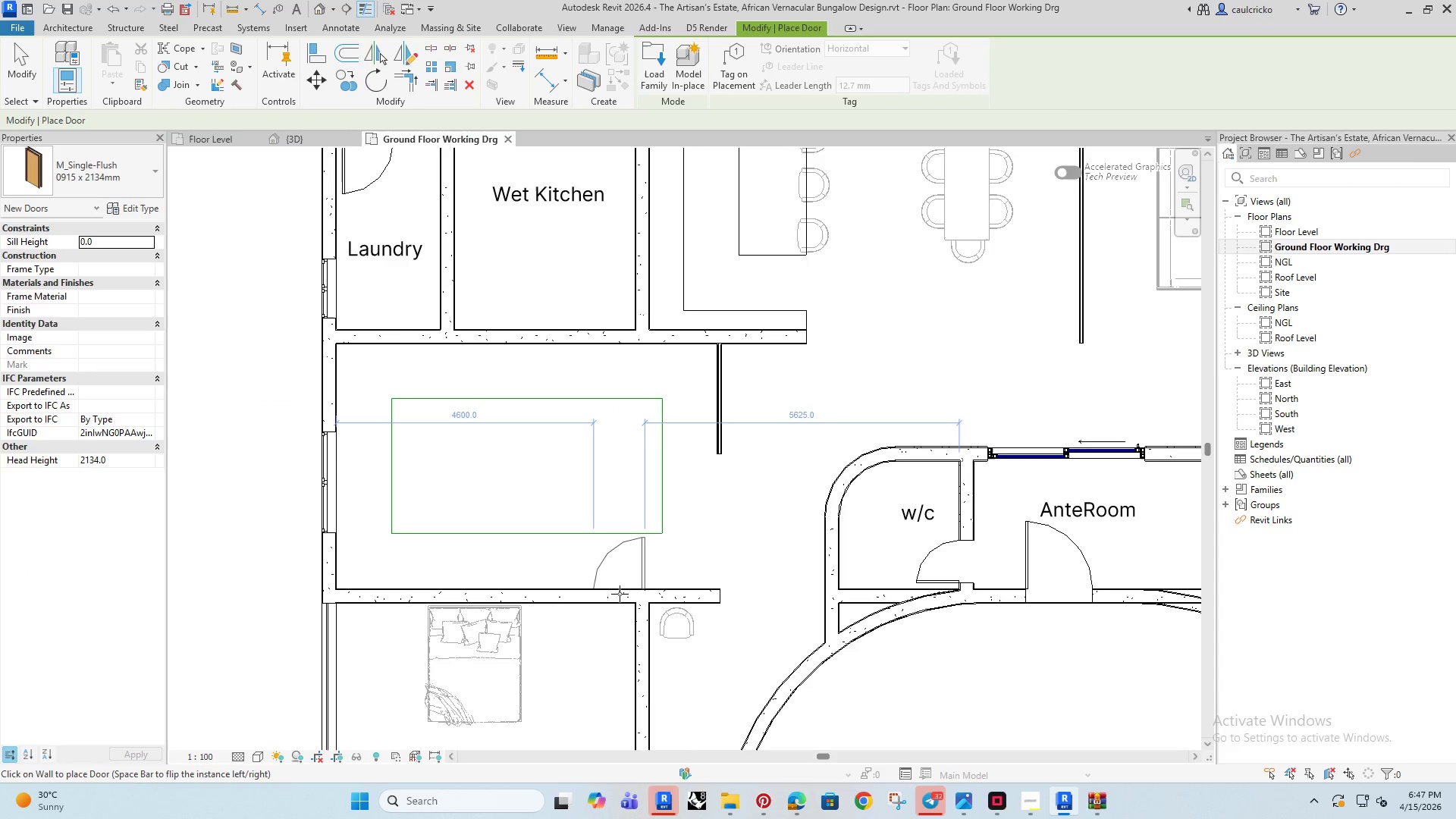 
key(Escape)
 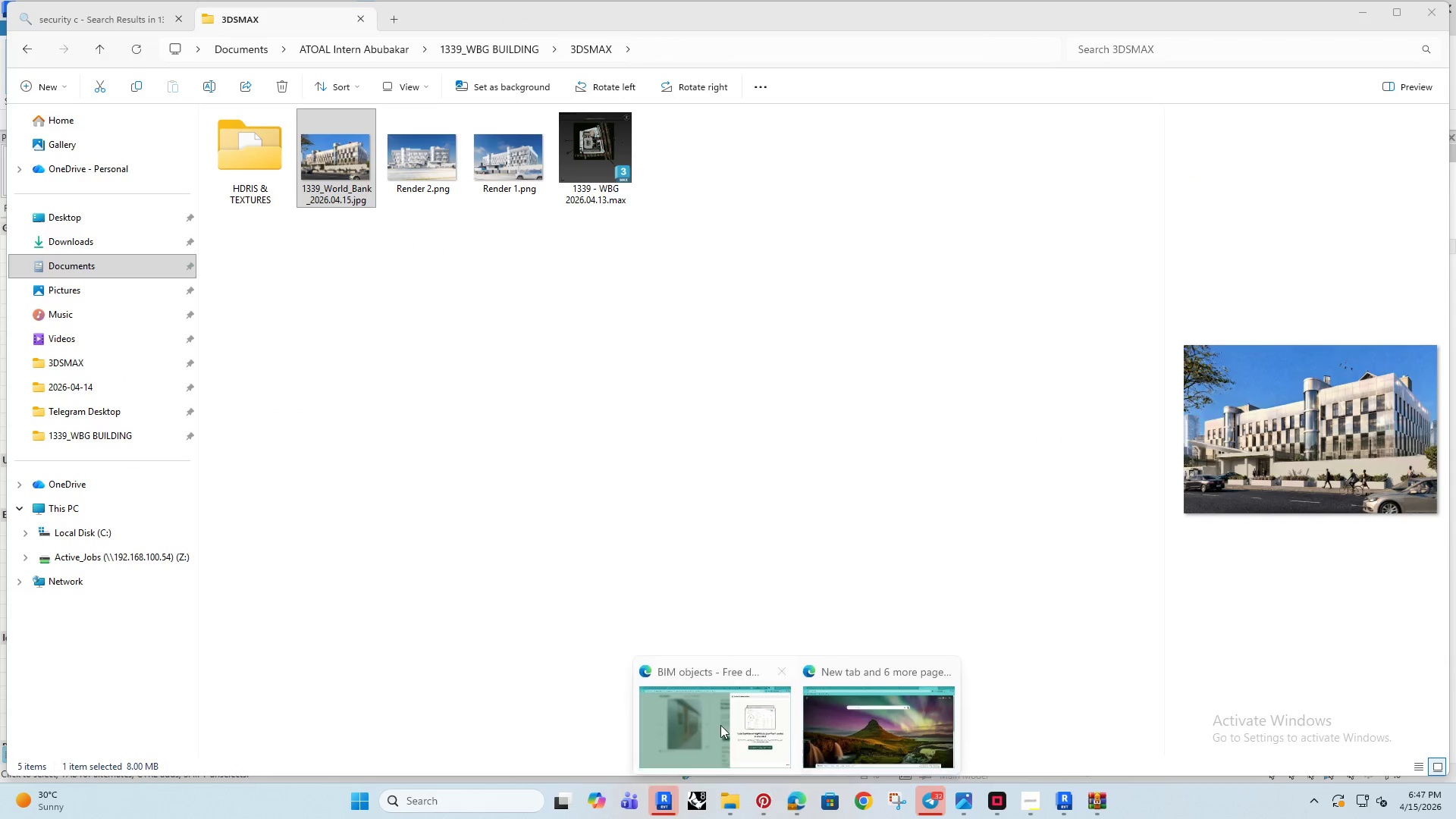 
left_click([938, 661])
 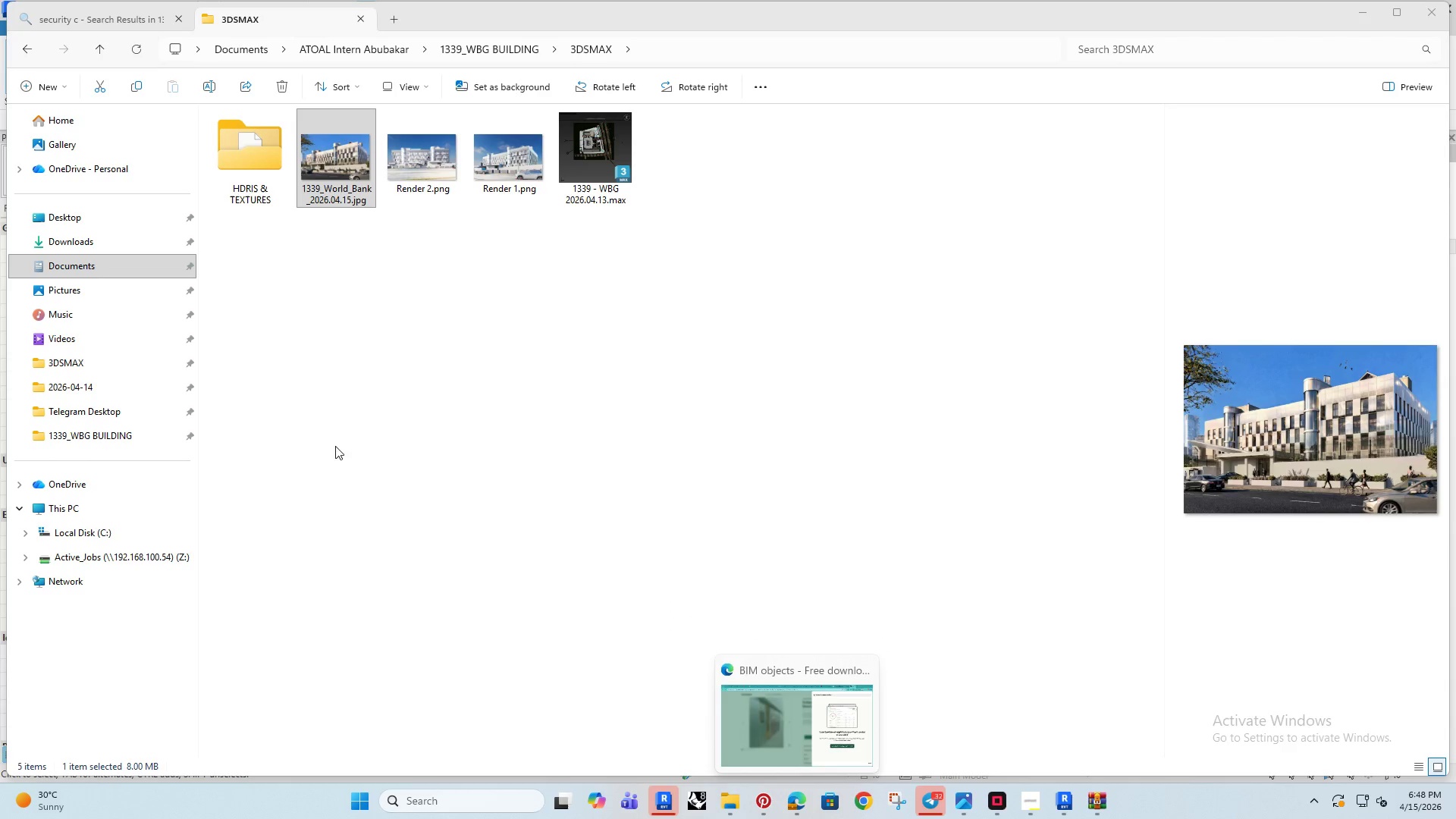 
left_click([71, 232])
 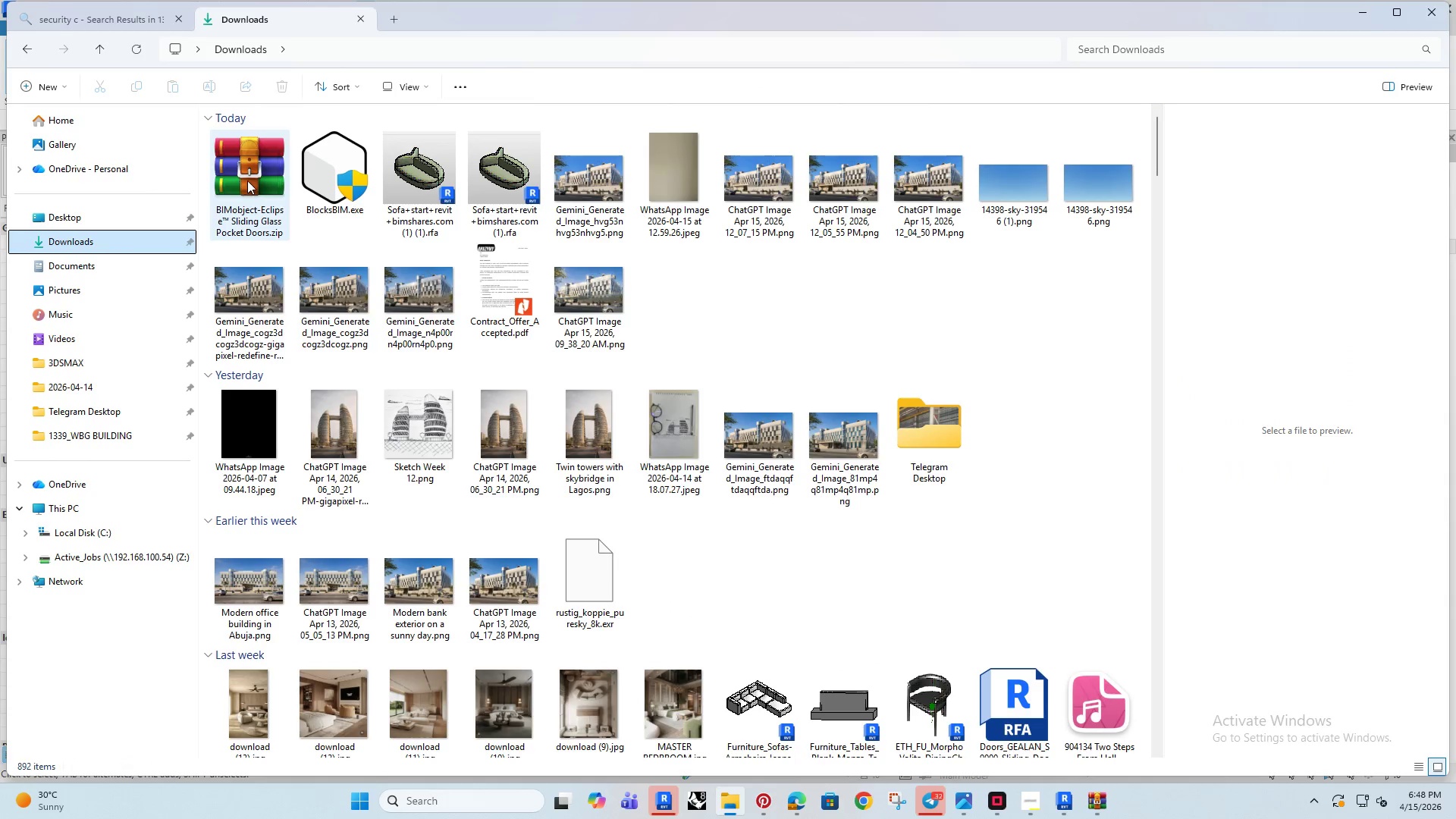 
double_click([247, 180])
 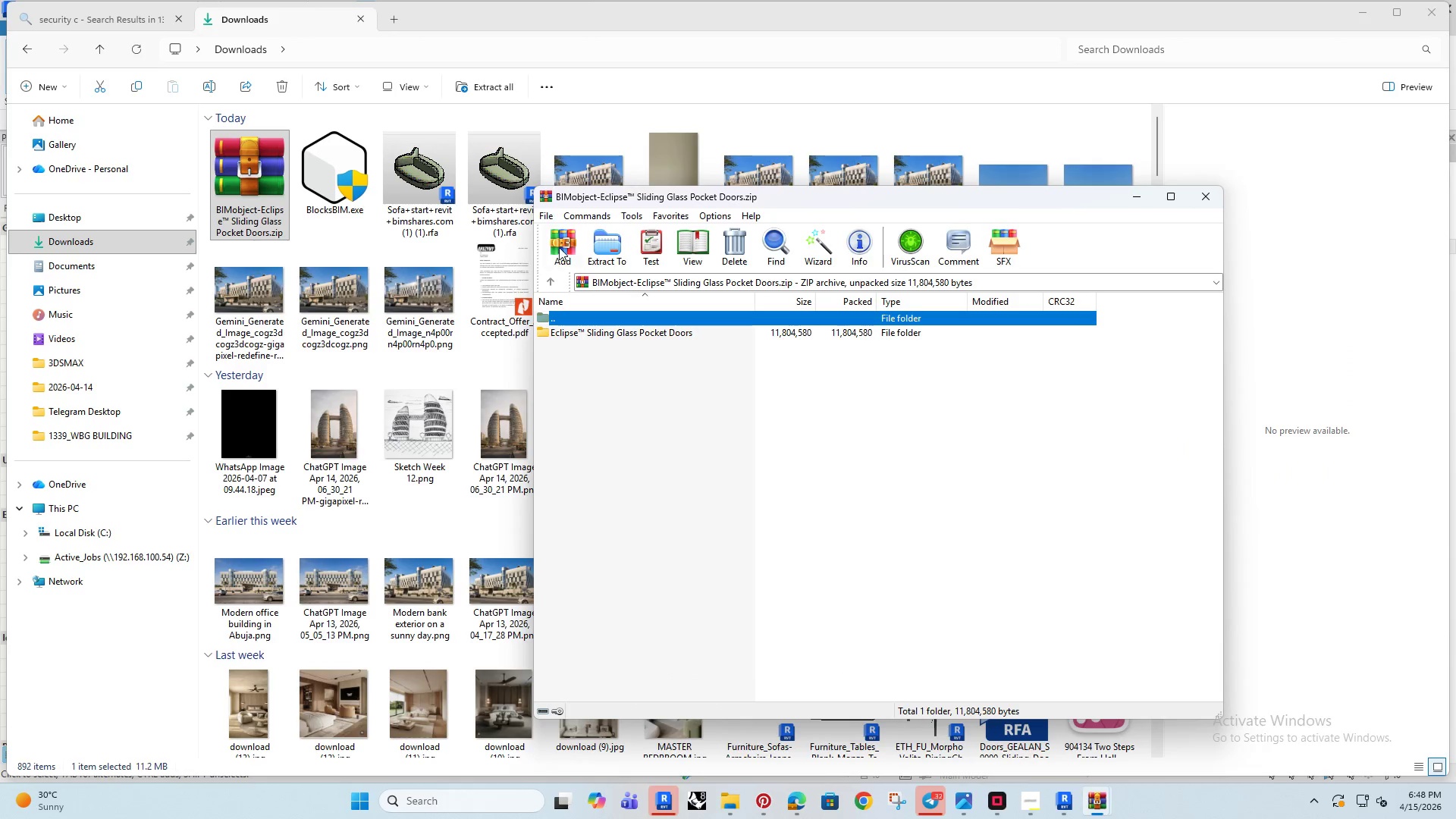 
left_click([604, 232])
 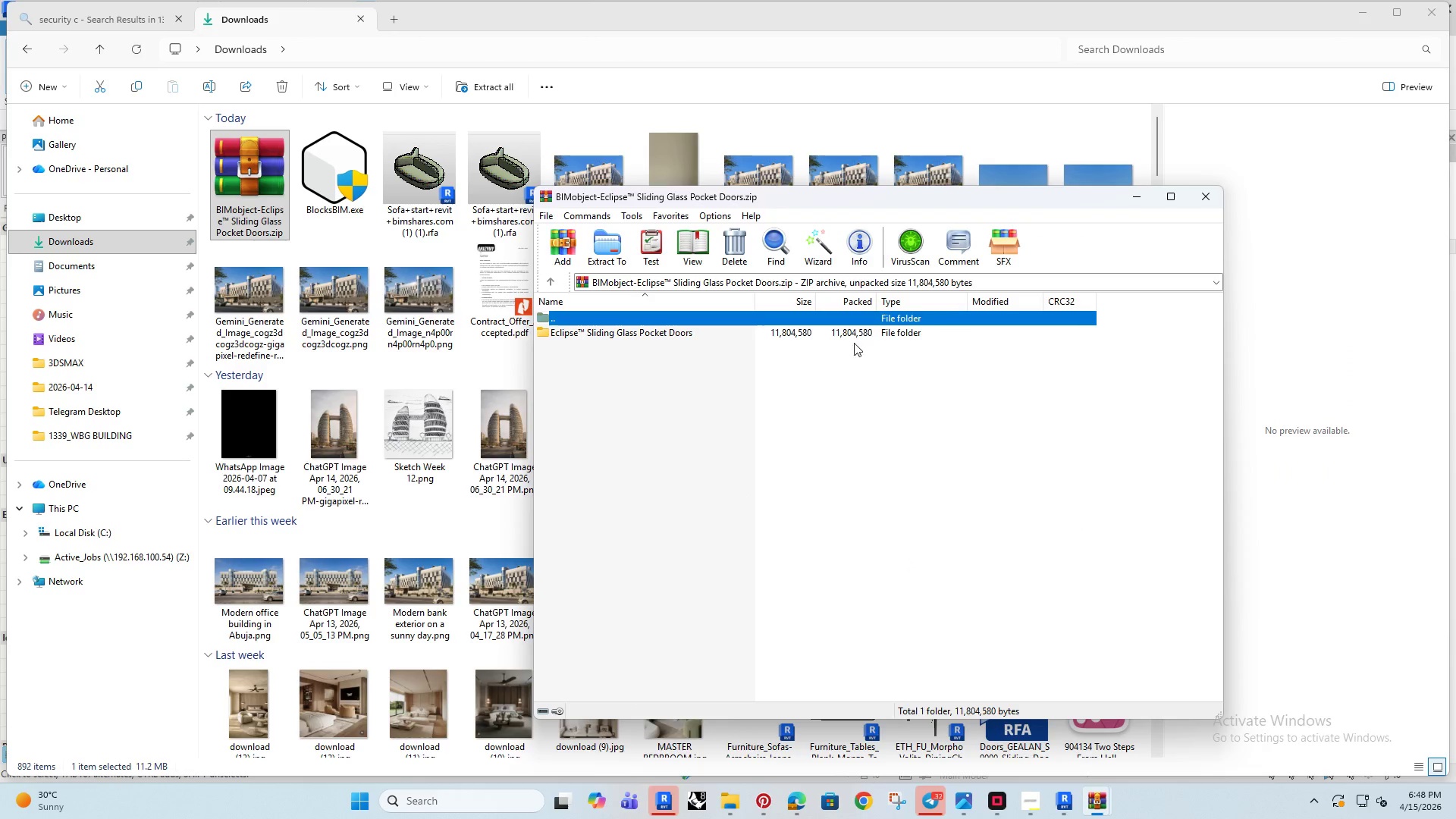 
left_click([1199, 196])
 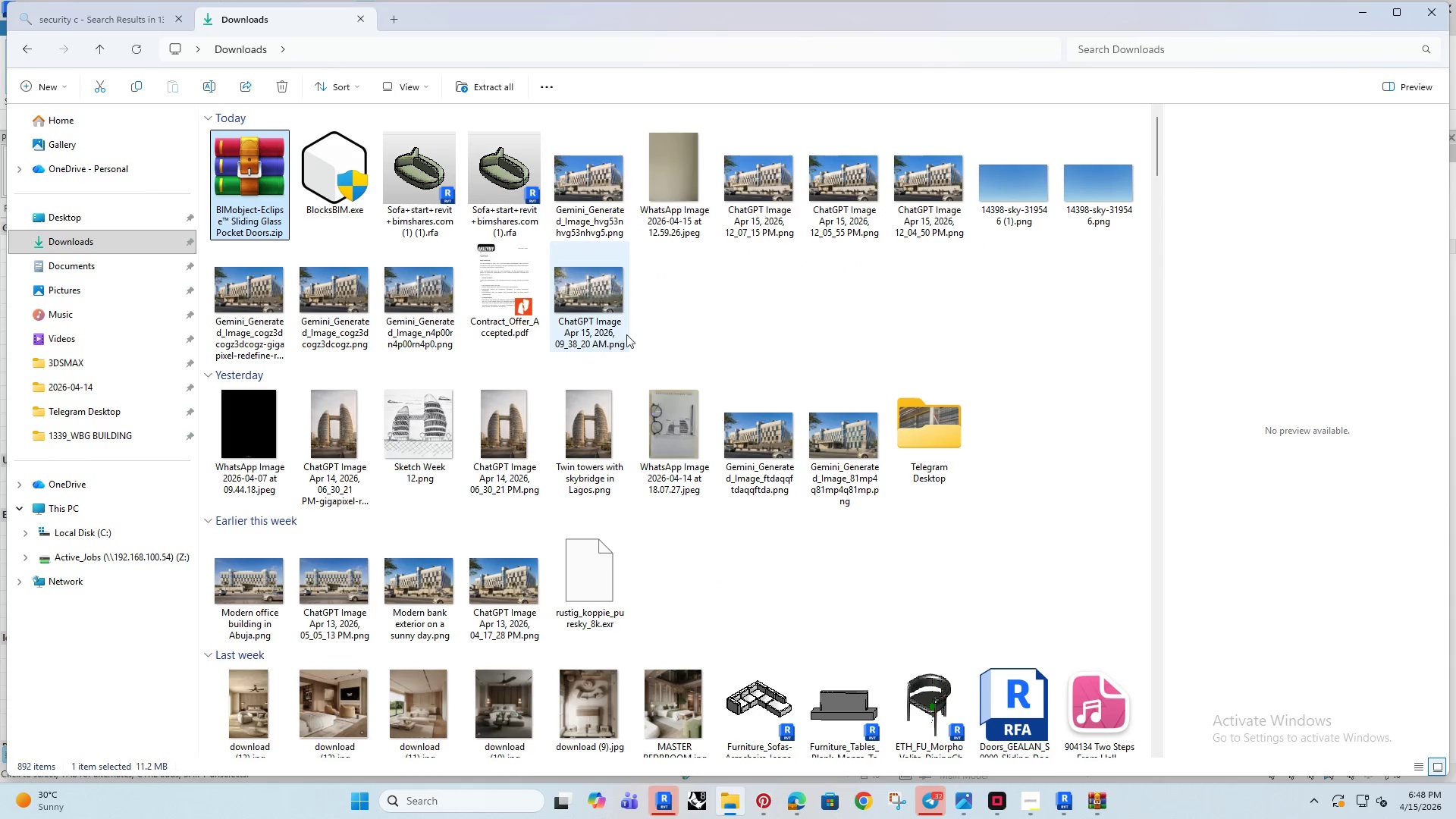 
scroll: coordinate [406, 286], scroll_direction: up, amount: 11.0
 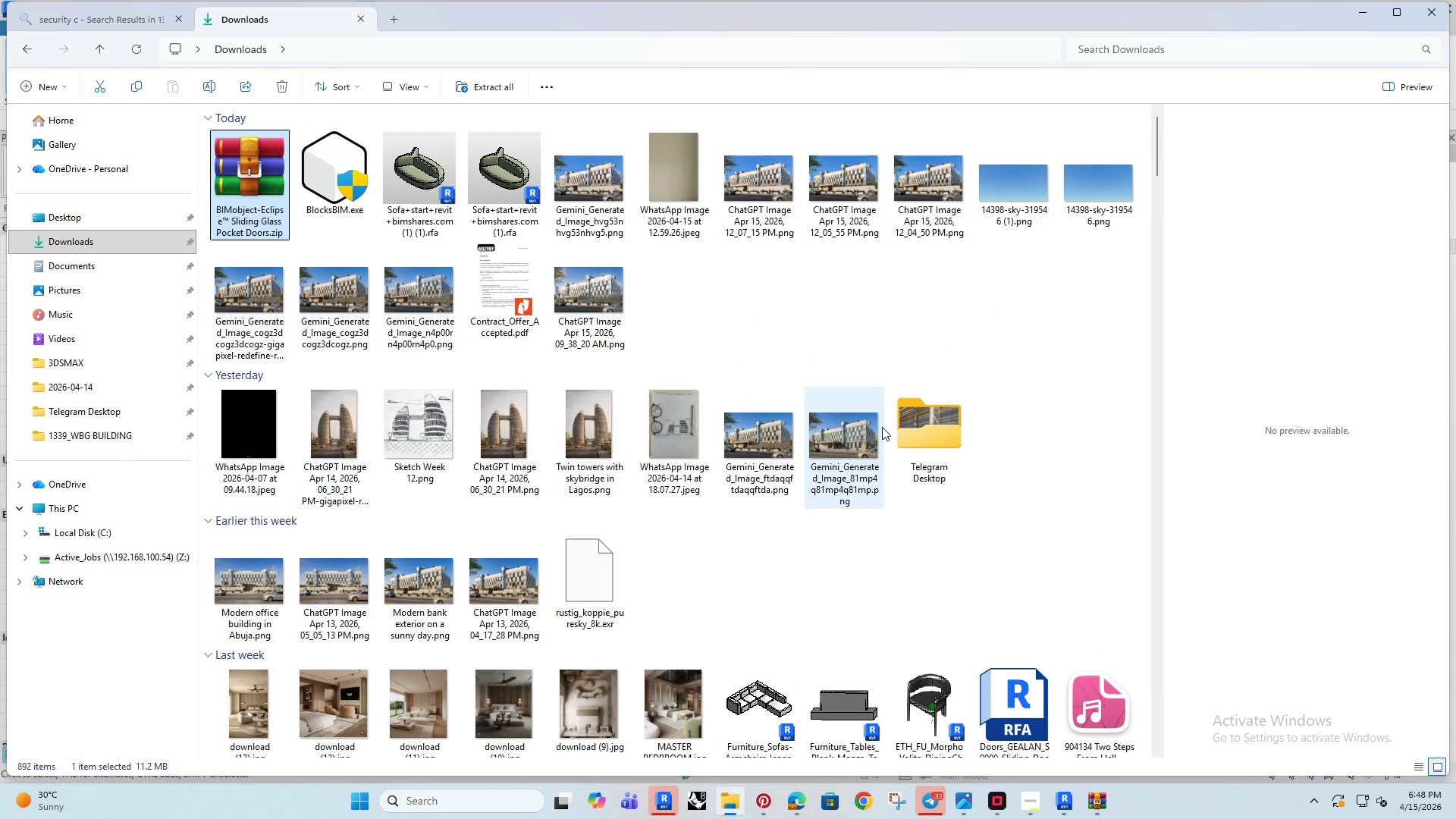 
left_click([687, 318])
 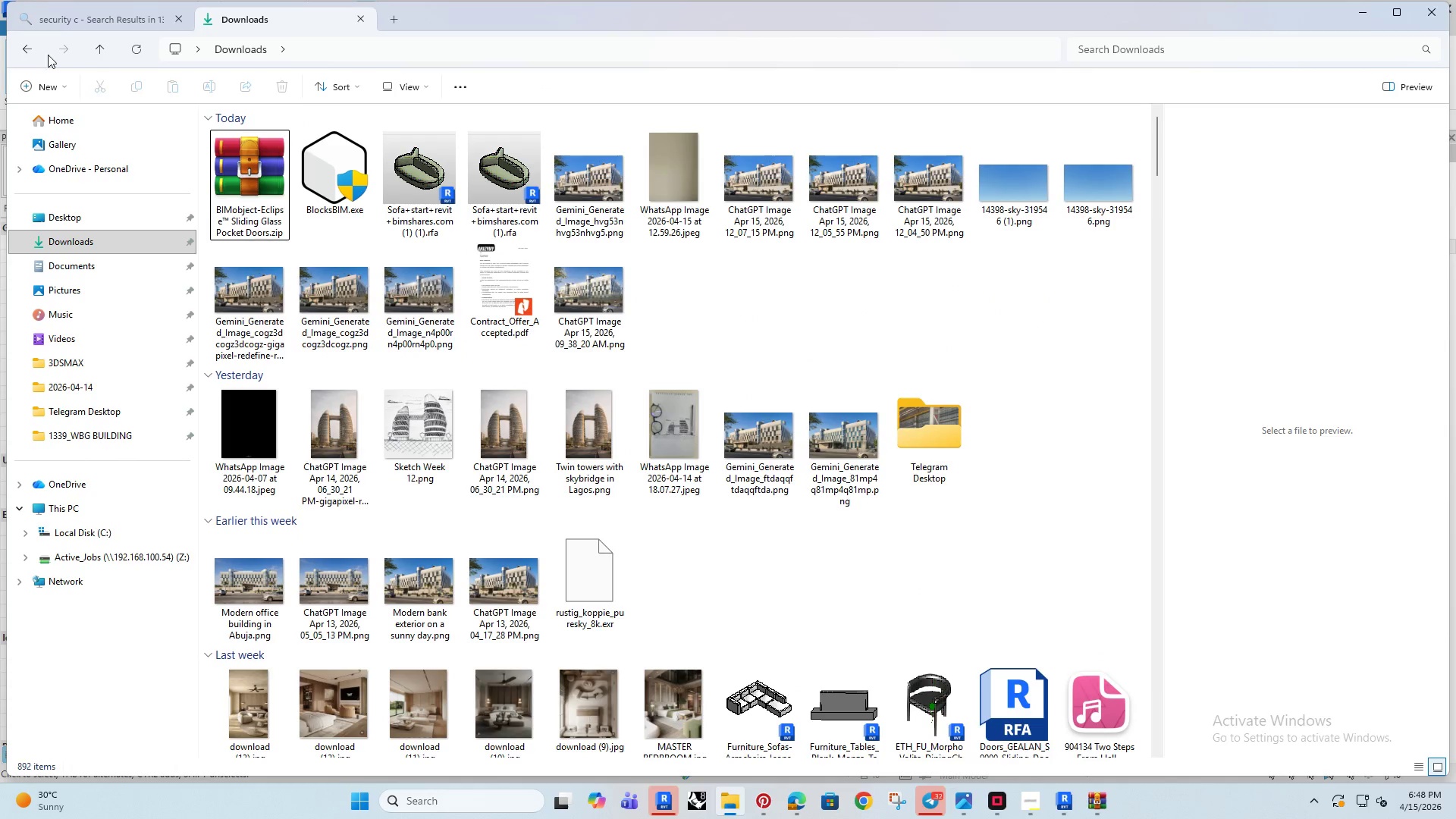 
left_click([27, 44])
 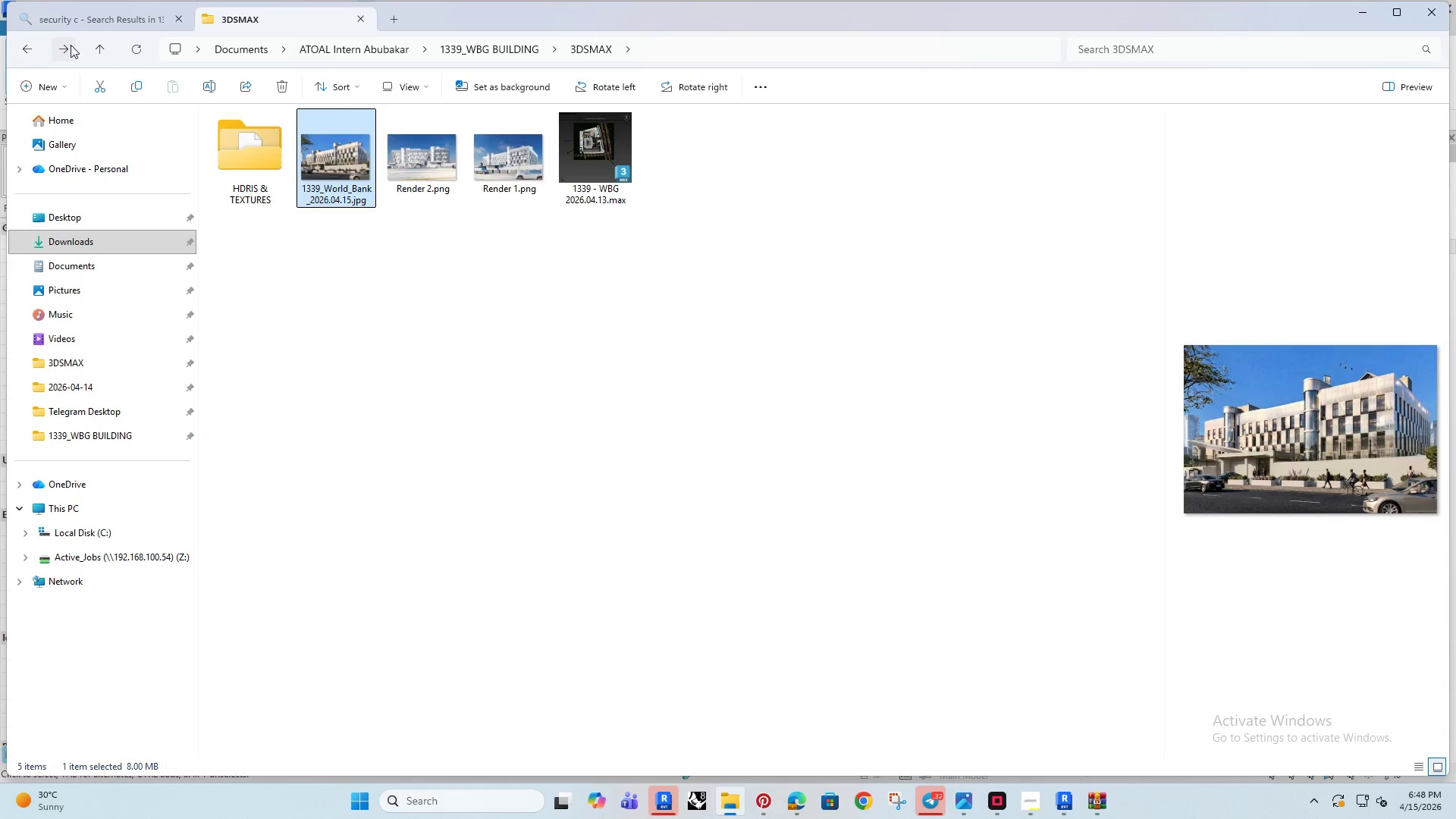 
left_click([73, 45])
 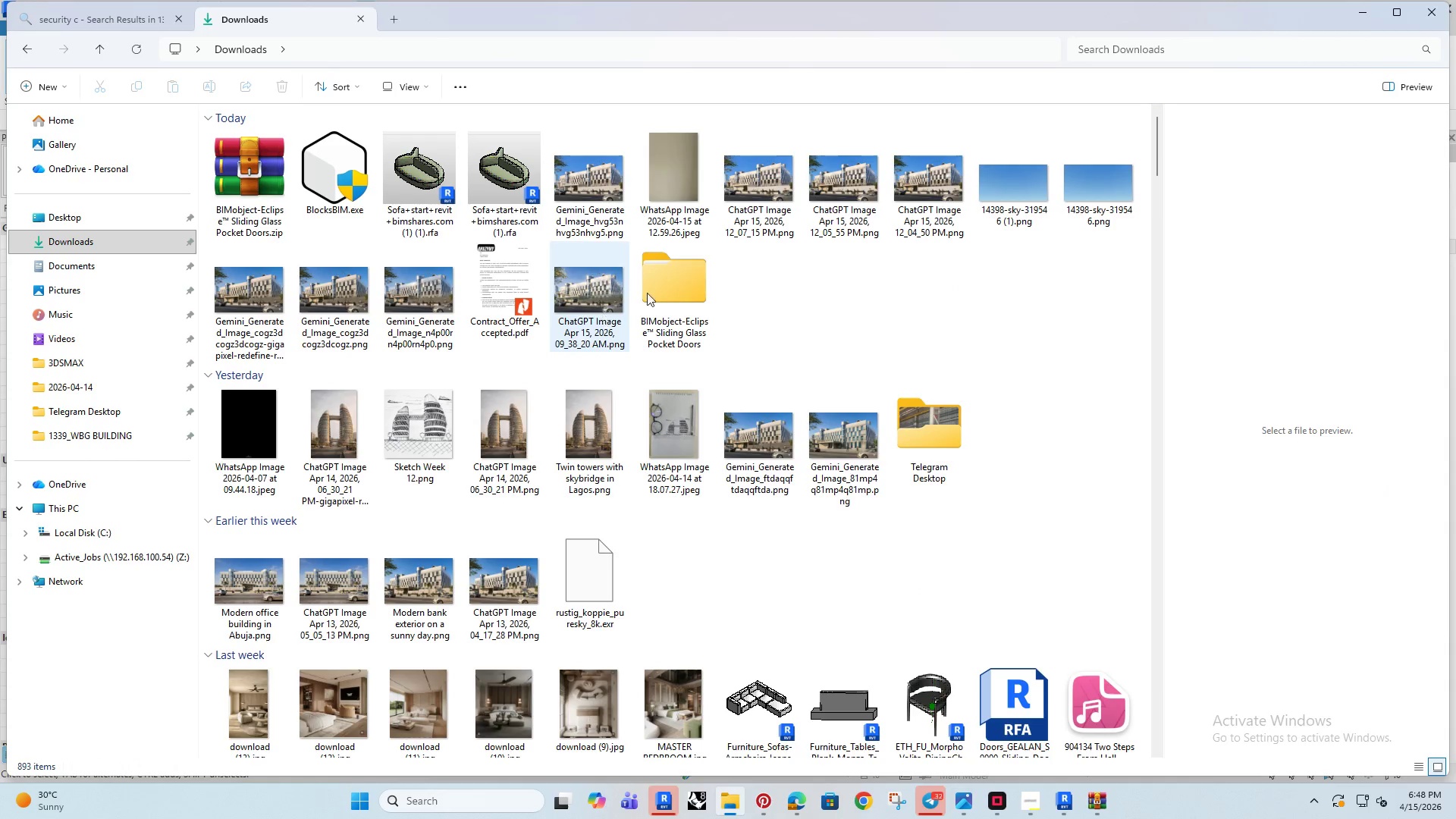 
double_click([674, 278])
 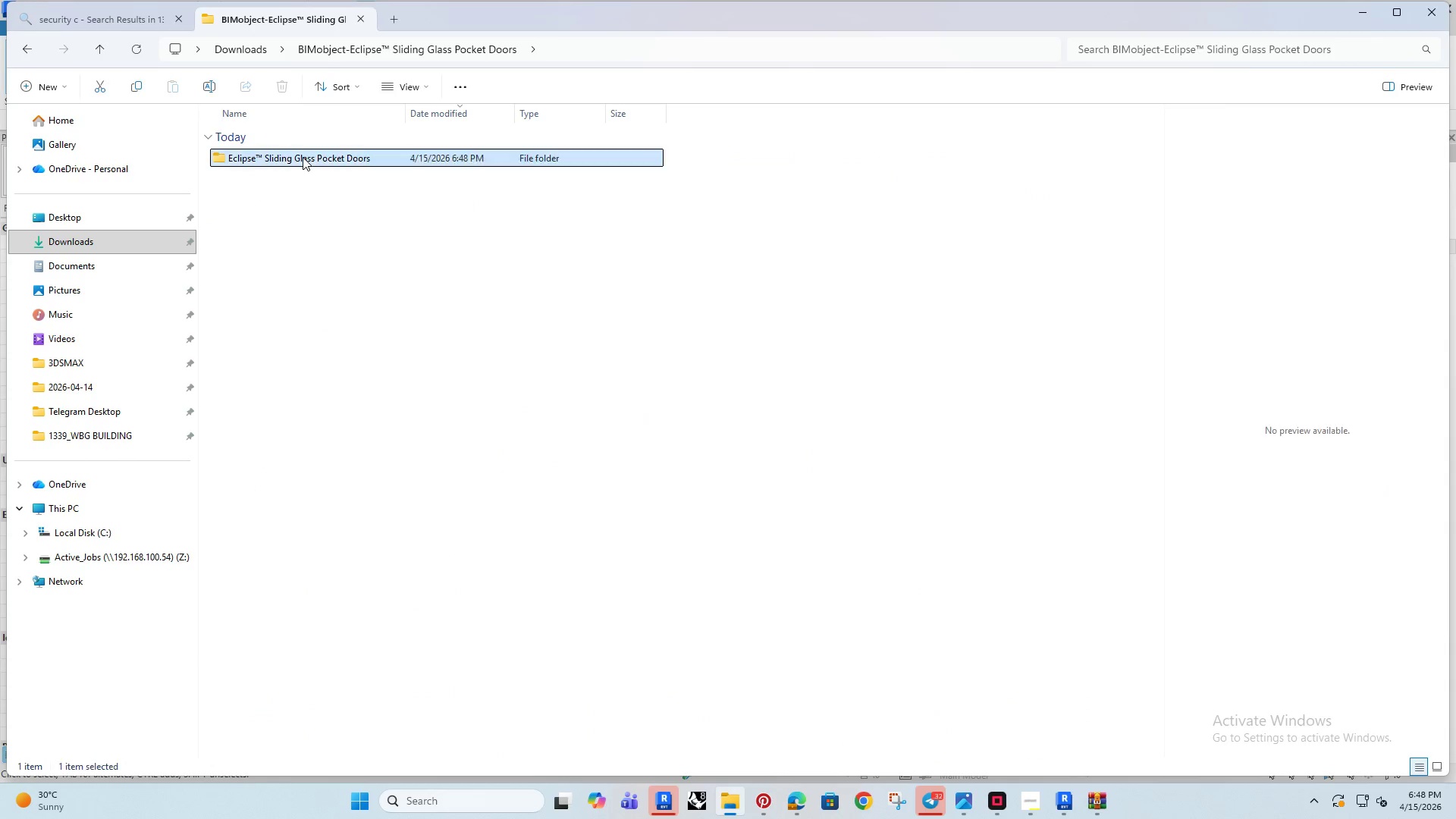 
double_click([303, 157])
 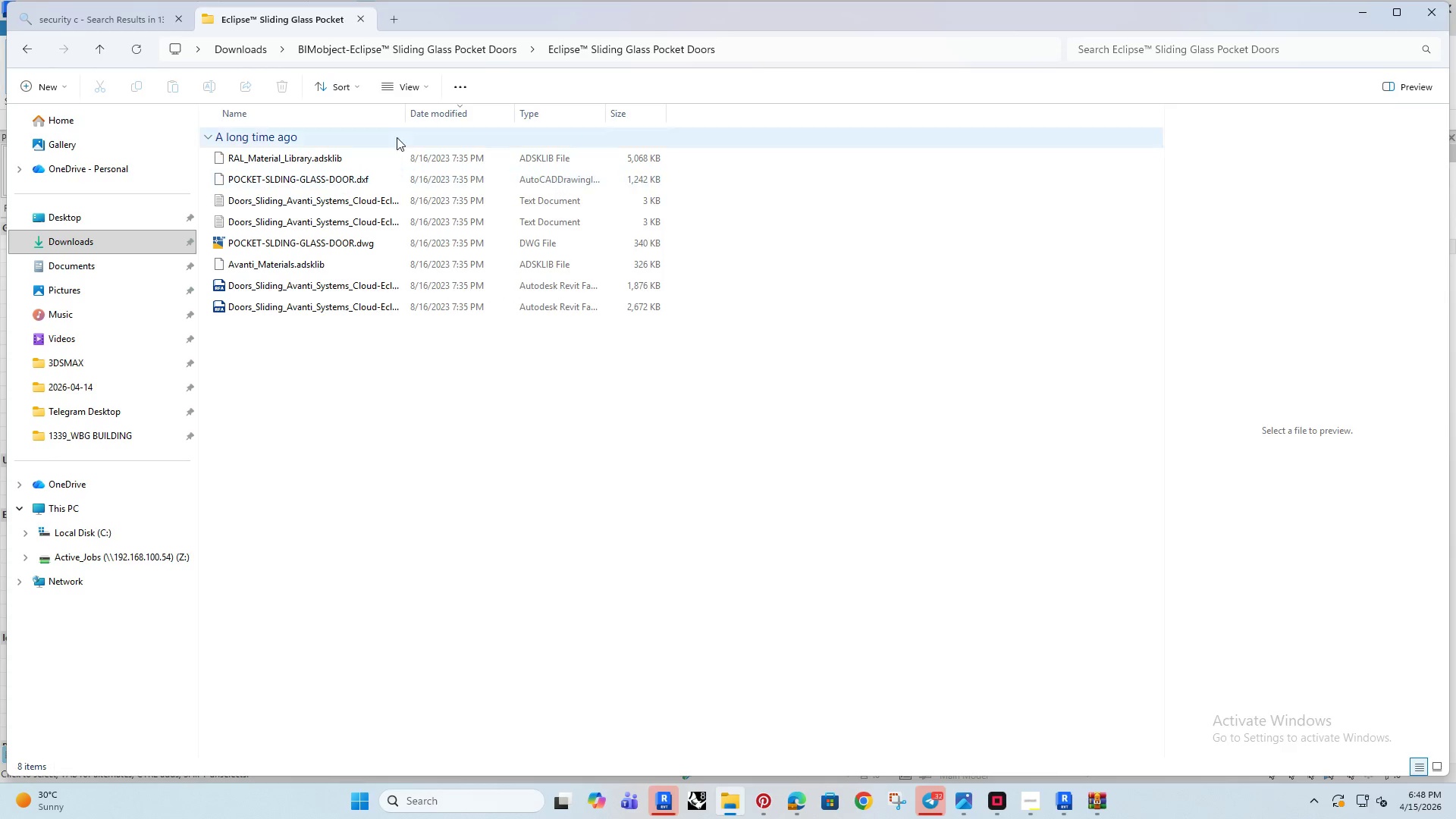 
left_click_drag(start_coordinate=[406, 115], to_coordinate=[610, 123])
 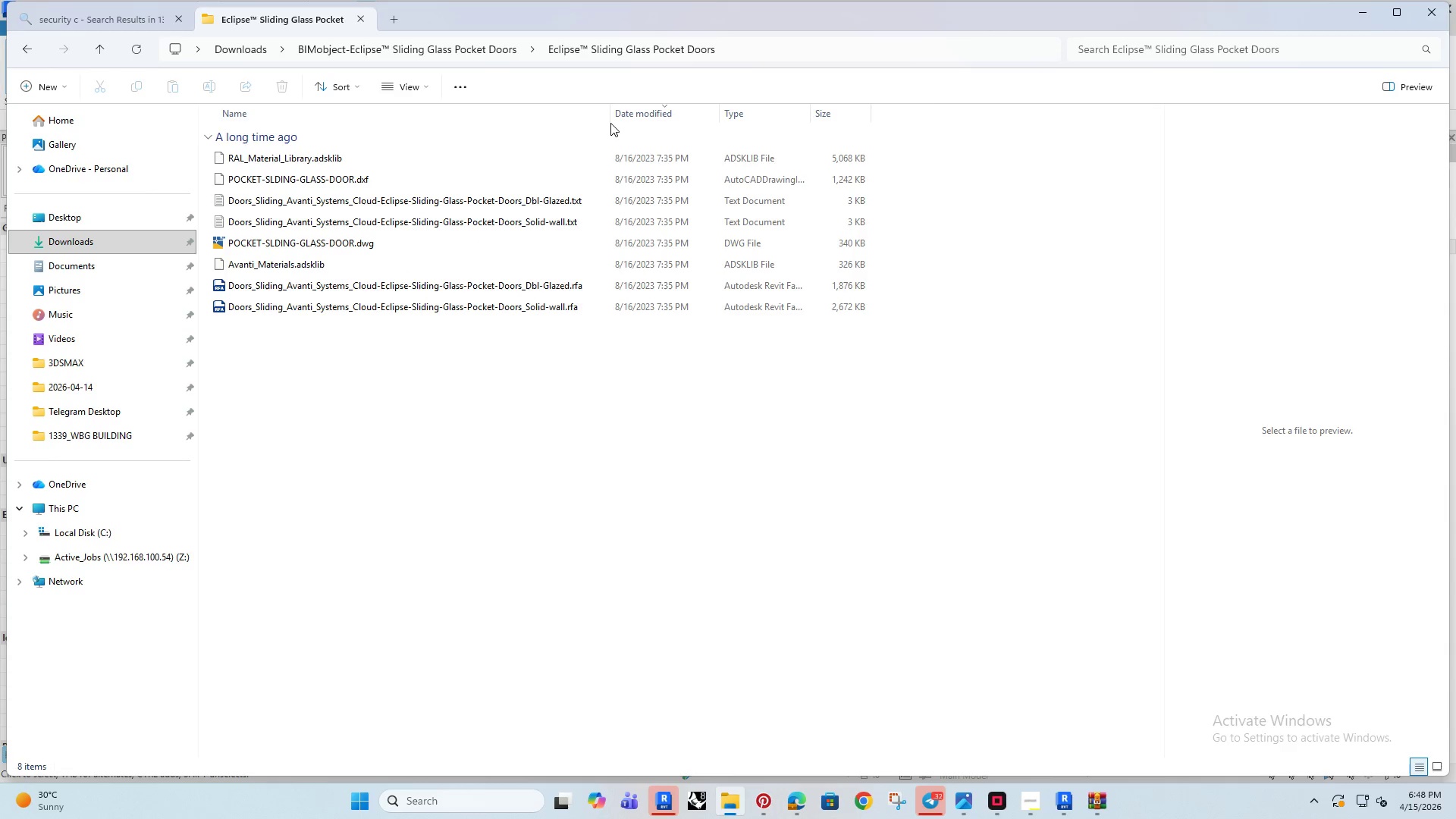 
left_click([610, 123])
 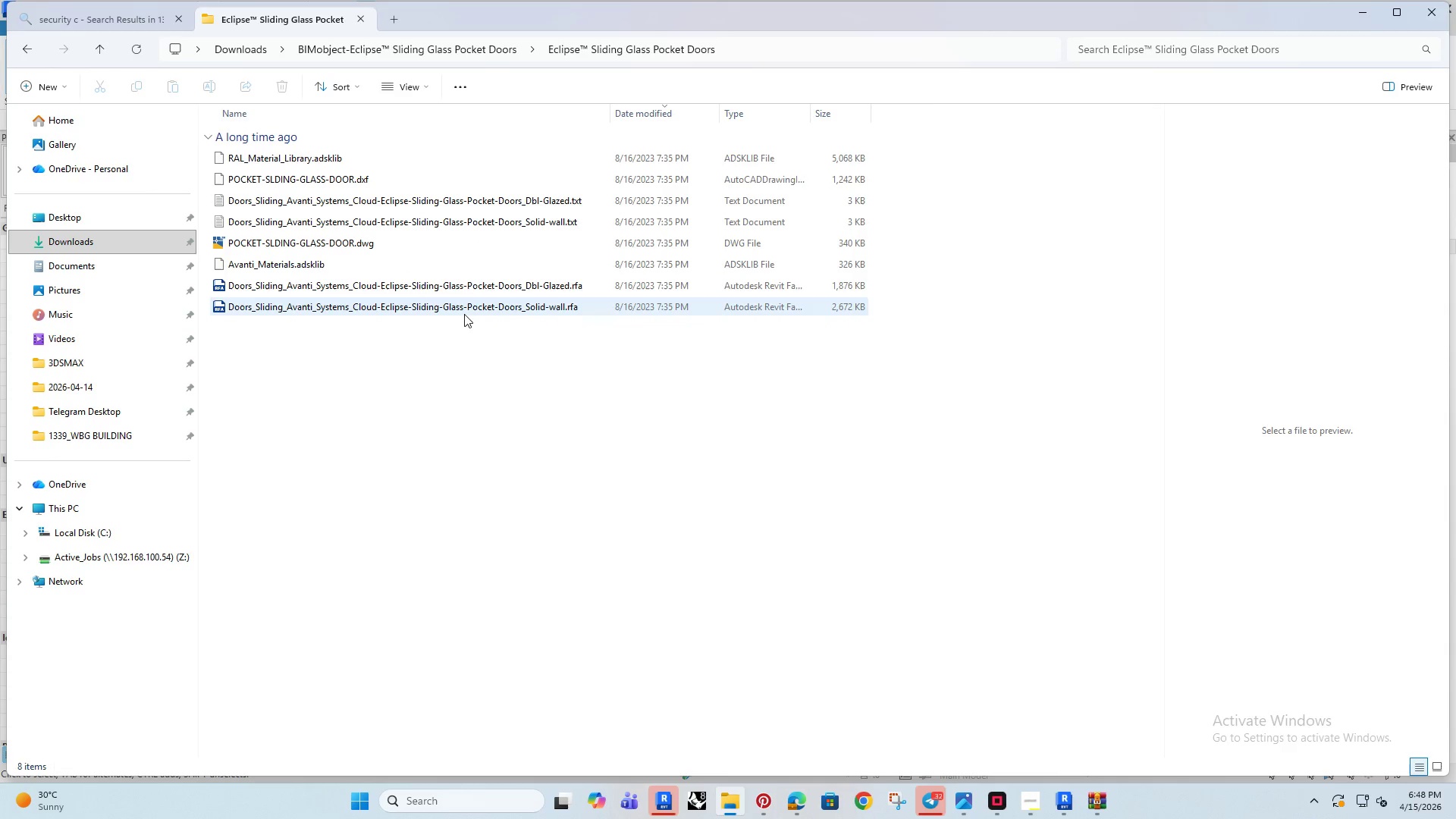 
left_click([428, 305])
 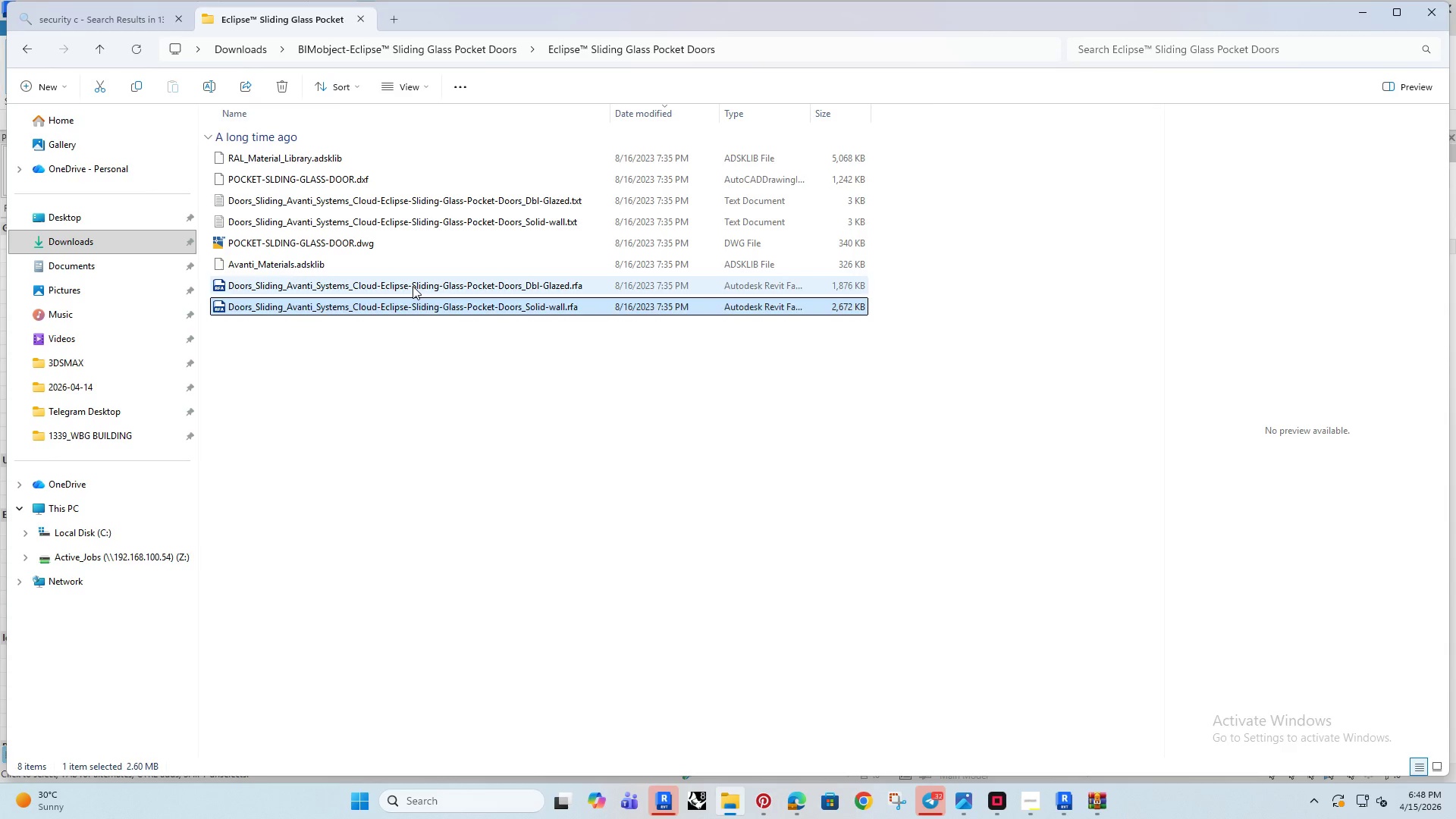 
left_click([413, 286])
 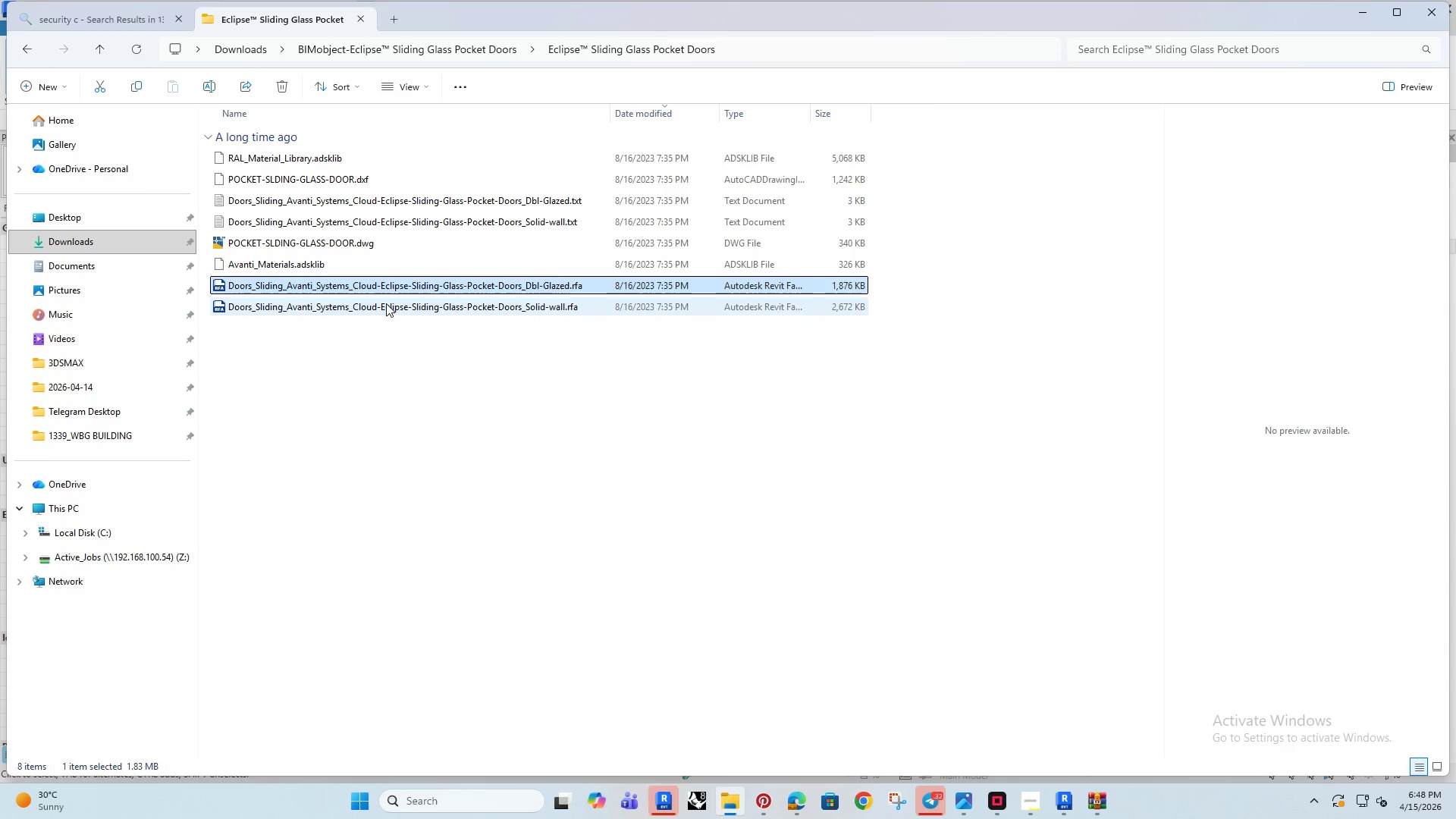 
left_click([385, 303])
 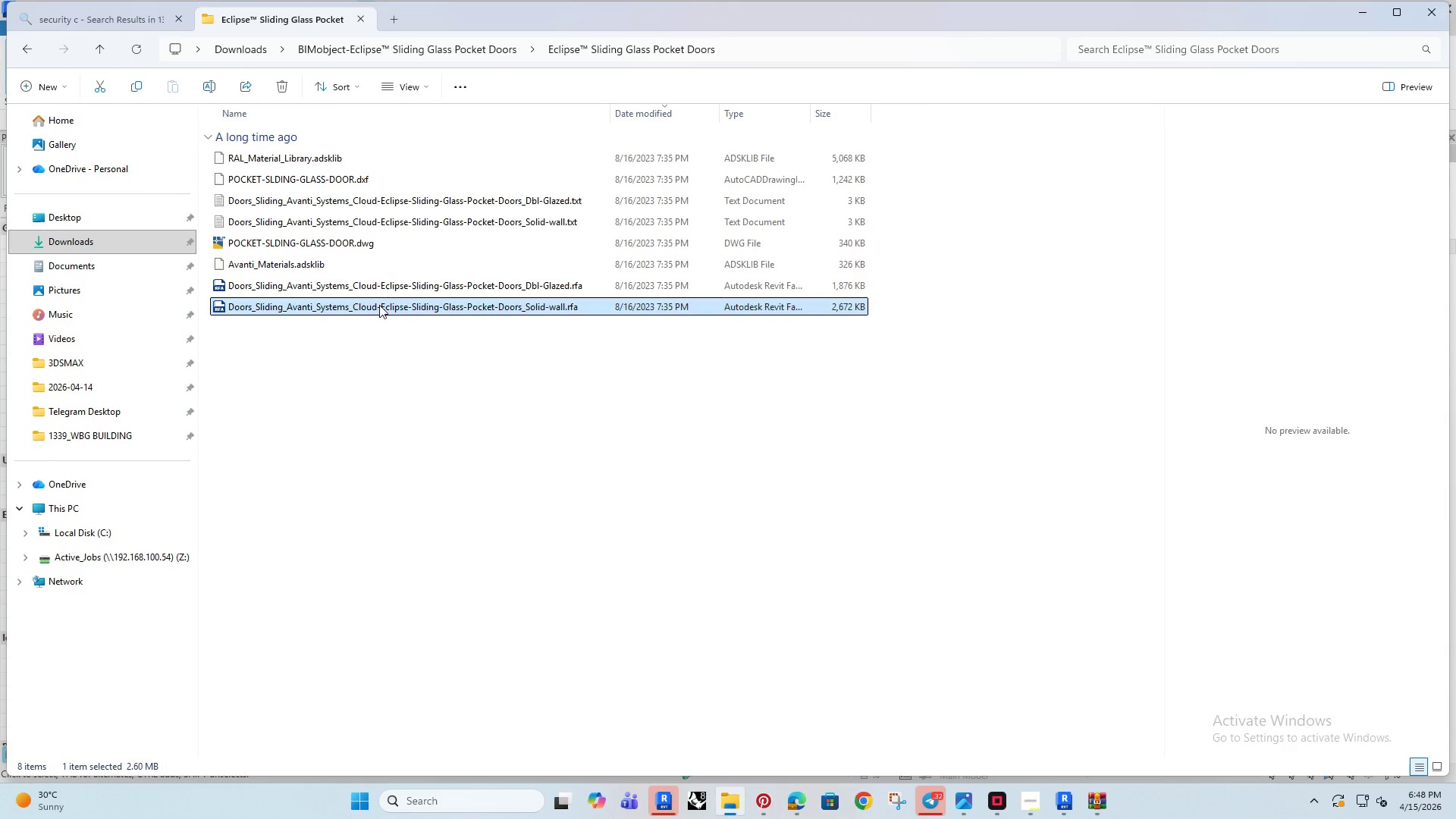 
left_click_drag(start_coordinate=[369, 304], to_coordinate=[698, 447])
 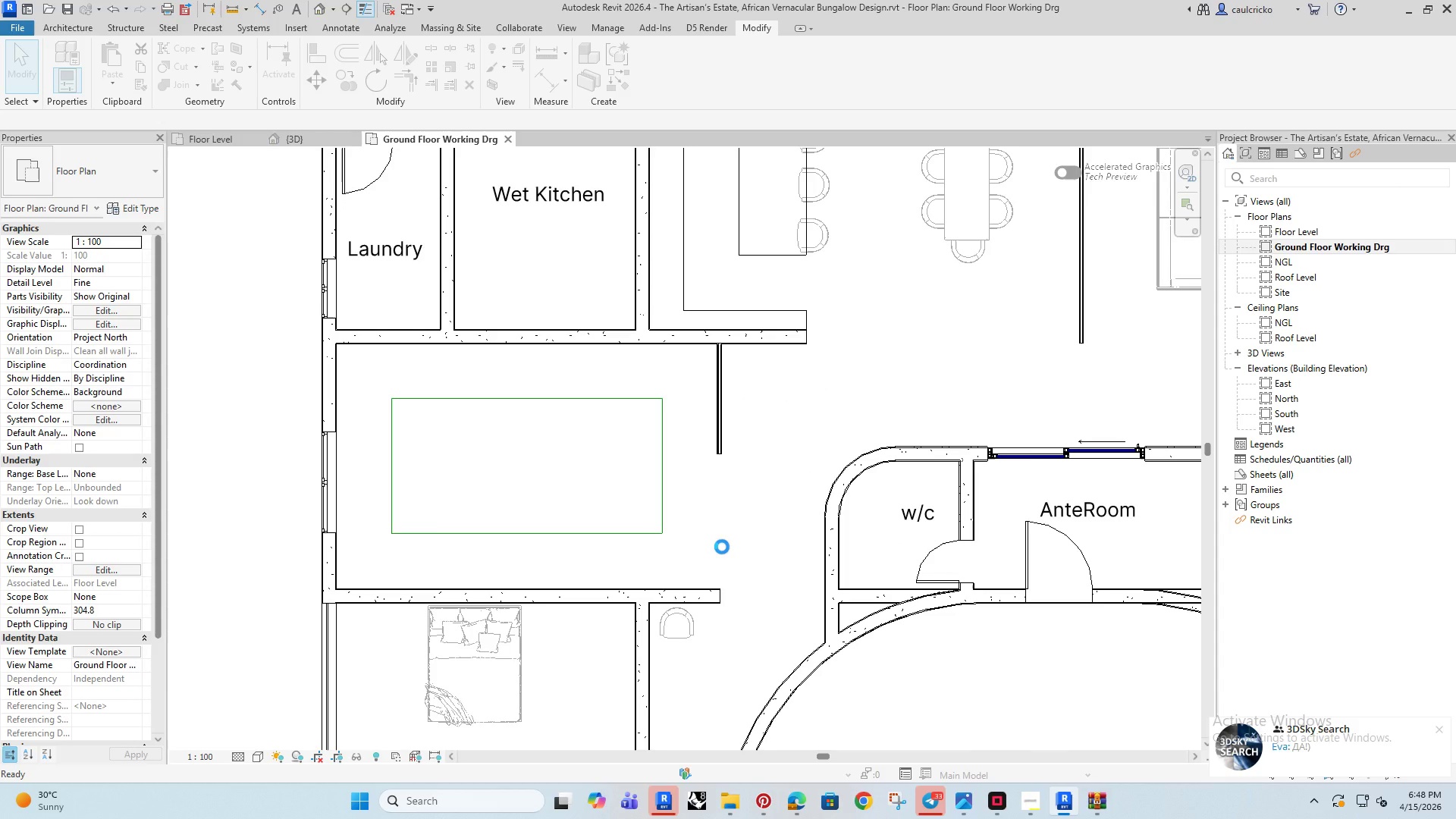 
wait(16.56)
 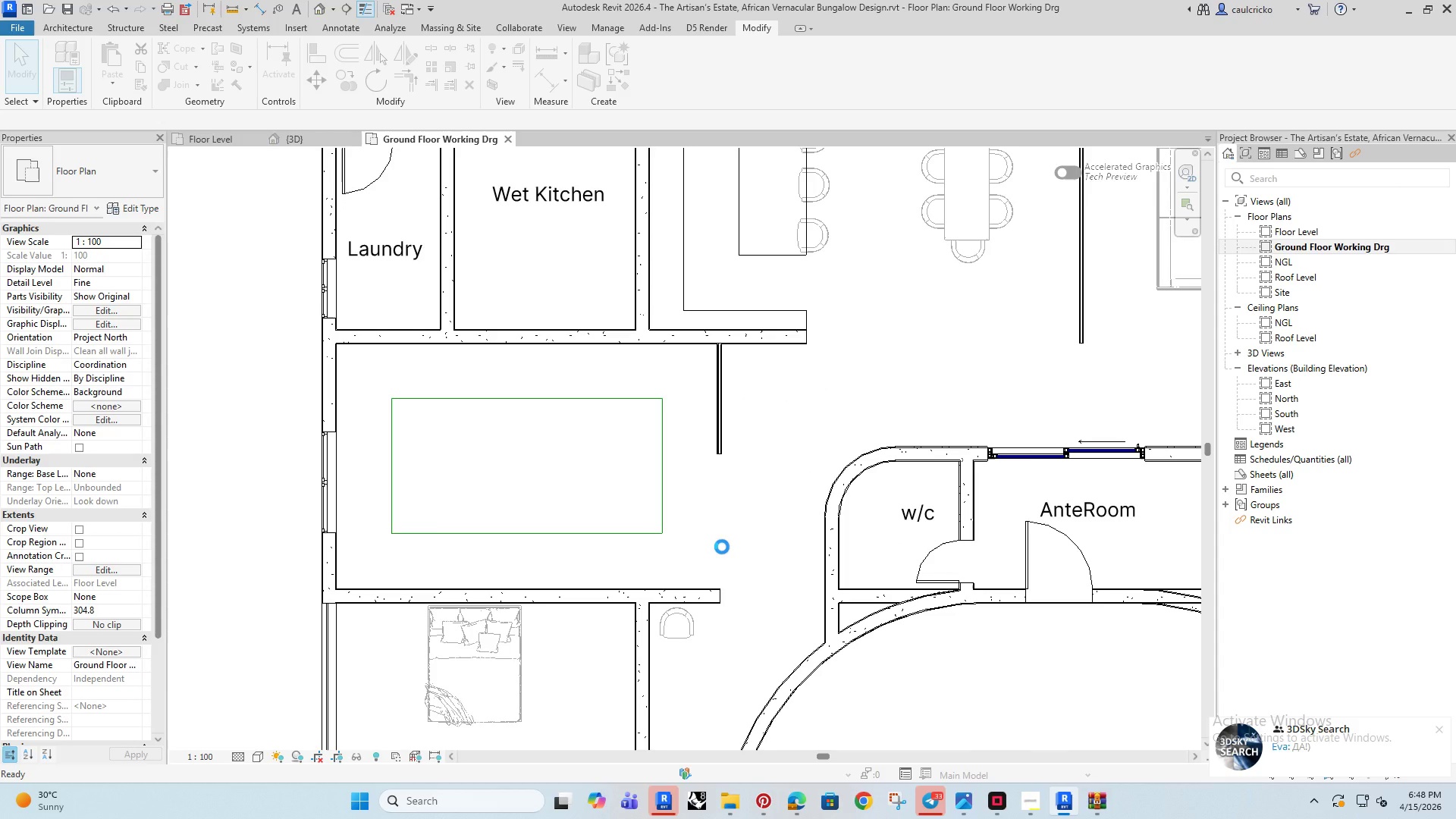 
left_click([661, 445])
 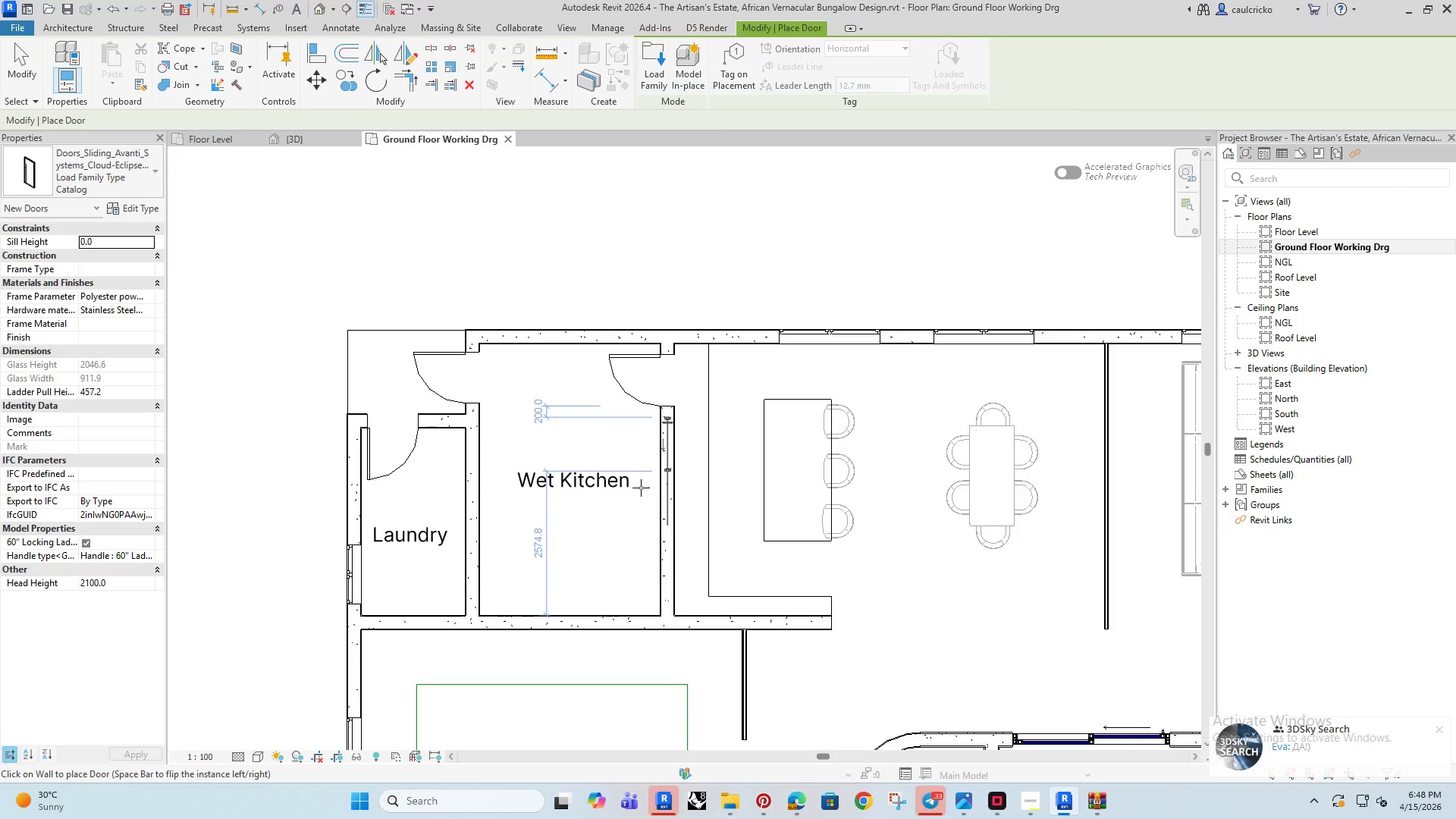 
key(Escape)
 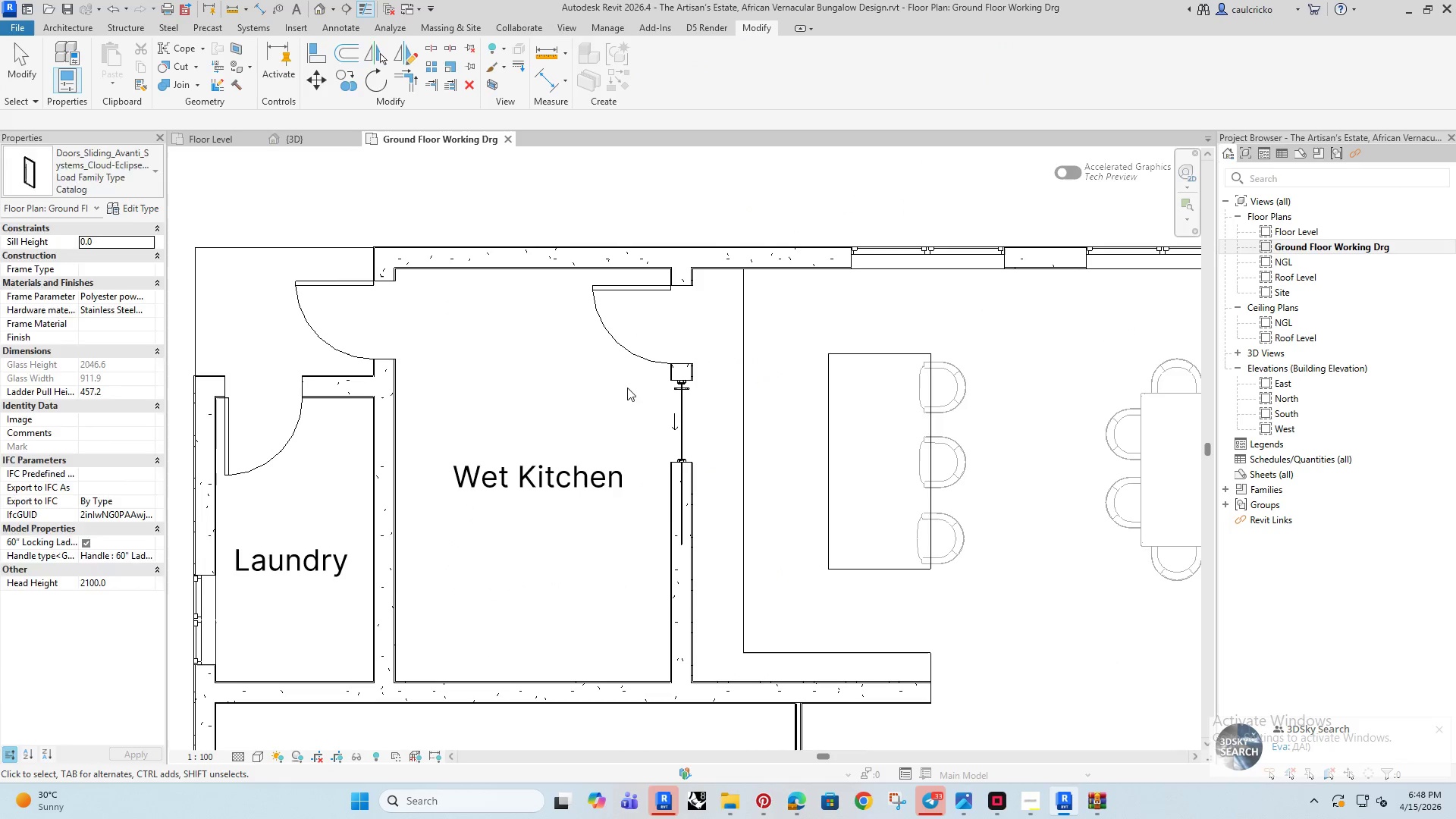 
scroll: coordinate [641, 488], scroll_direction: up, amount: 3.0
 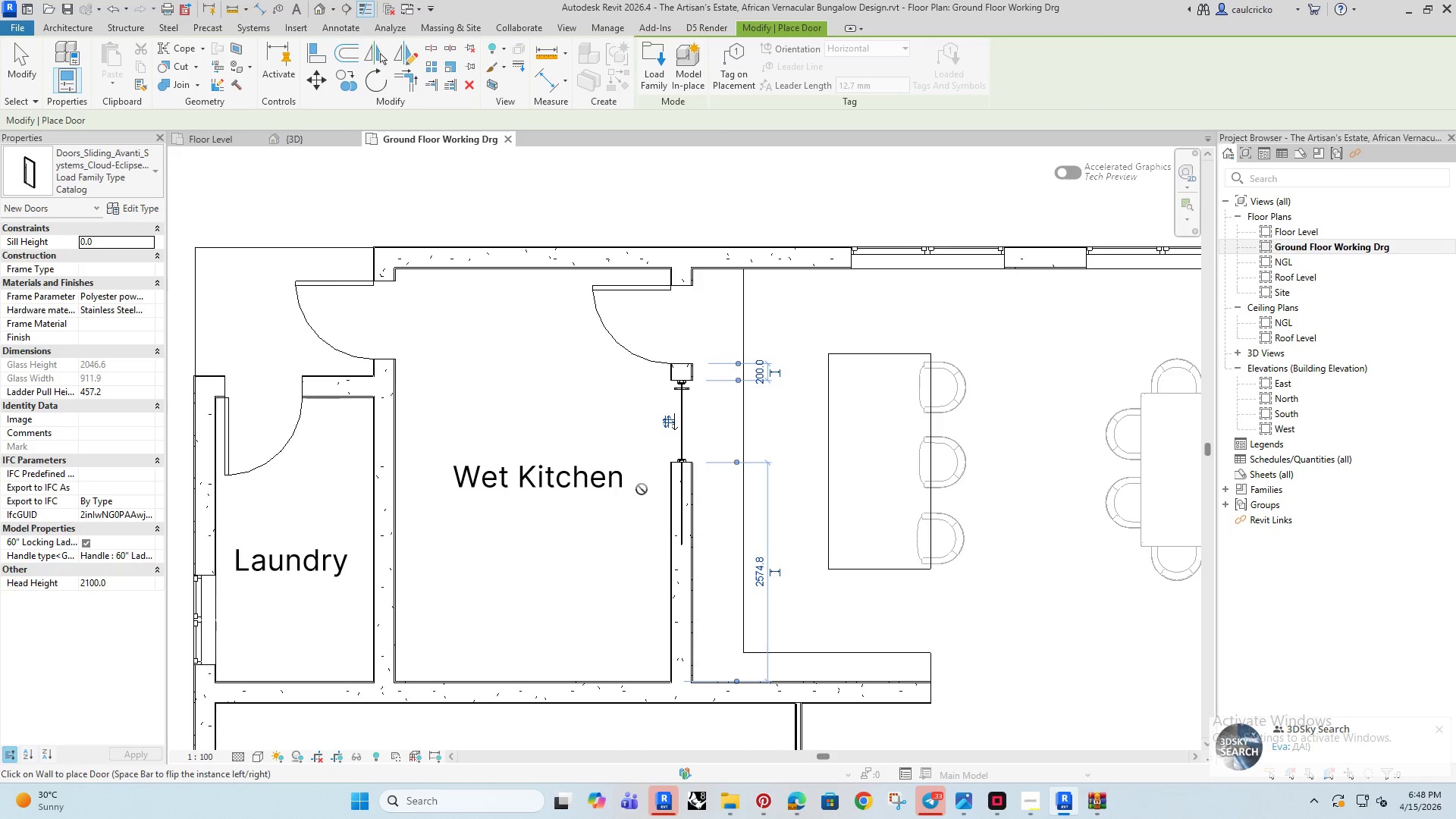 
key(Escape)
 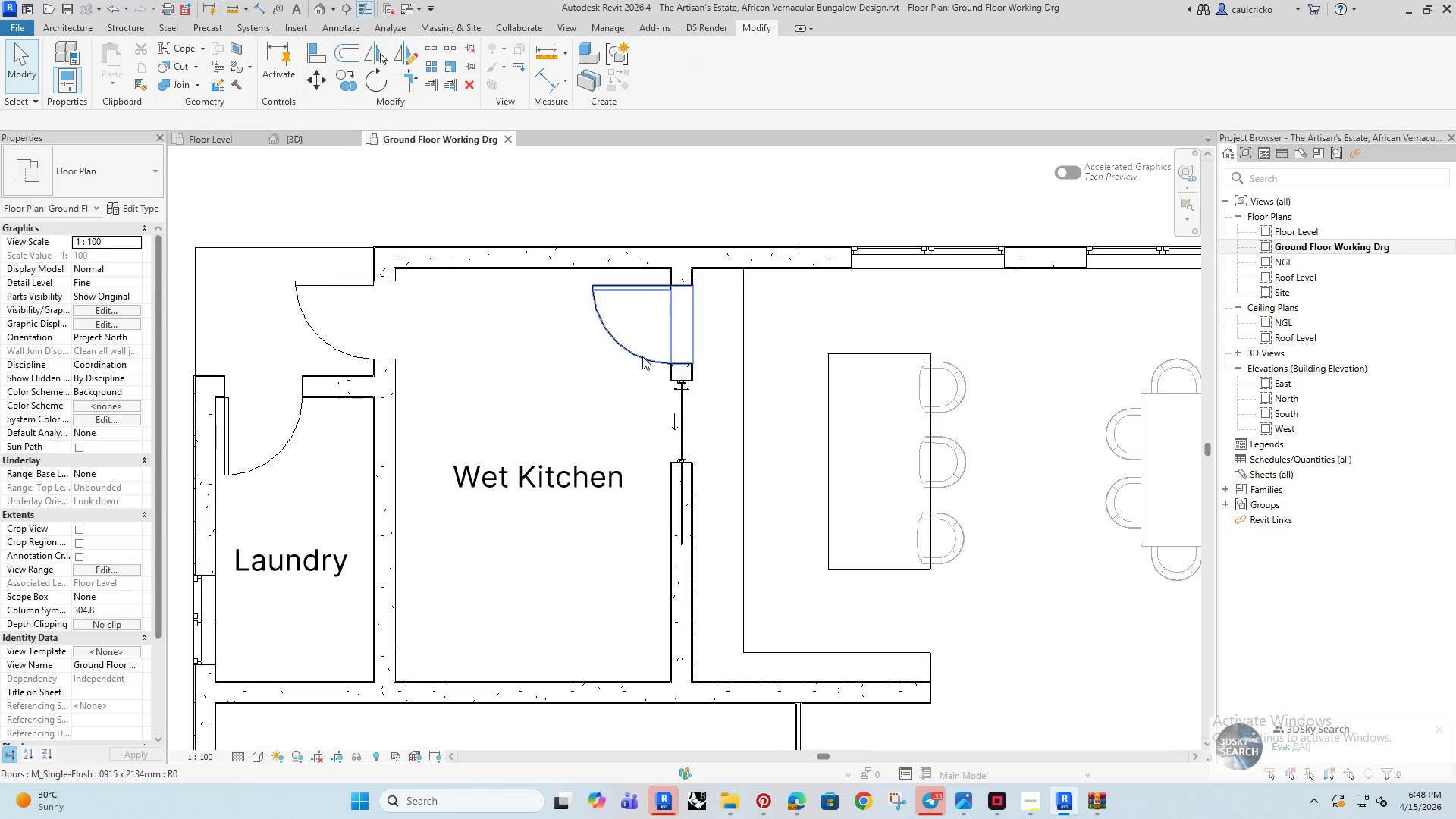 
left_click([642, 356])
 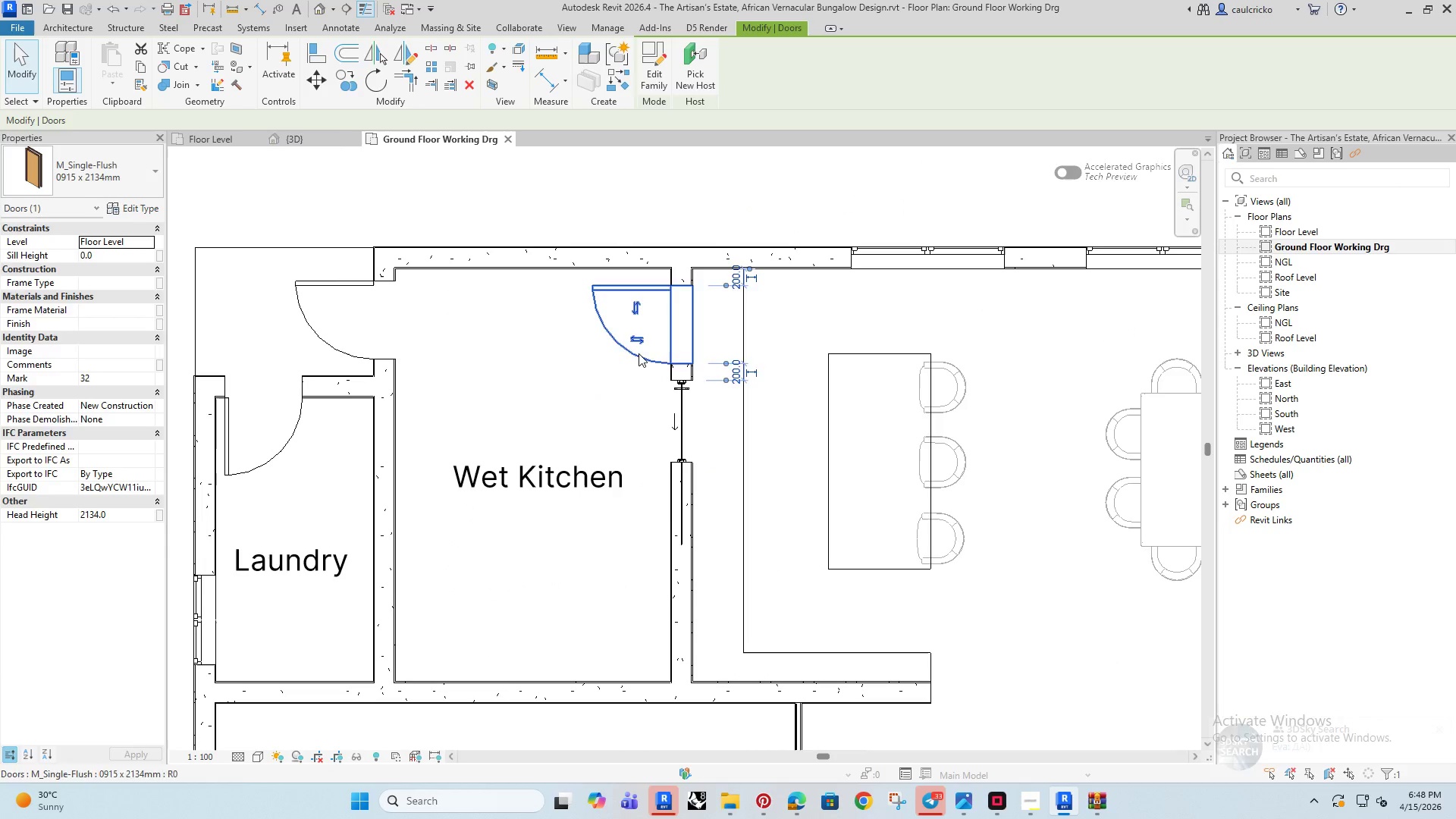 
key(Delete)
 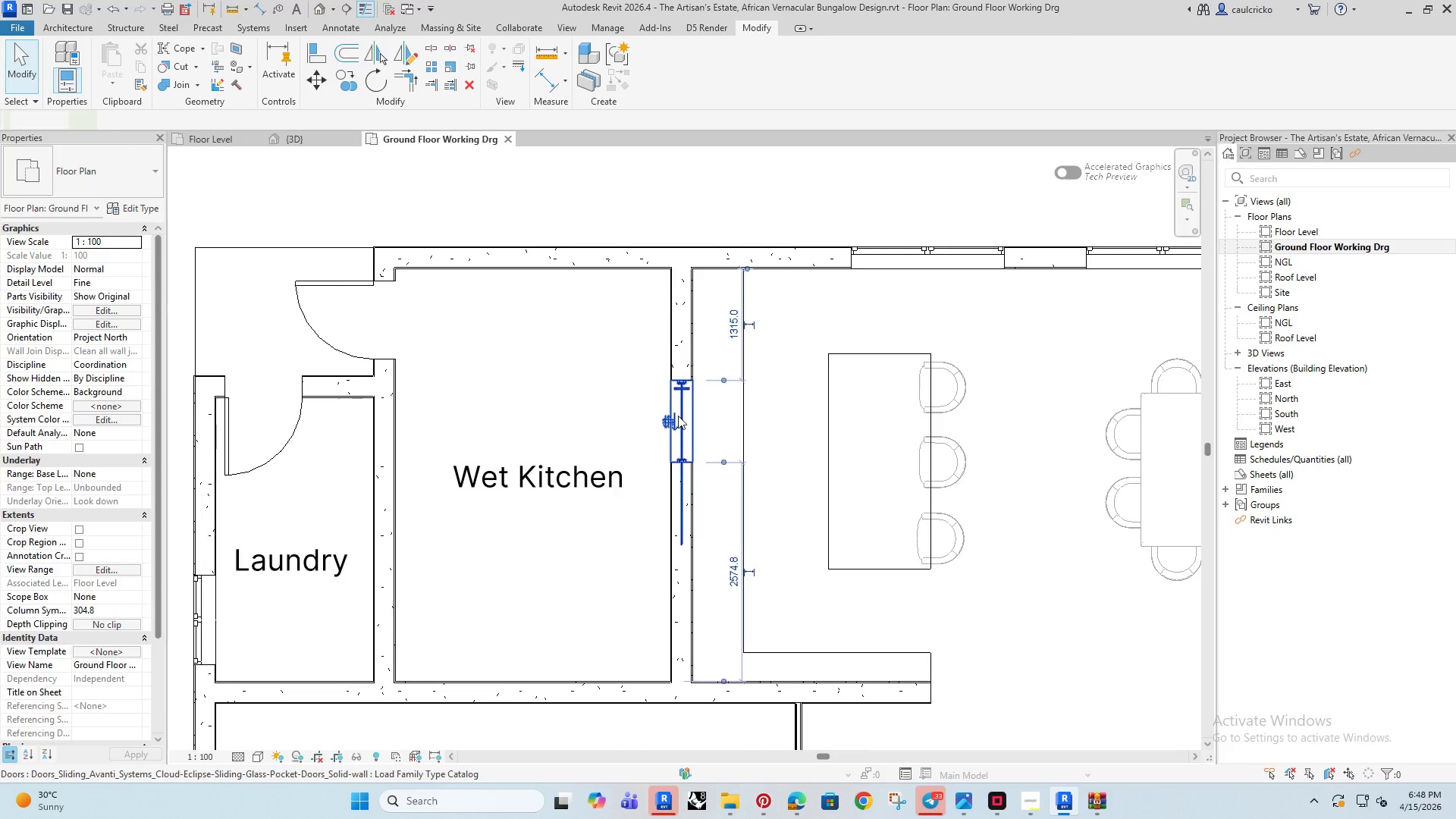 
left_click([678, 416])
 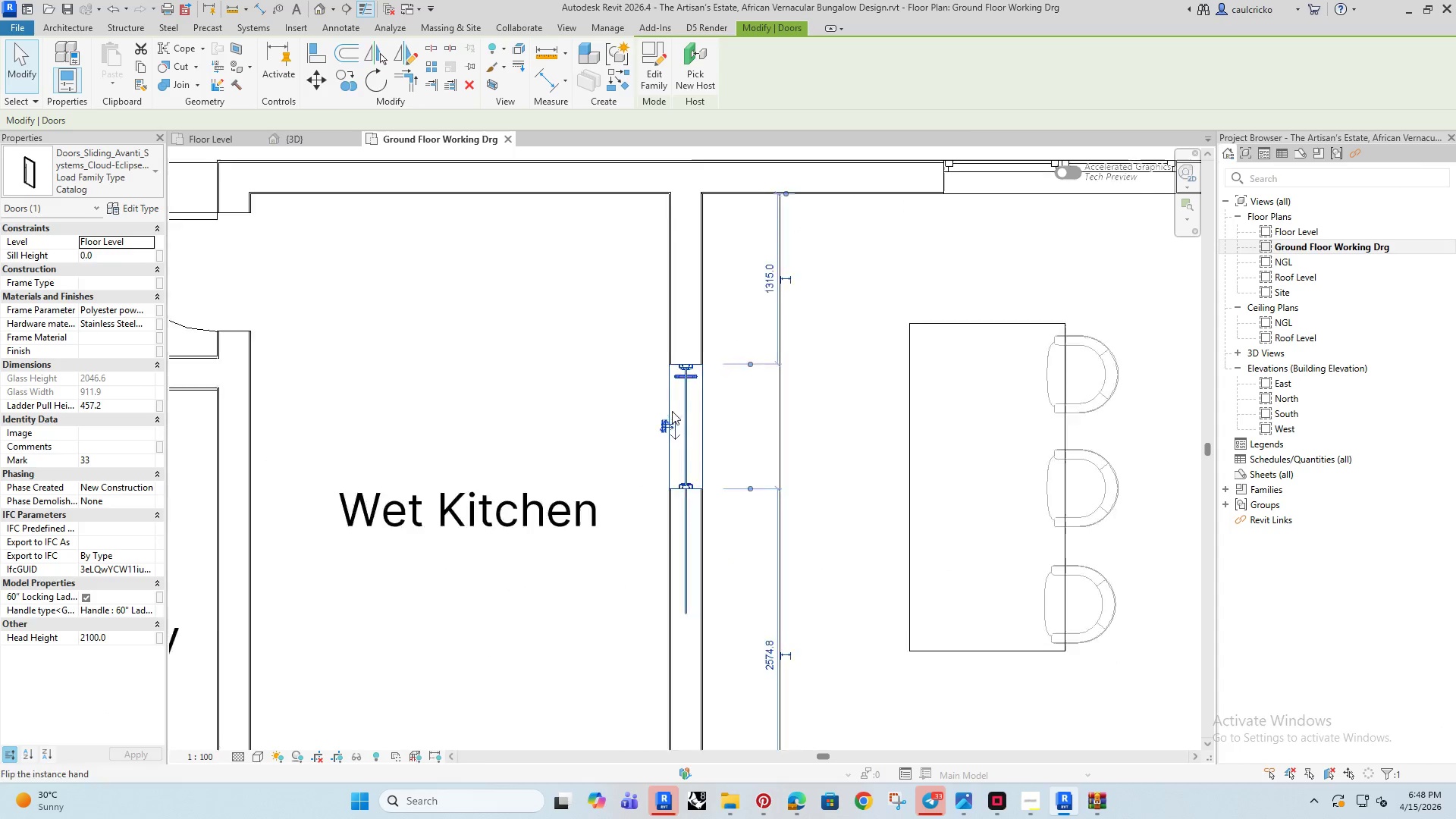 
scroll: coordinate [672, 411], scroll_direction: up, amount: 4.0
 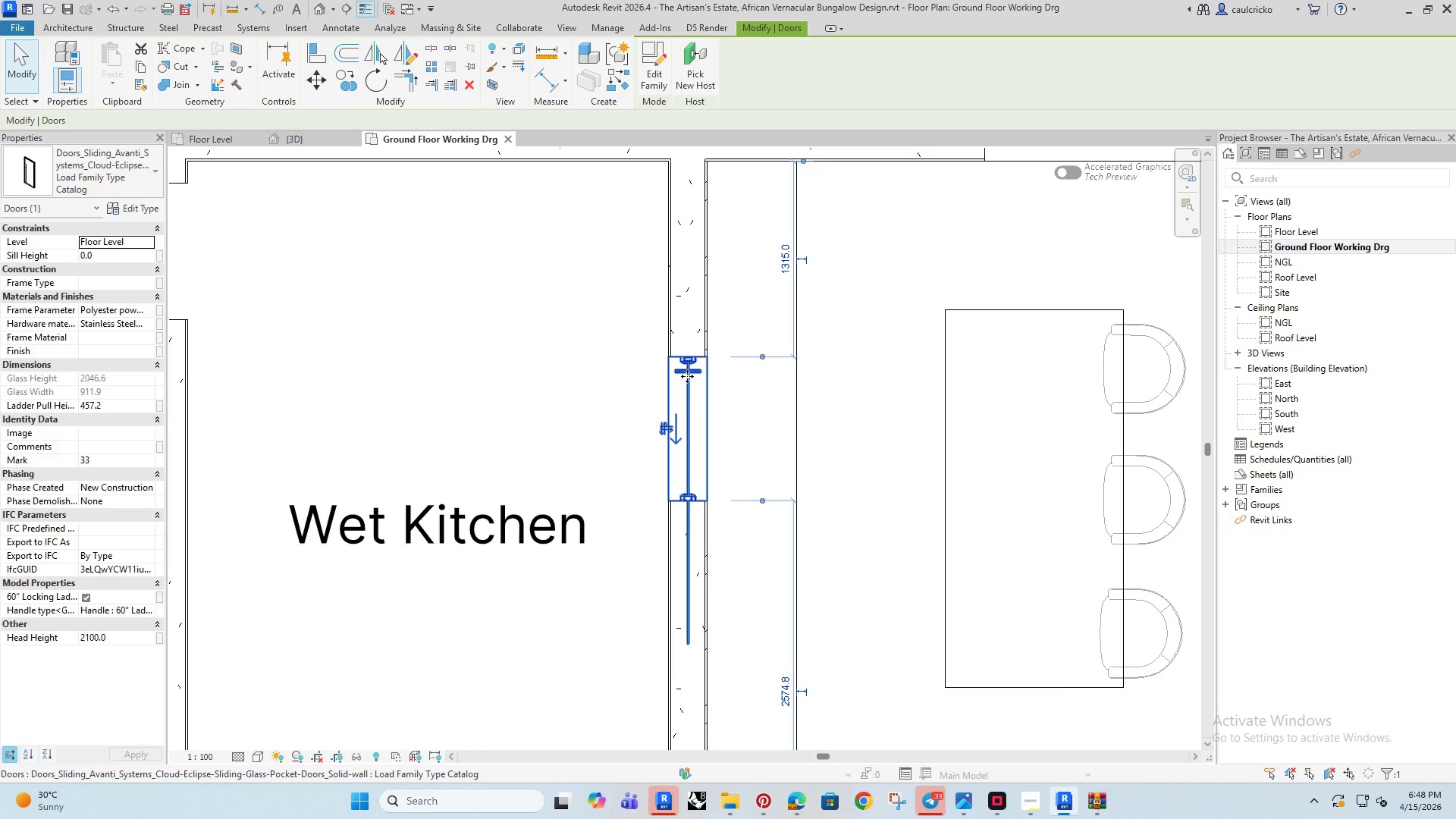 
left_click_drag(start_coordinate=[689, 393], to_coordinate=[687, 209])
 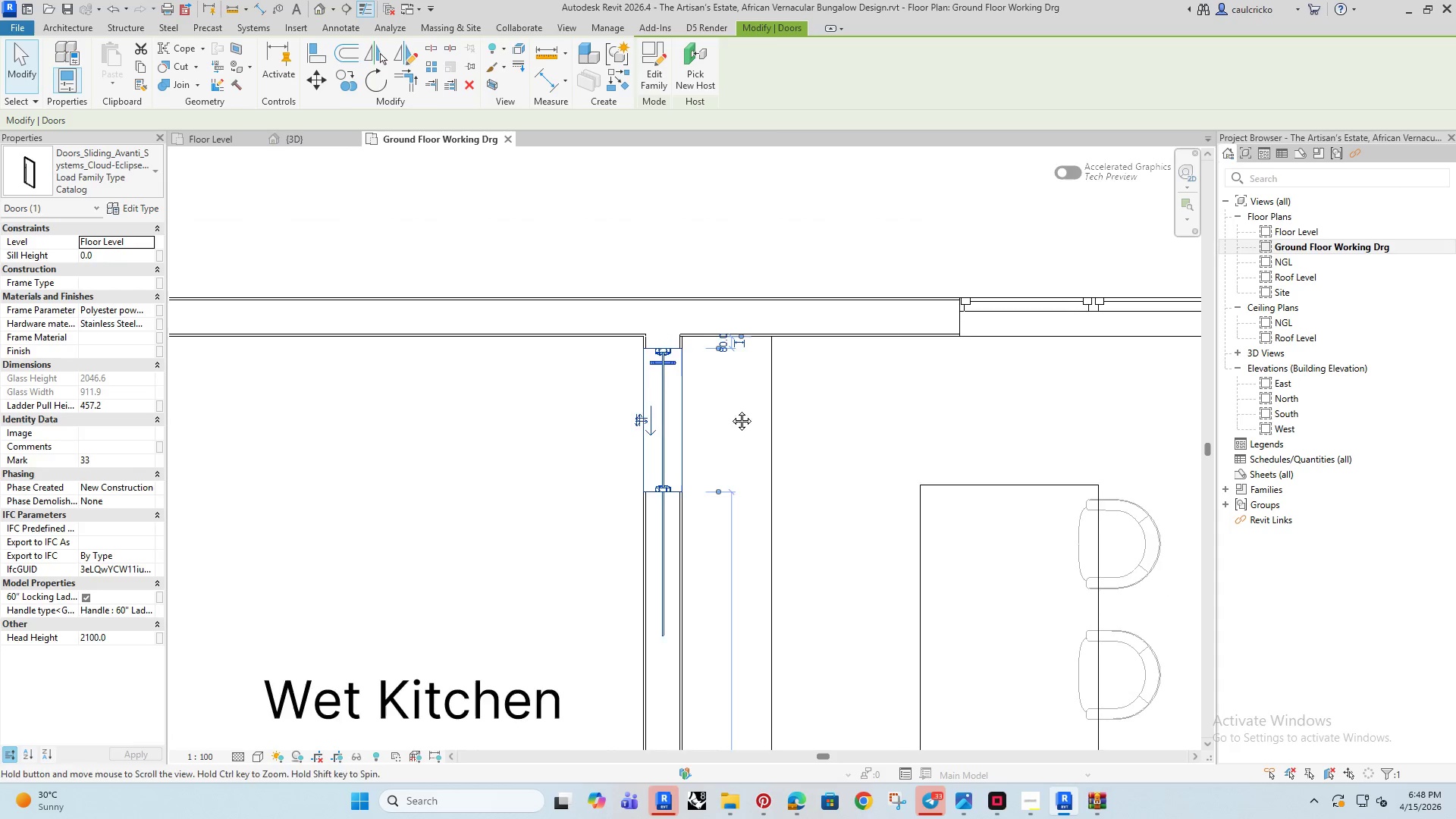 
left_click([730, 326])
 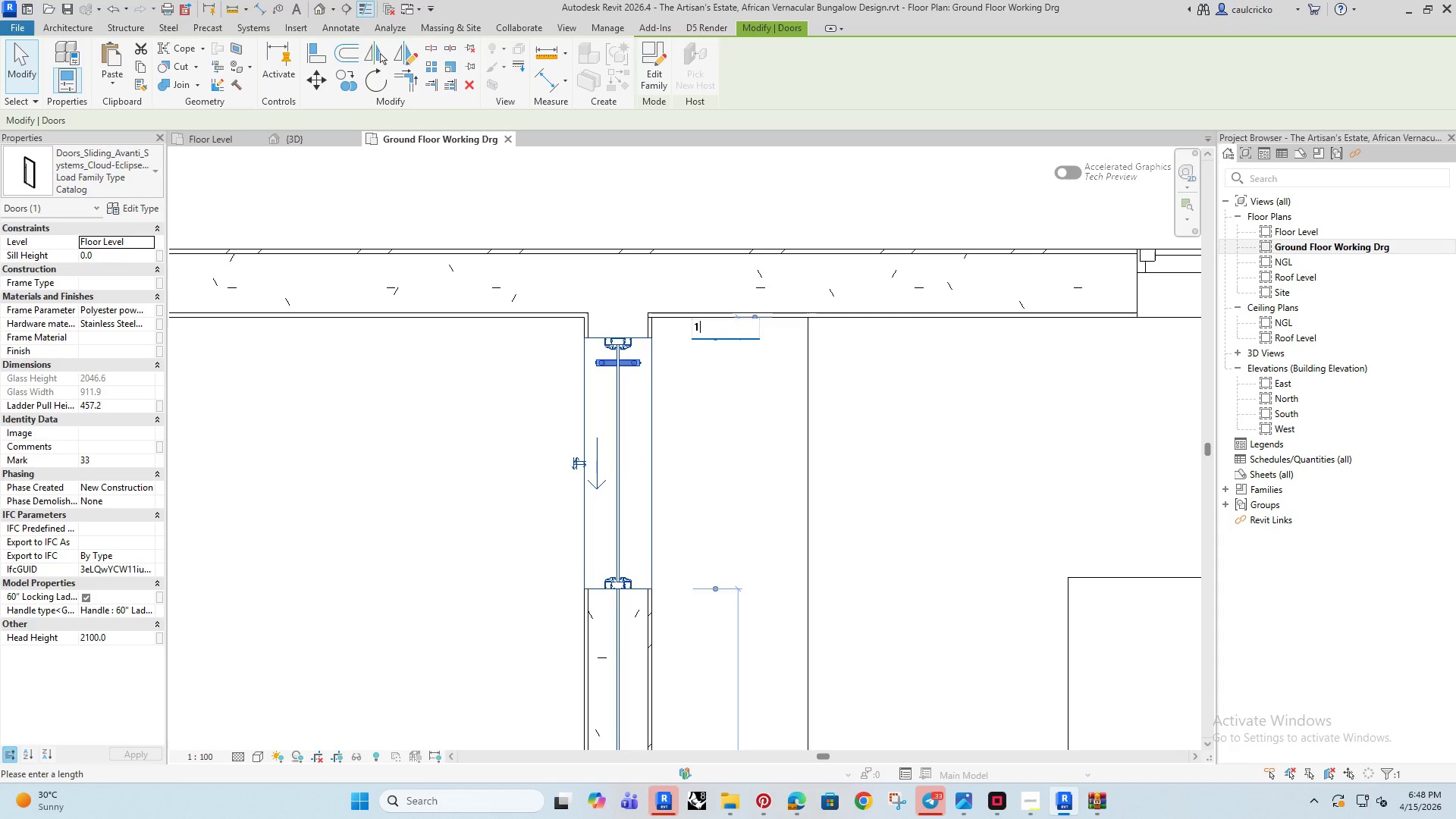 
scroll: coordinate [726, 353], scroll_direction: up, amount: 4.0
 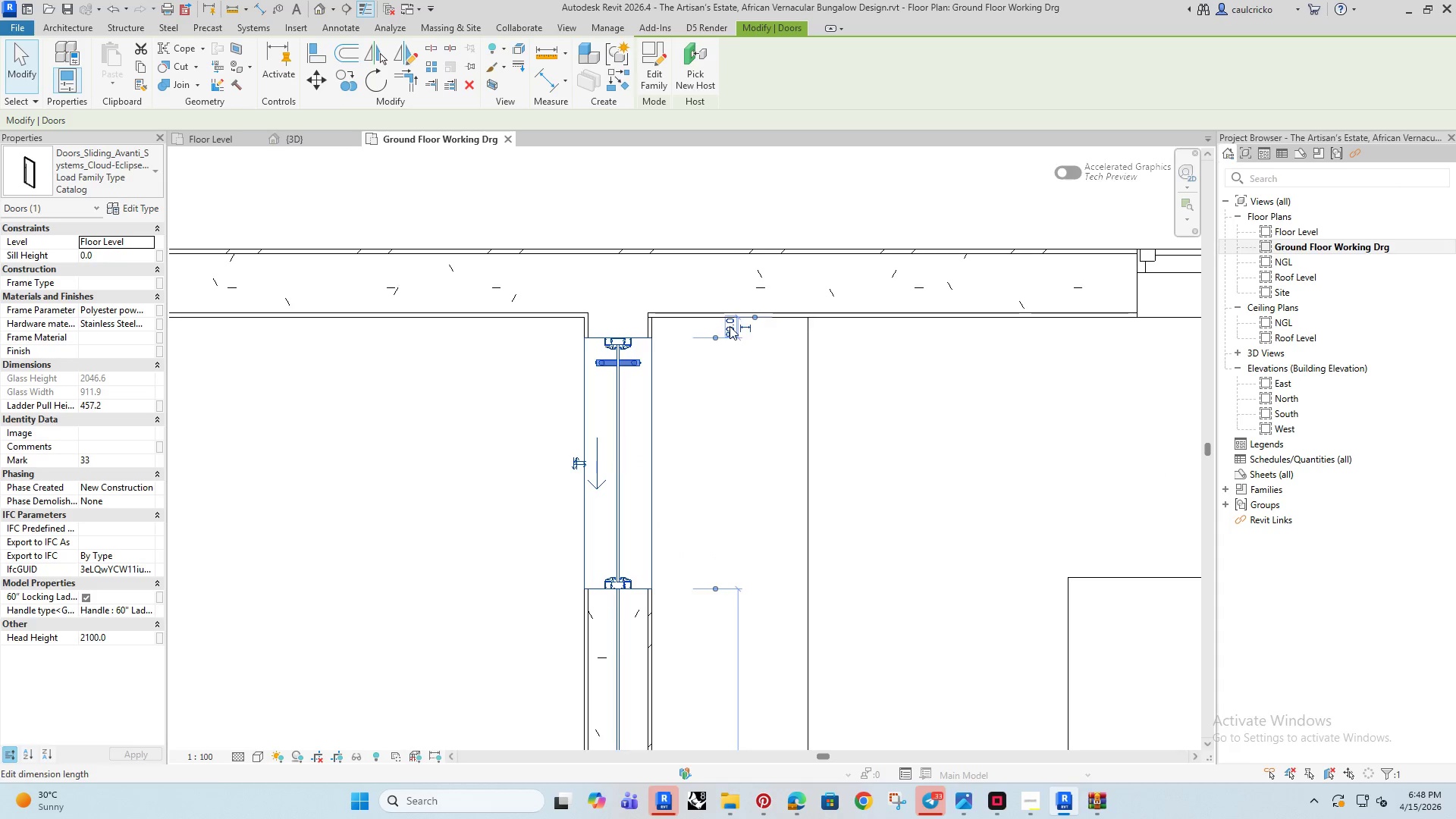 
type(100)
 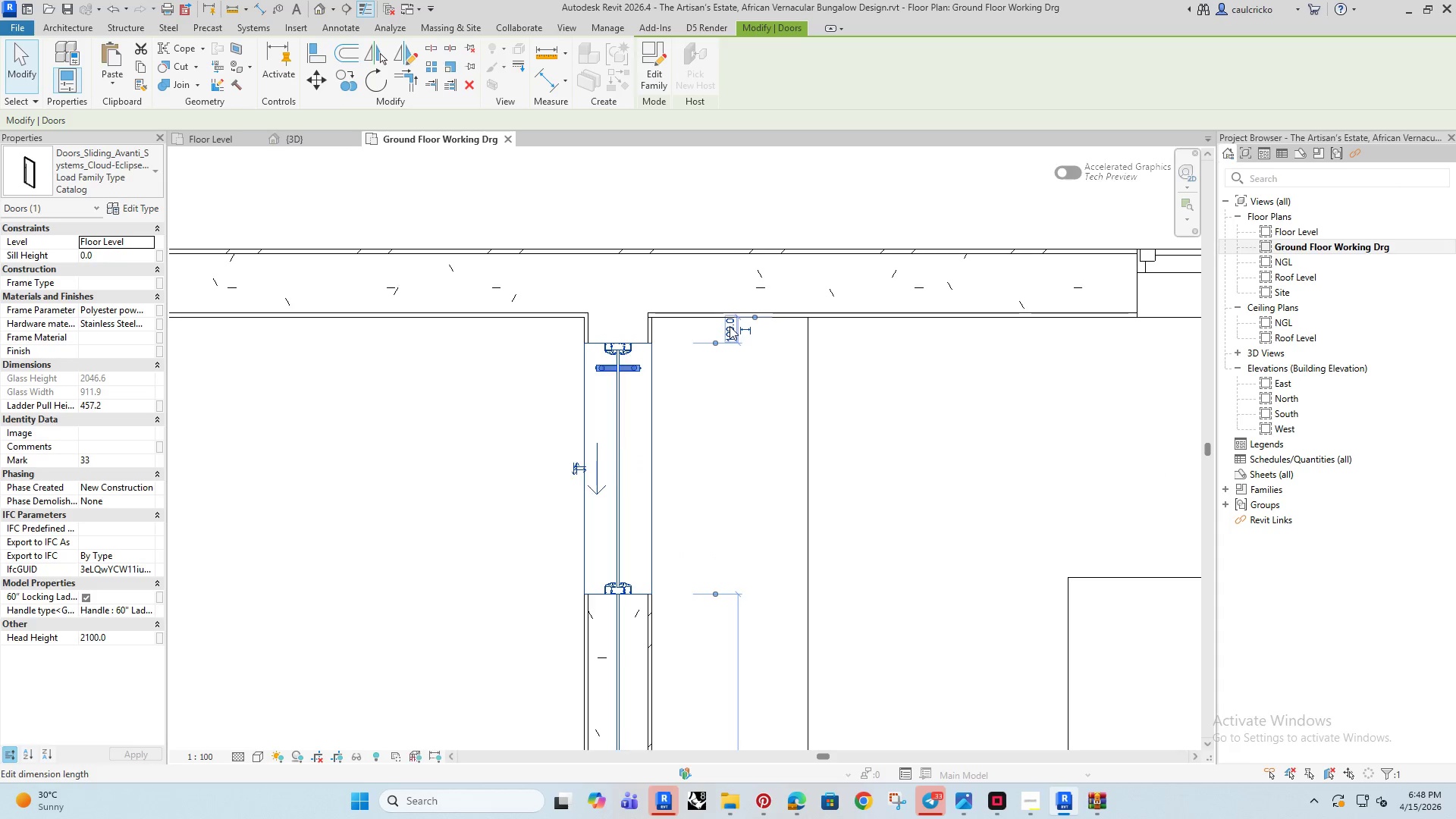 
key(Enter)
 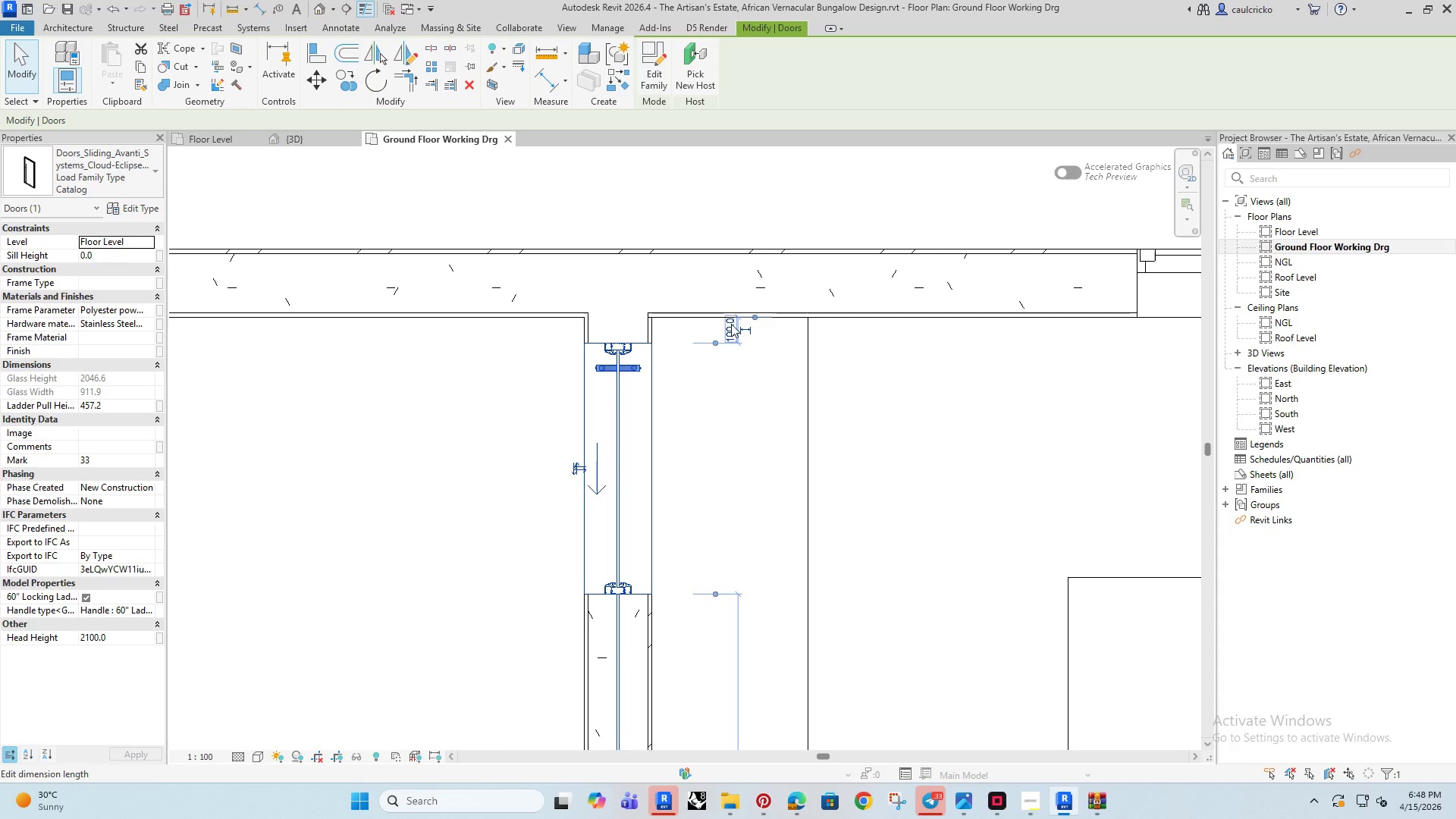 
left_click([731, 324])
 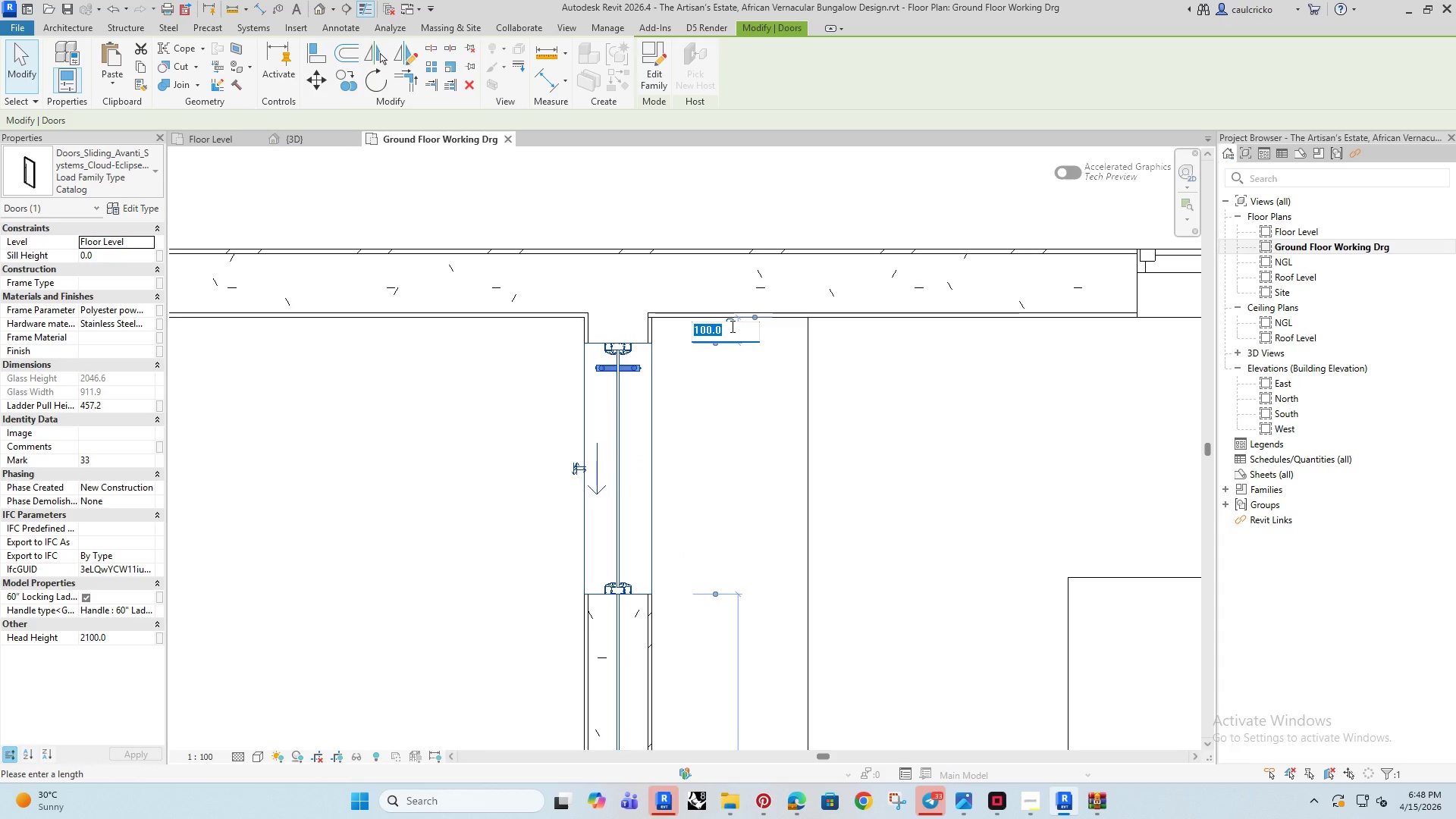 
type(50)
 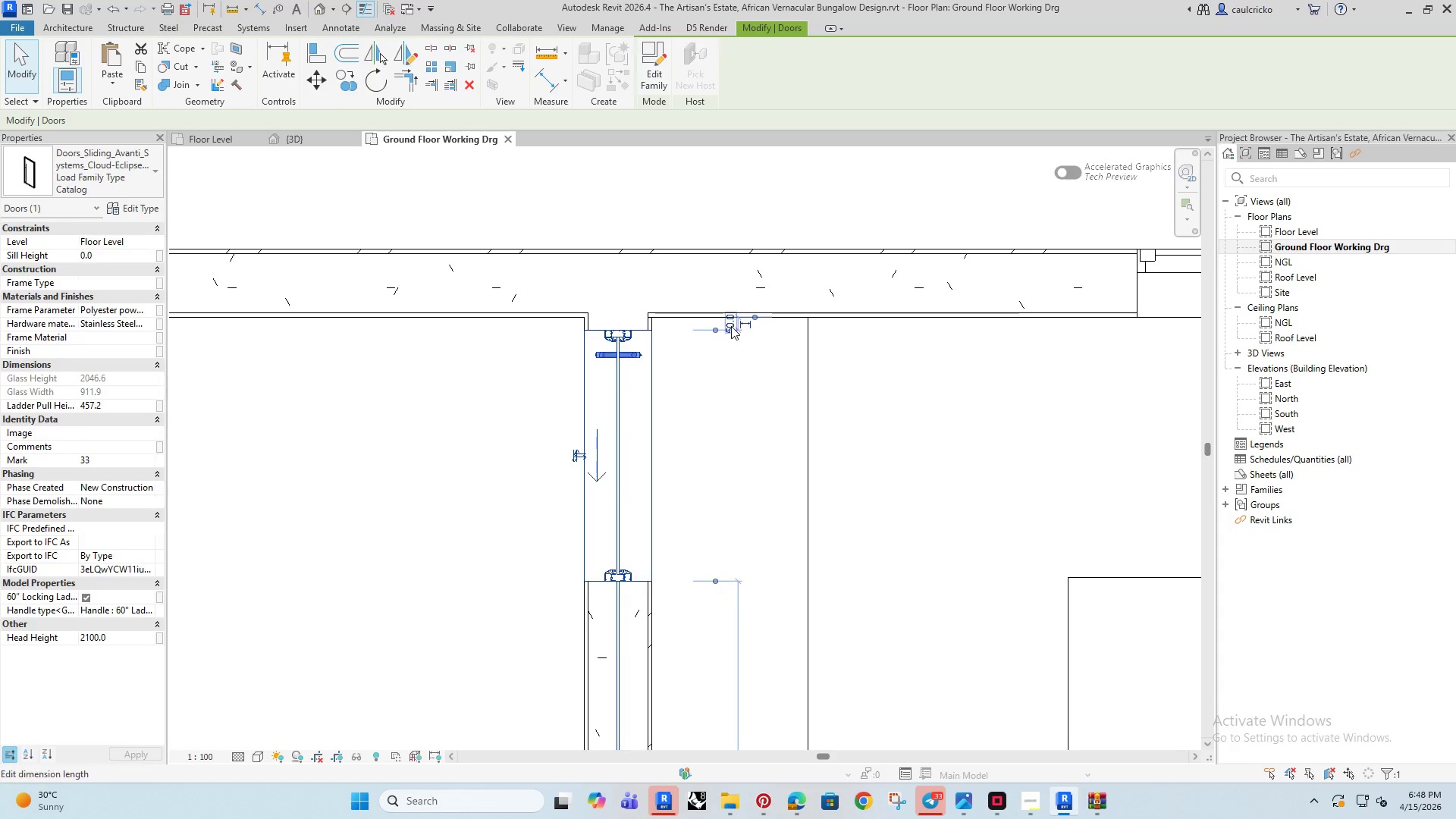 
key(Enter)
 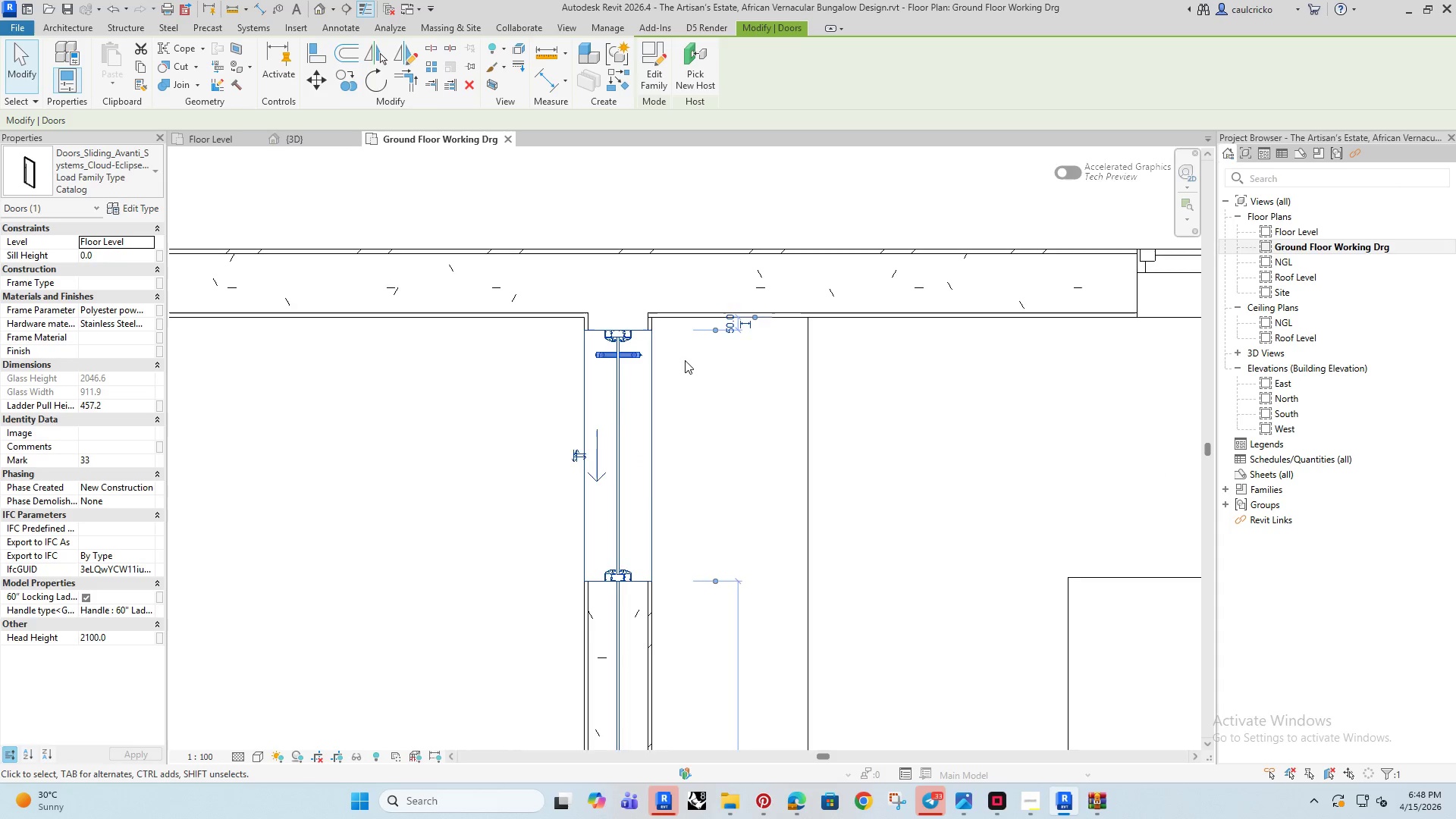 
scroll: coordinate [712, 427], scroll_direction: up, amount: 2.0
 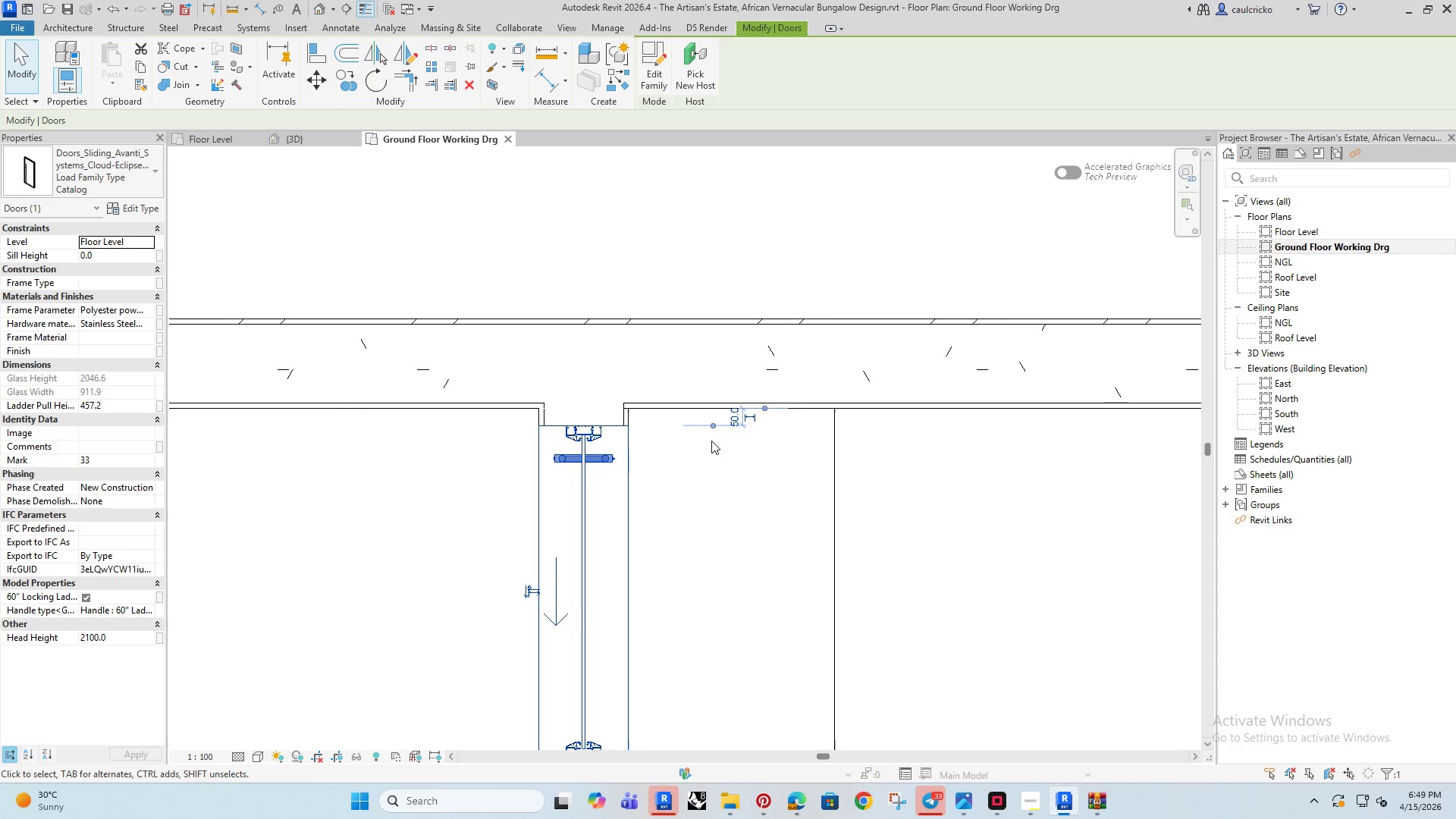 
left_click([735, 408])
 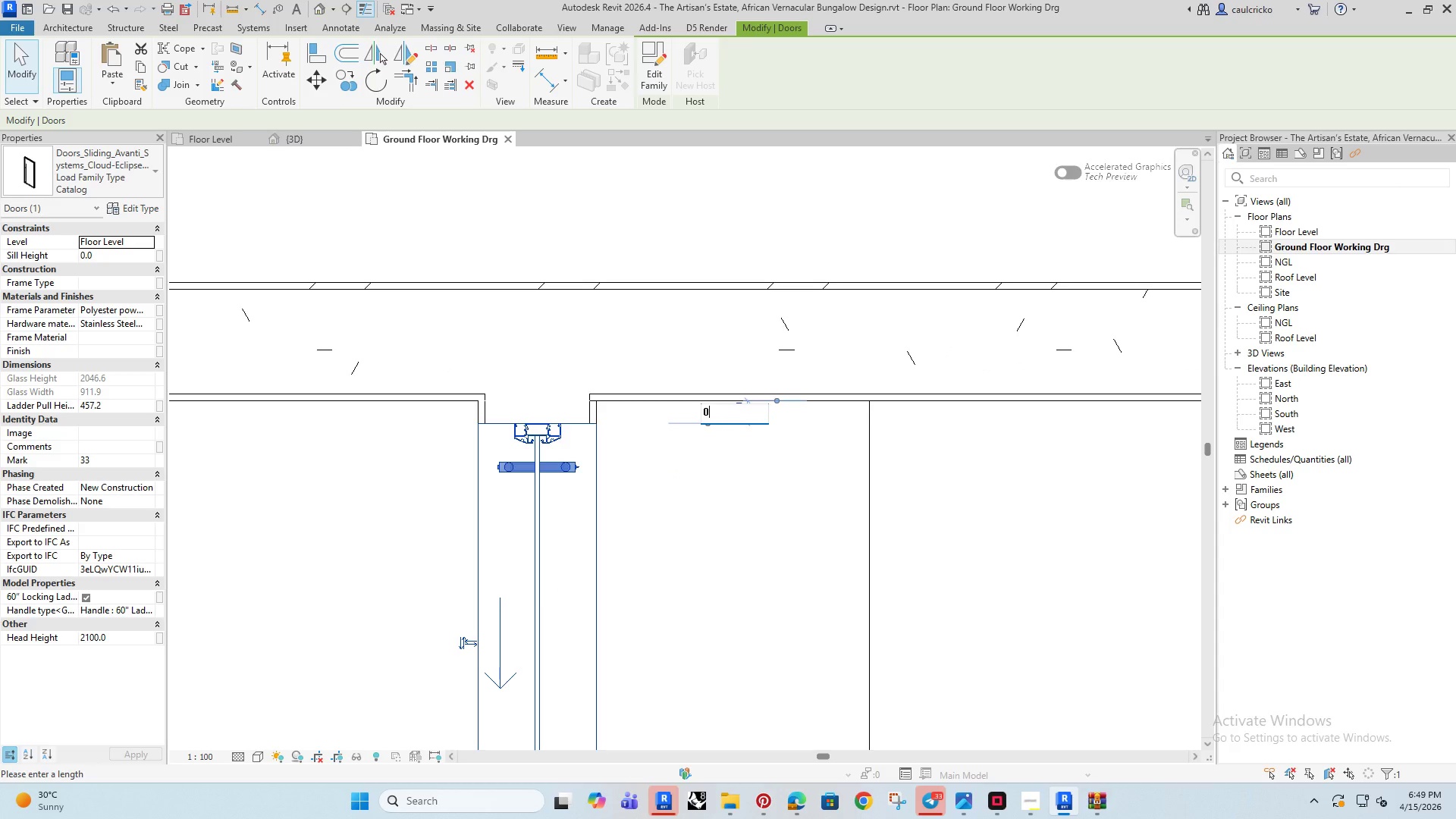 
scroll: coordinate [728, 432], scroll_direction: up, amount: 2.0
 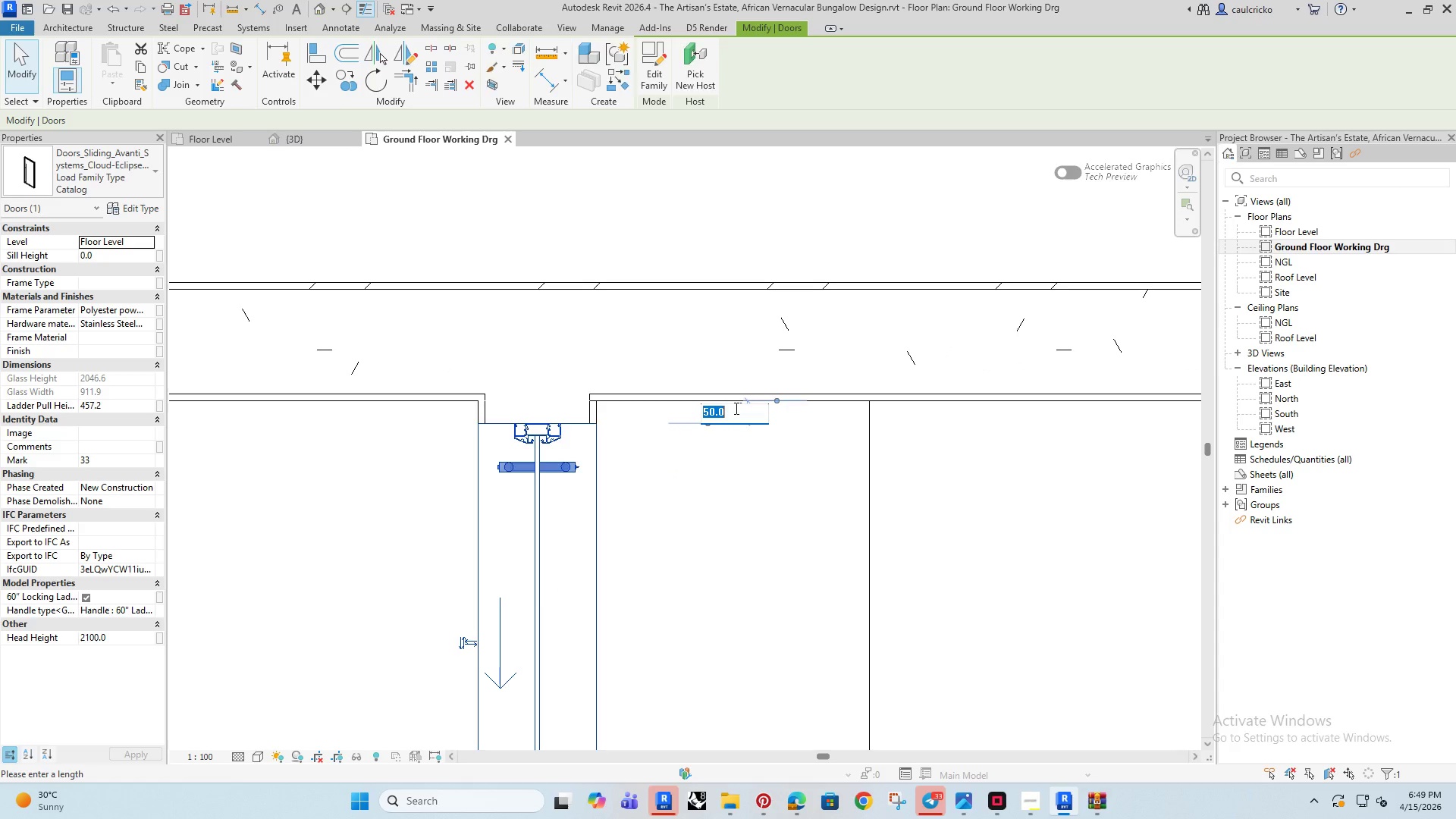 
key(0)
 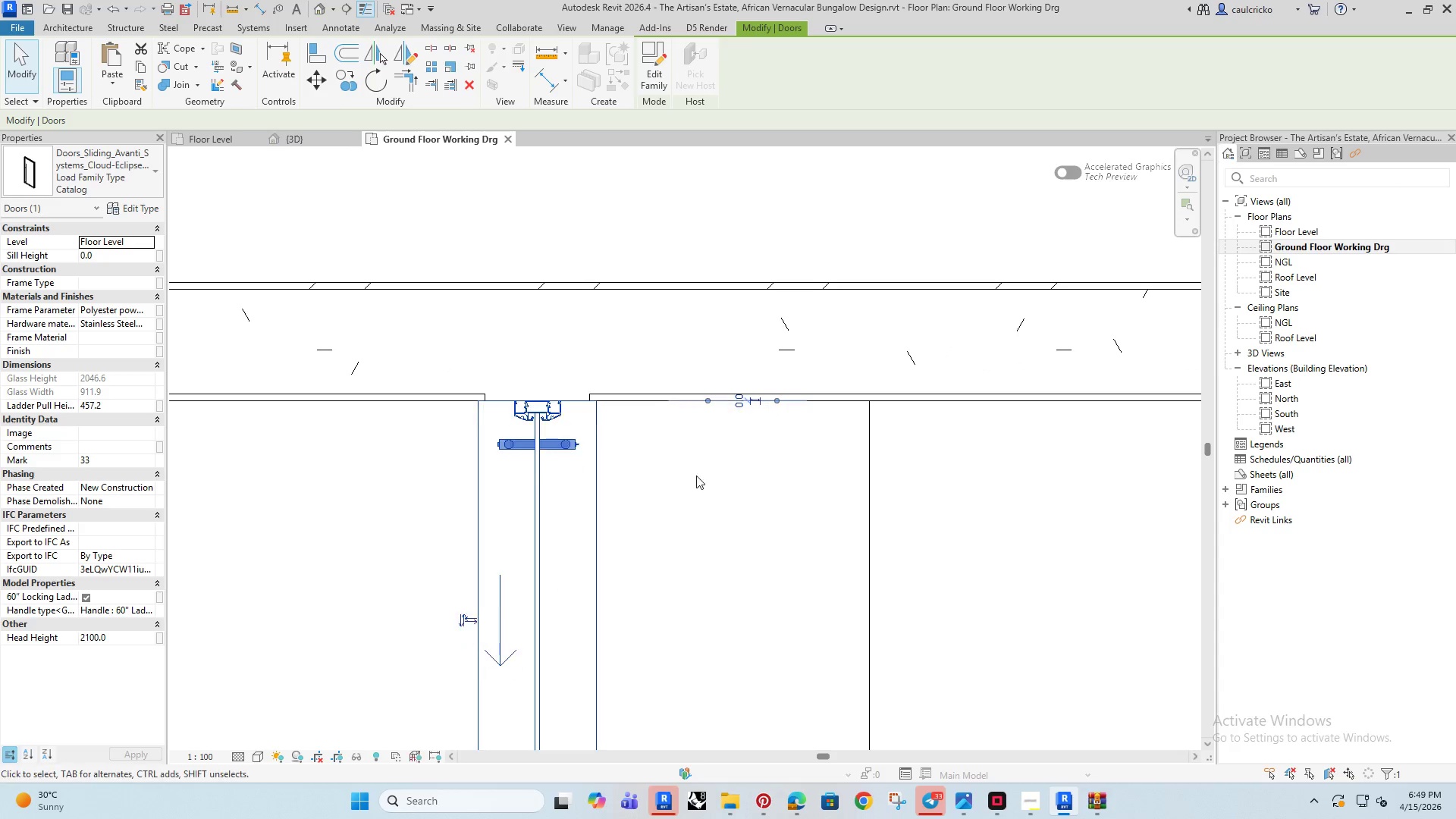 
key(Enter)
 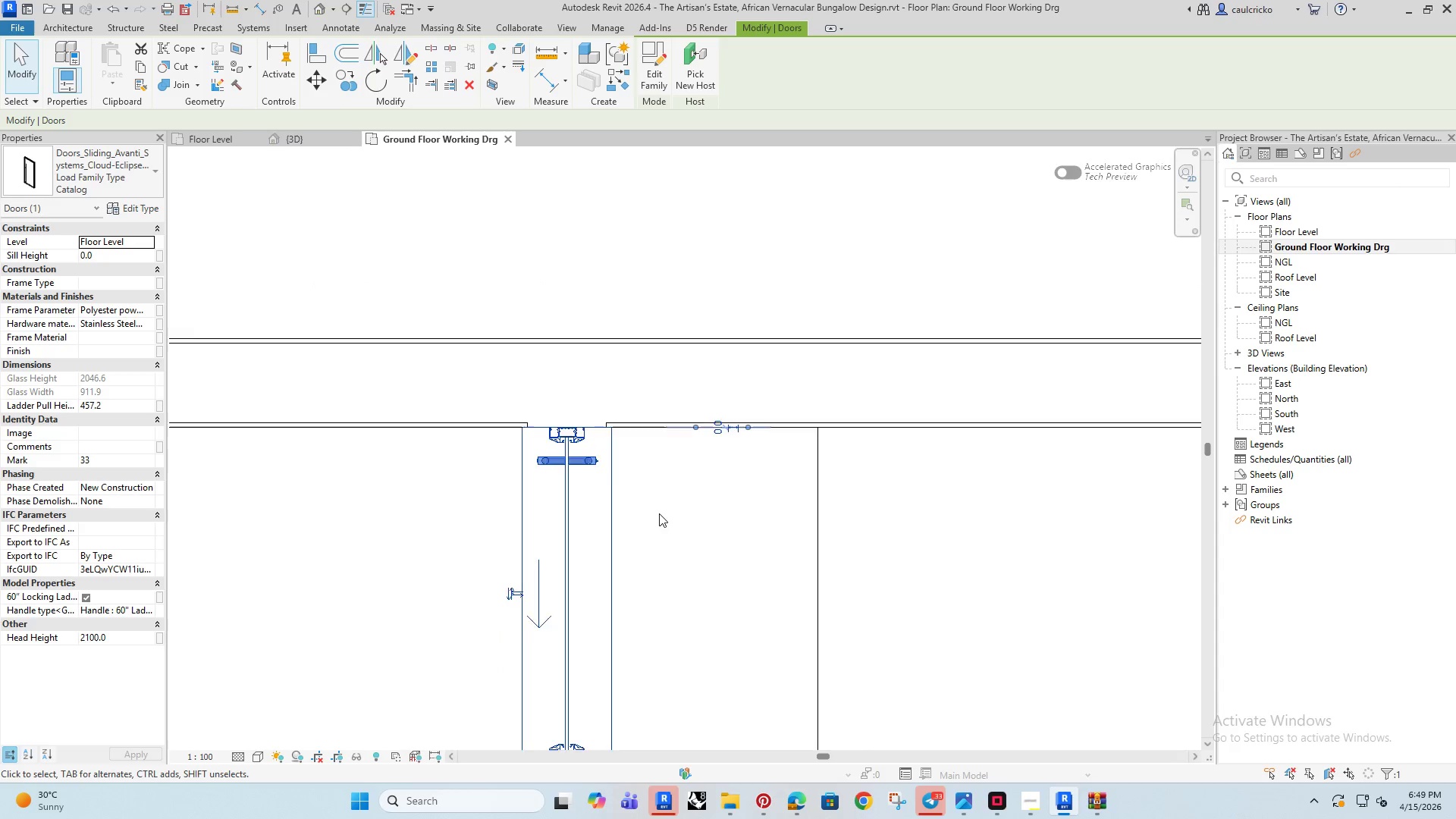 
left_click([608, 347])
 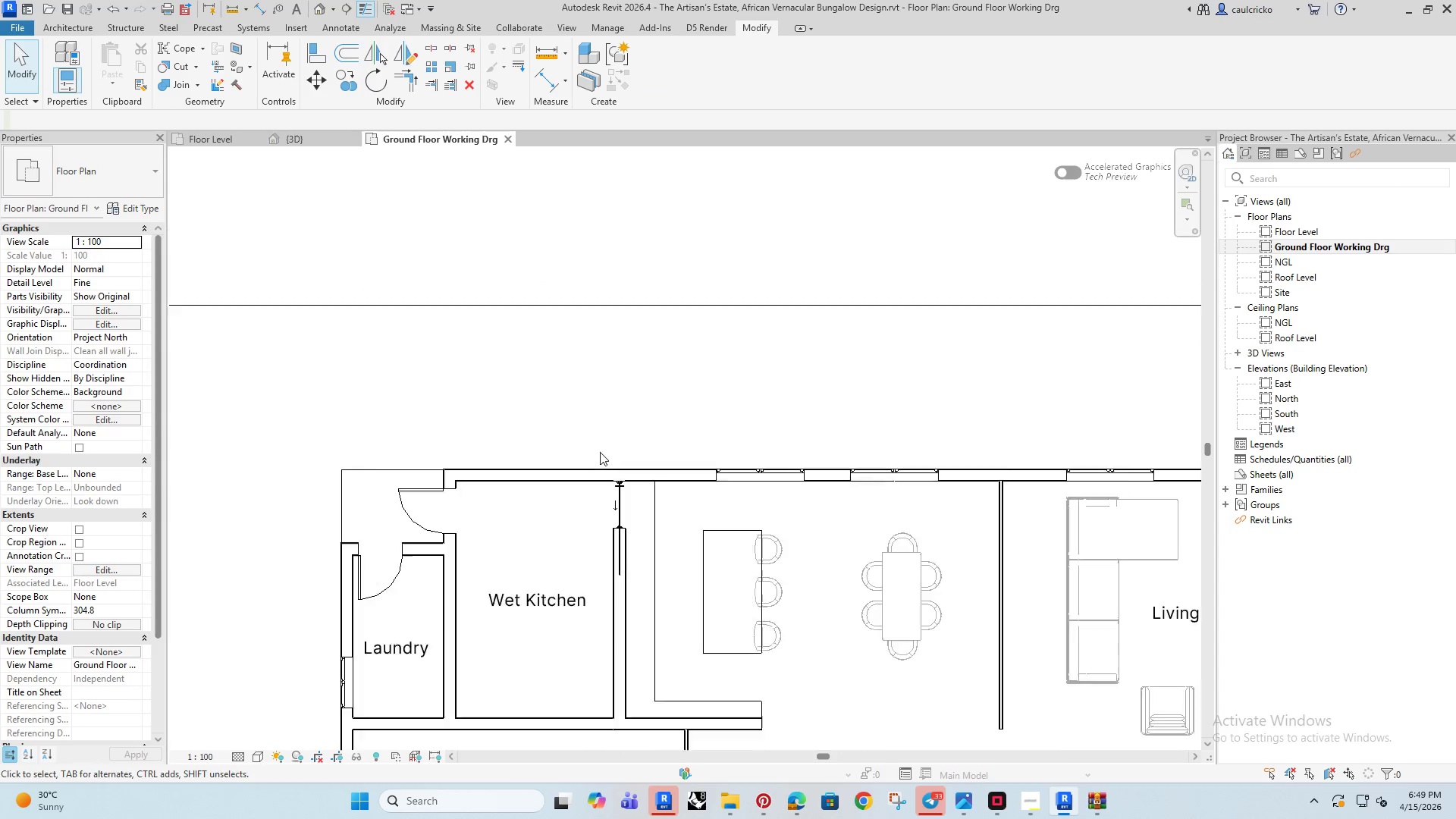 
scroll: coordinate [599, 452], scroll_direction: down, amount: 17.0
 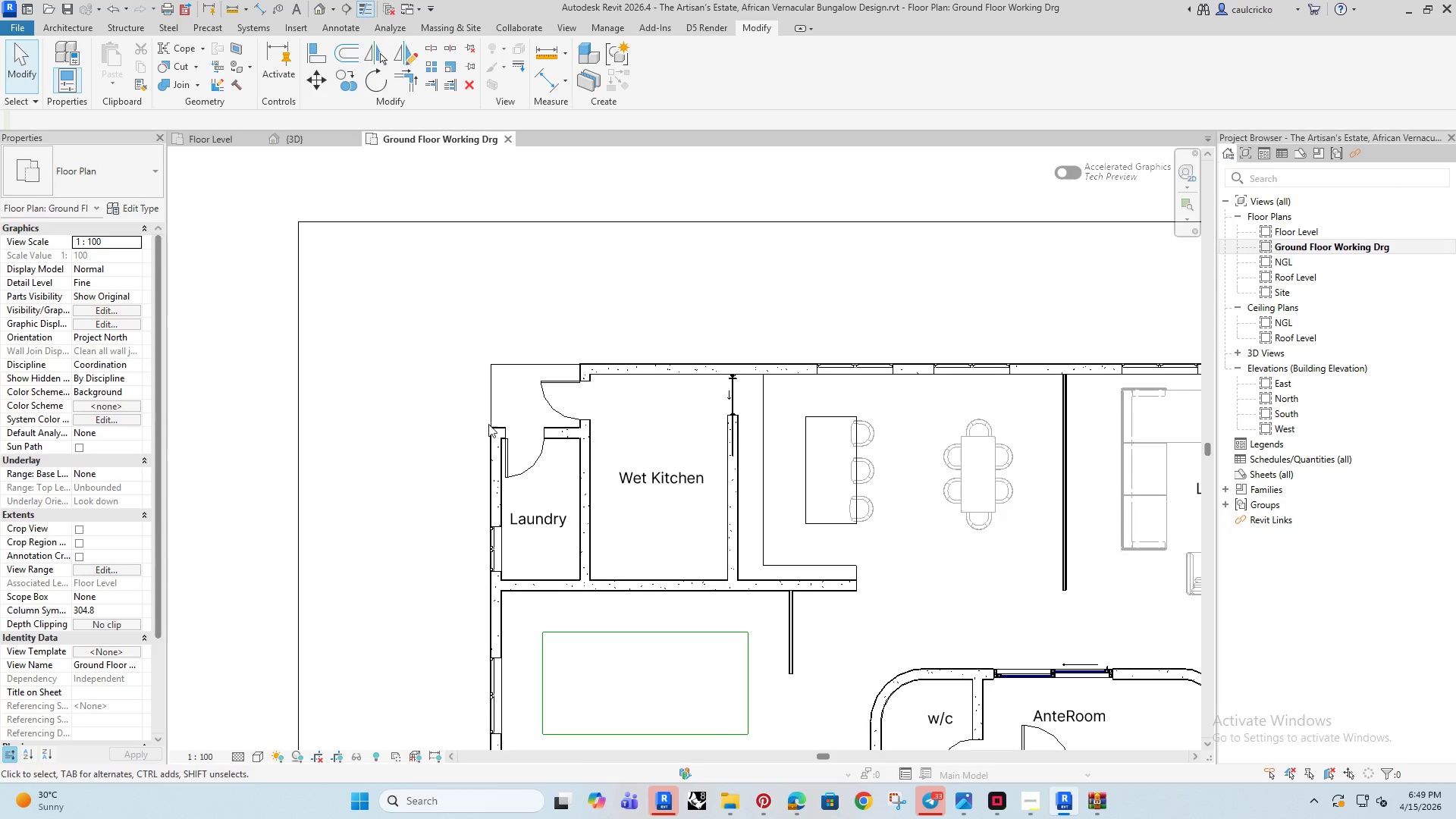 
scroll: coordinate [733, 441], scroll_direction: up, amount: 2.0
 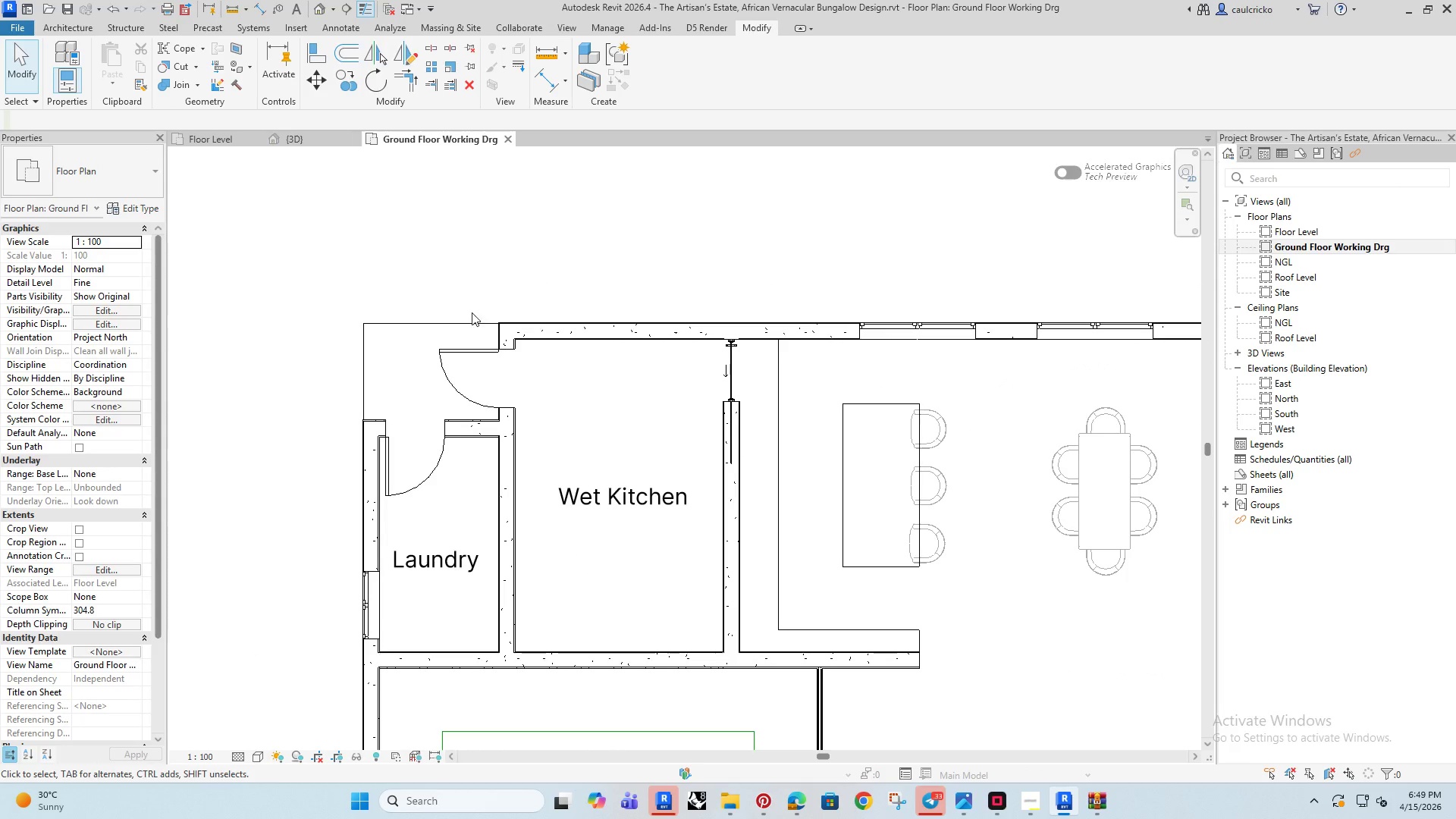 
left_click([305, 138])
 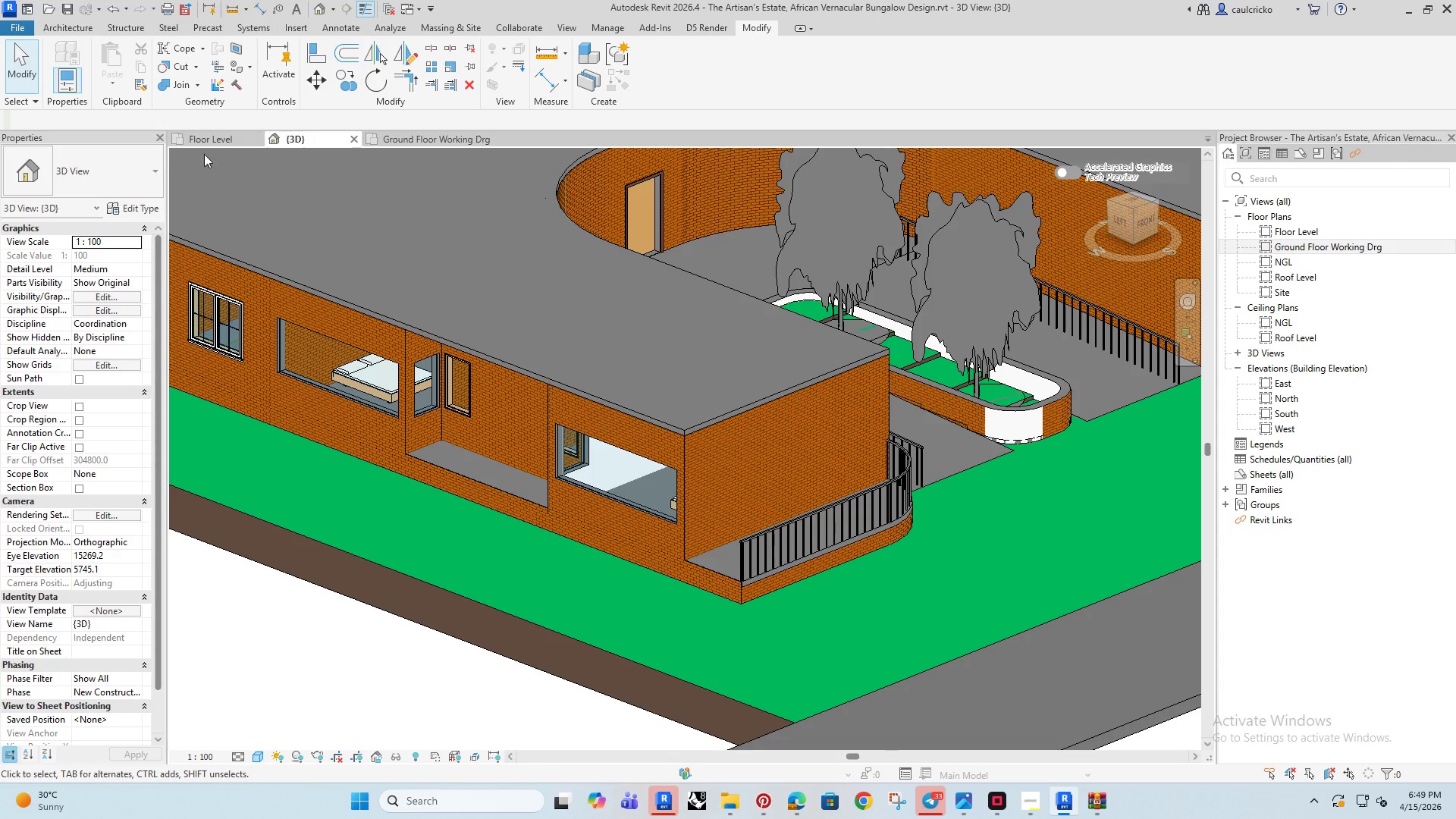 
left_click([227, 139])
 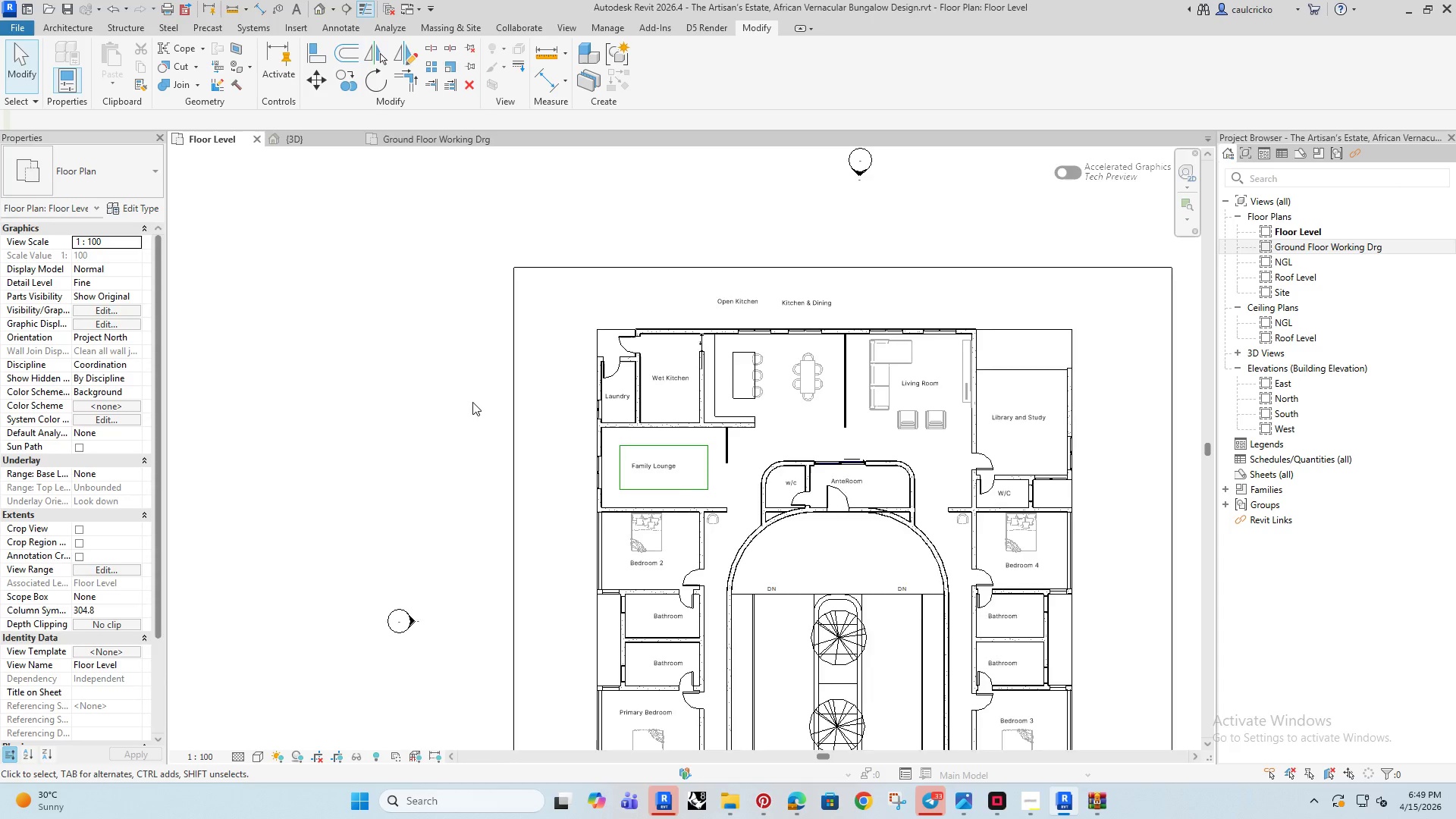 
scroll: coordinate [472, 402], scroll_direction: down, amount: 5.0
 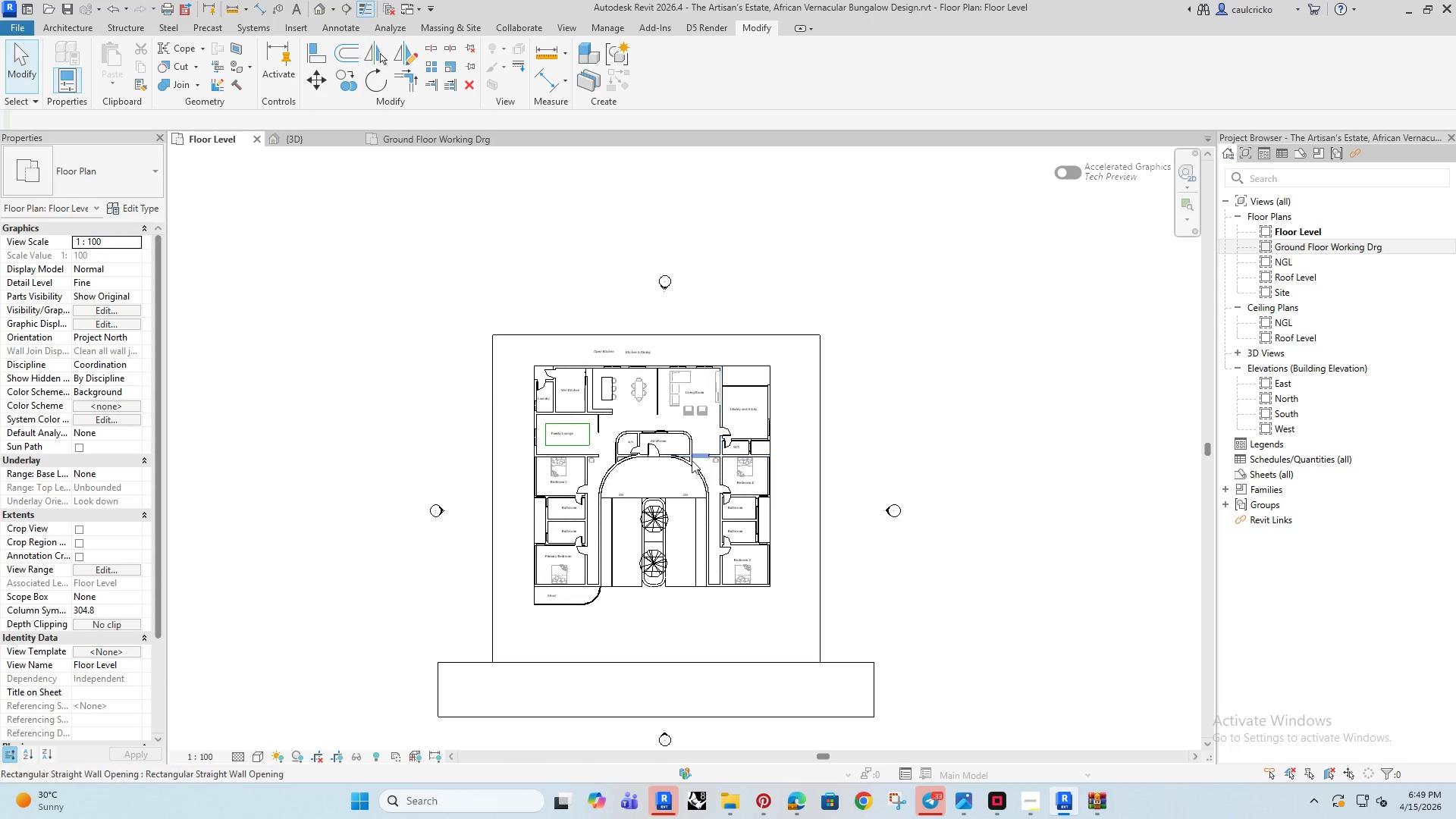 
scroll: coordinate [598, 374], scroll_direction: up, amount: 8.0
 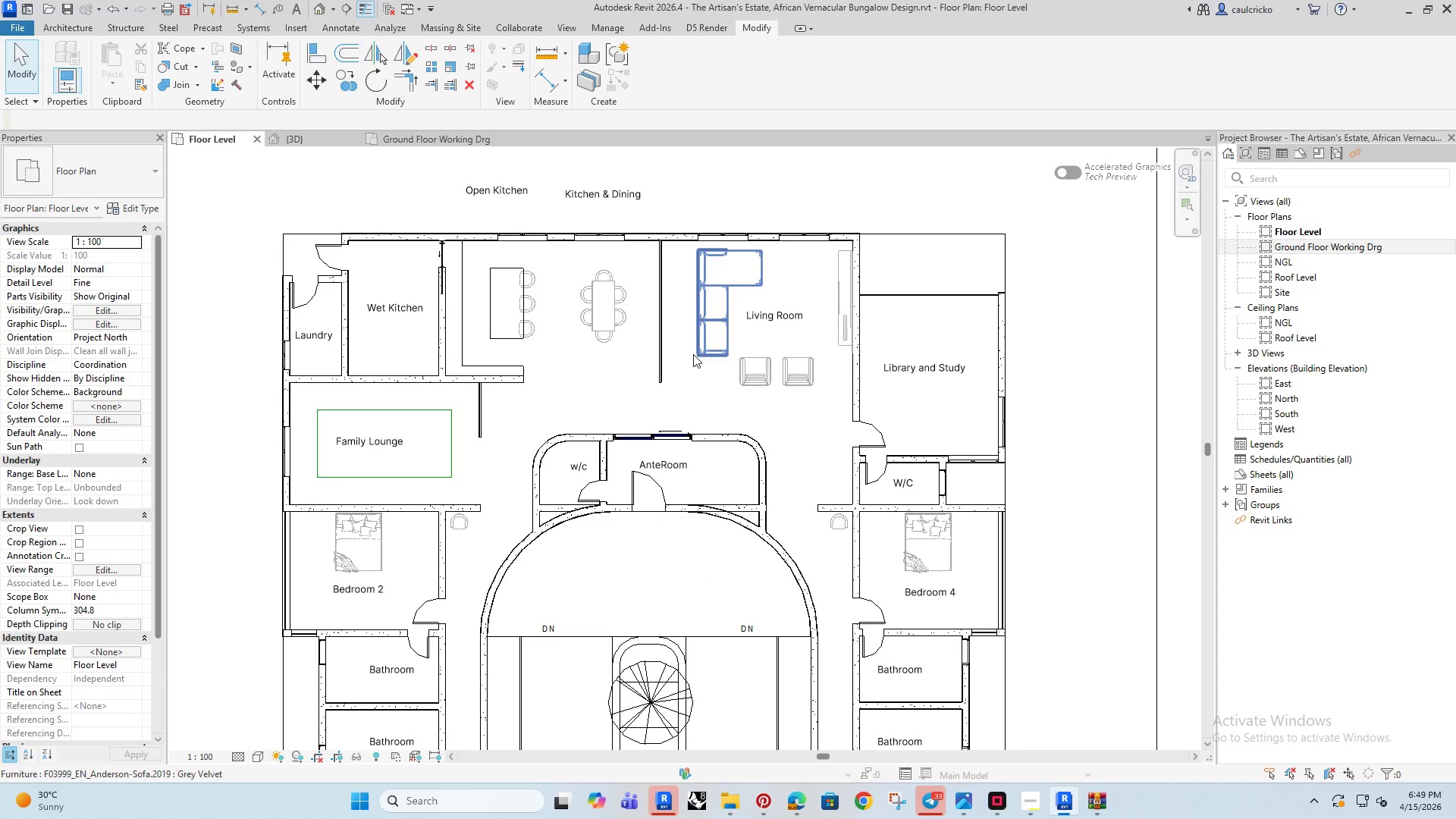 
wait(7.35)
 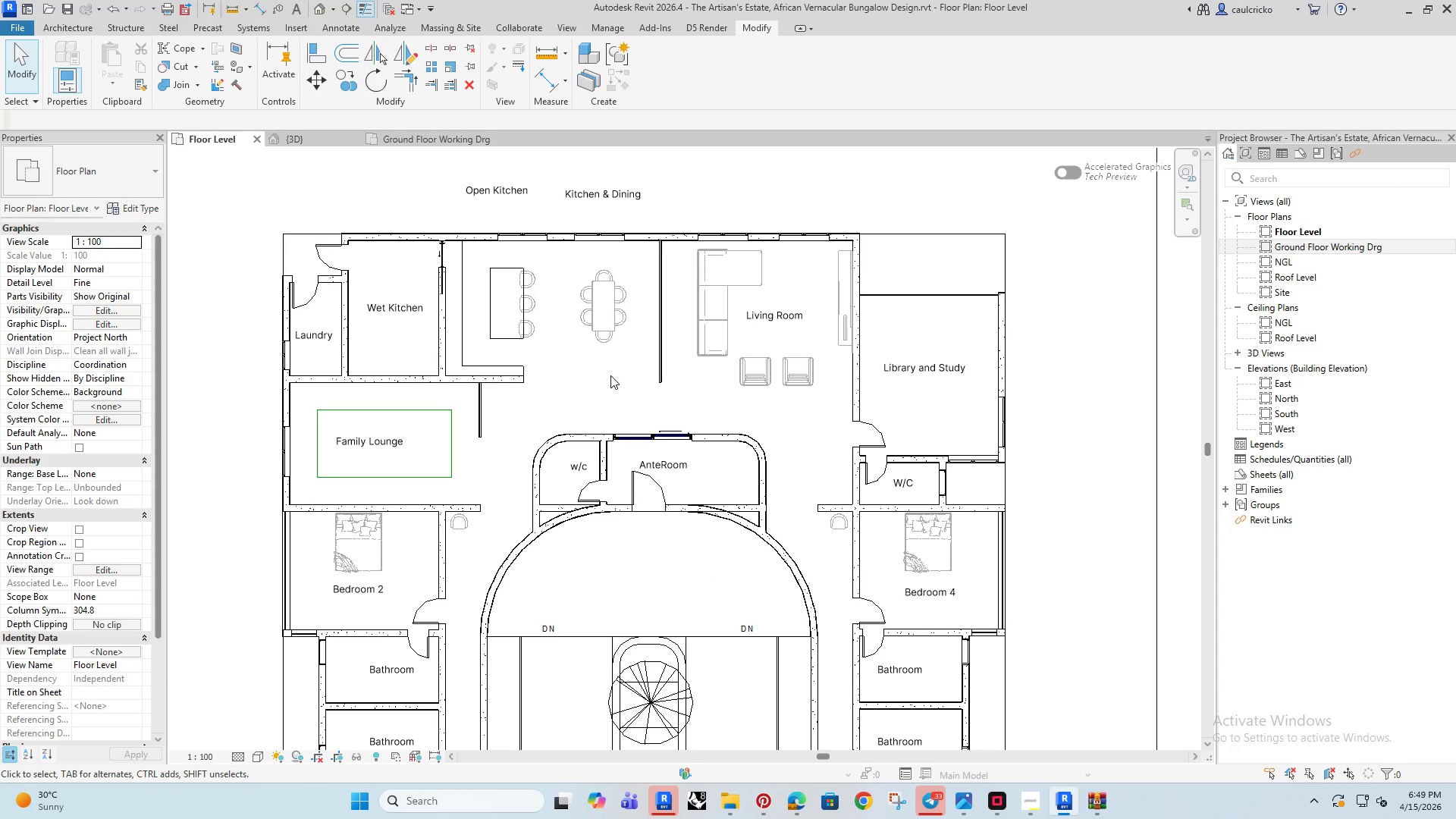 
scroll: coordinate [592, 363], scroll_direction: down, amount: 2.0
 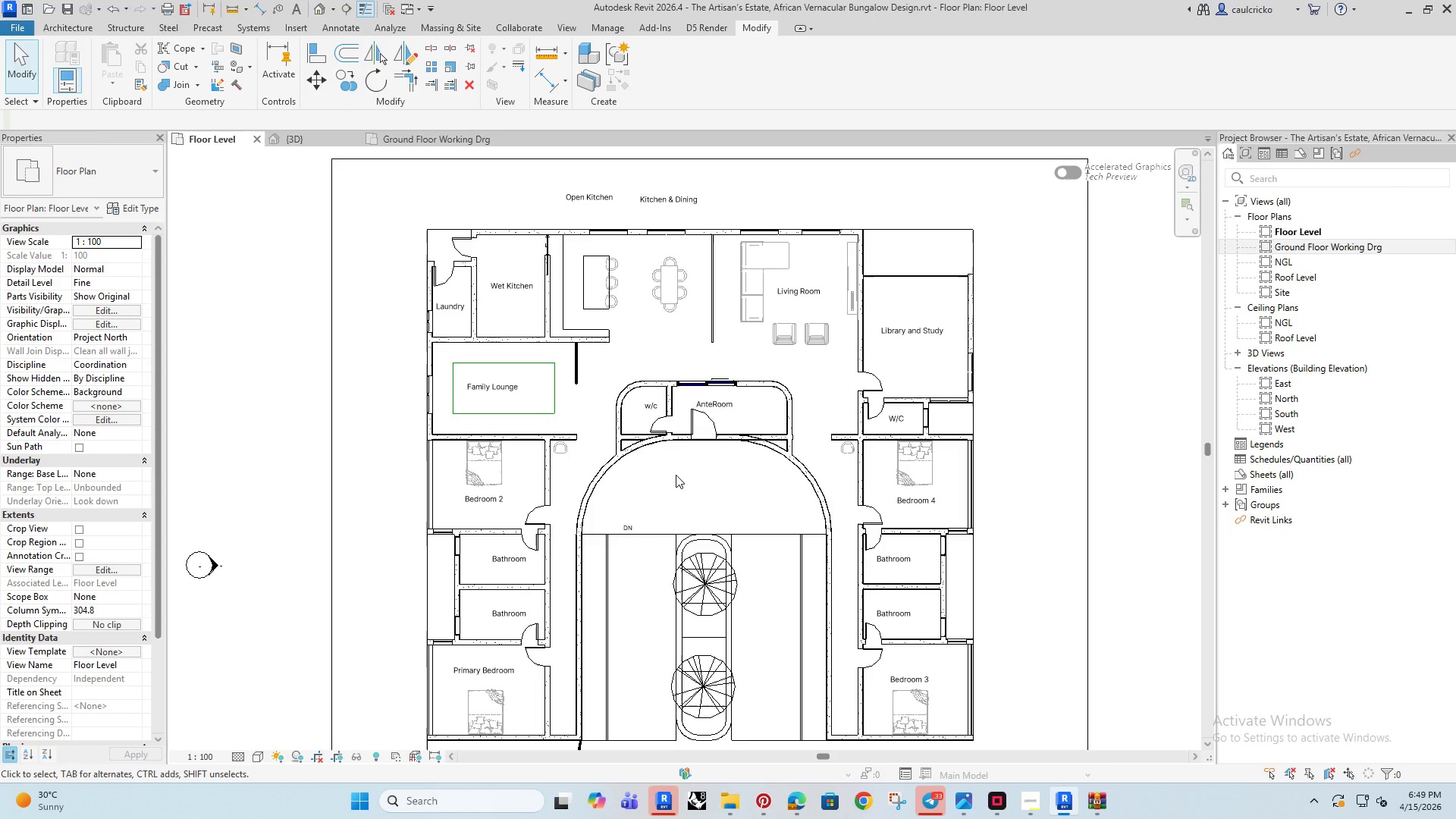 
wait(5.61)
 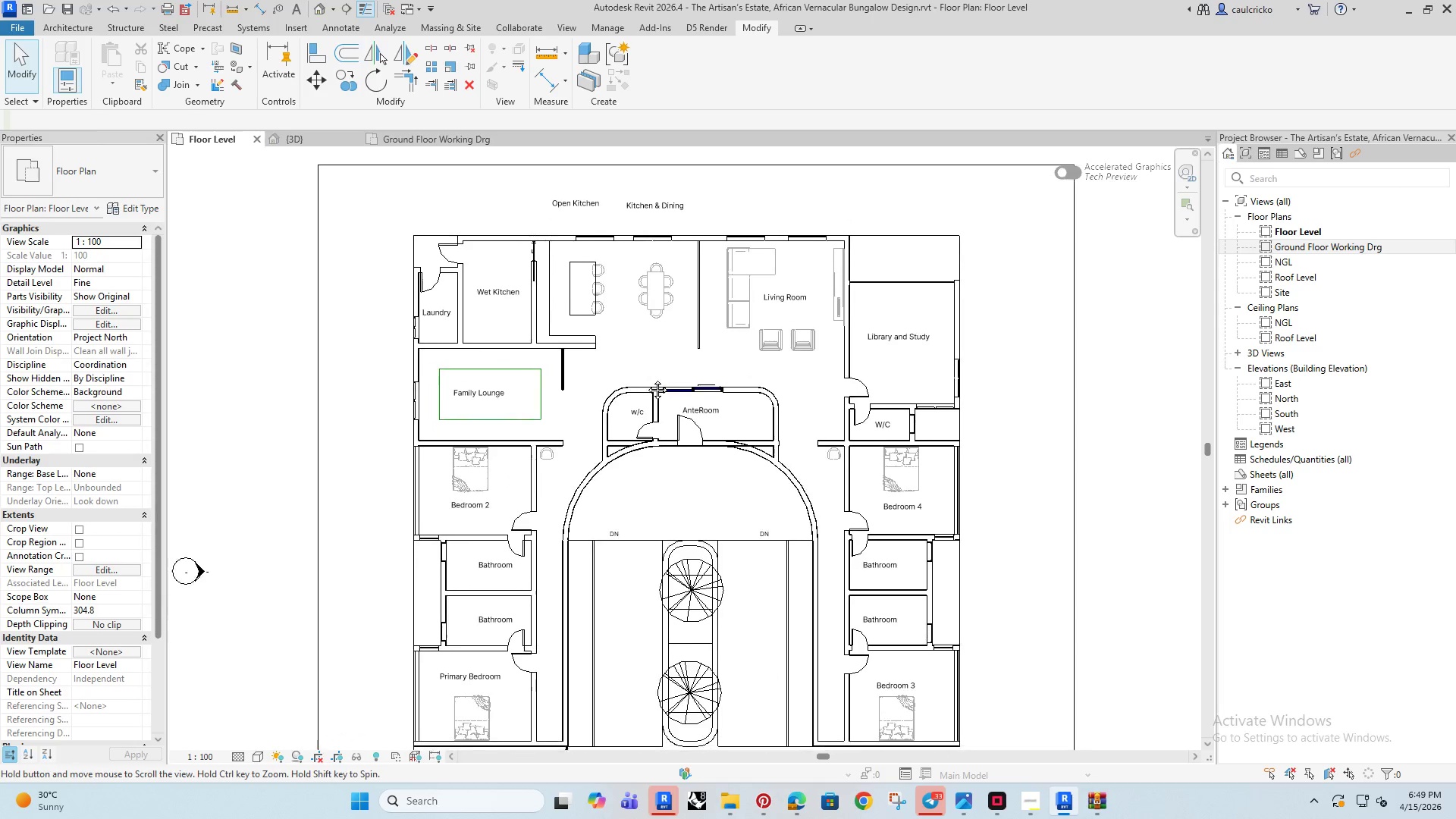 
left_click([726, 796])
 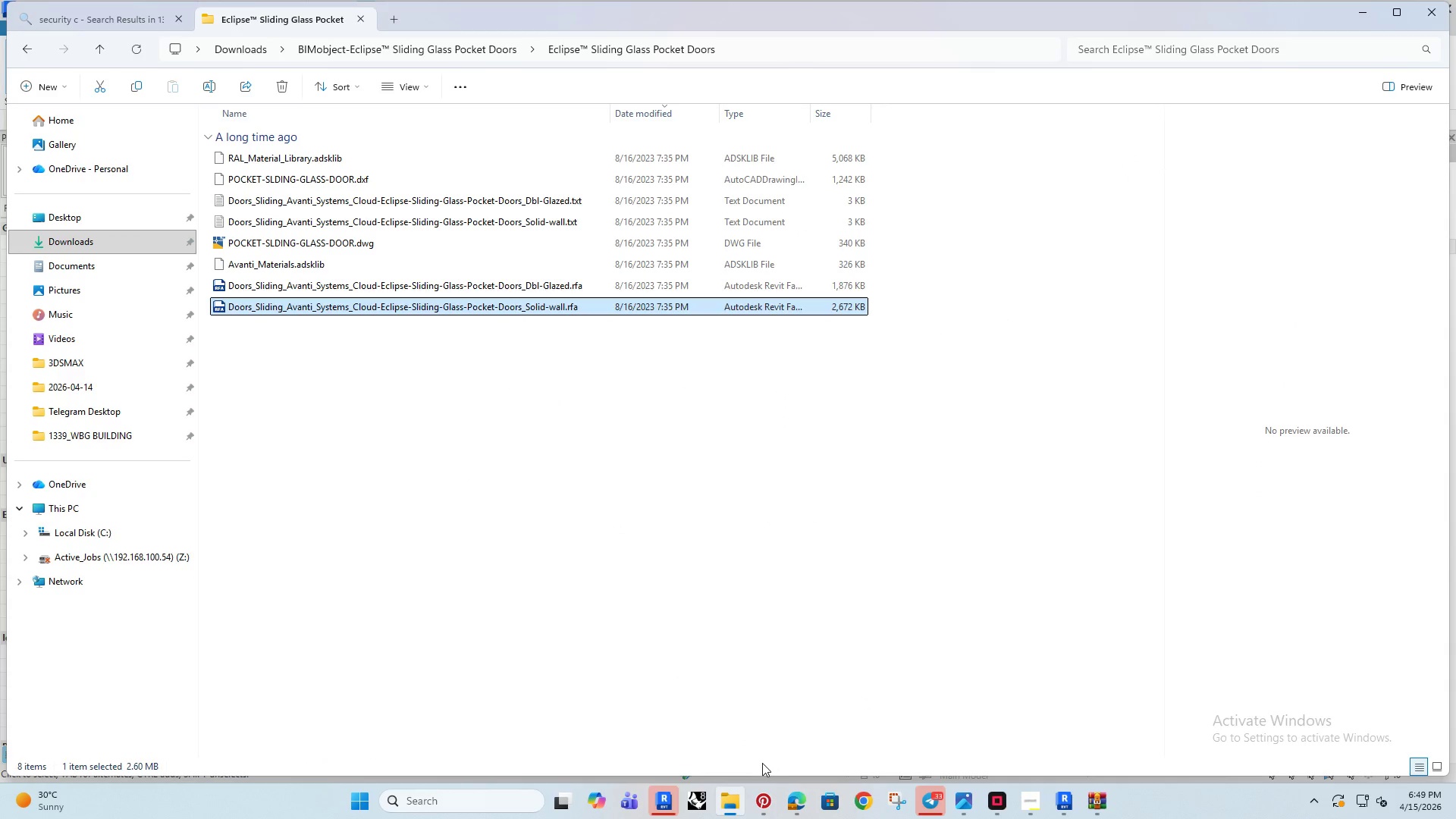 
left_click([791, 802])
 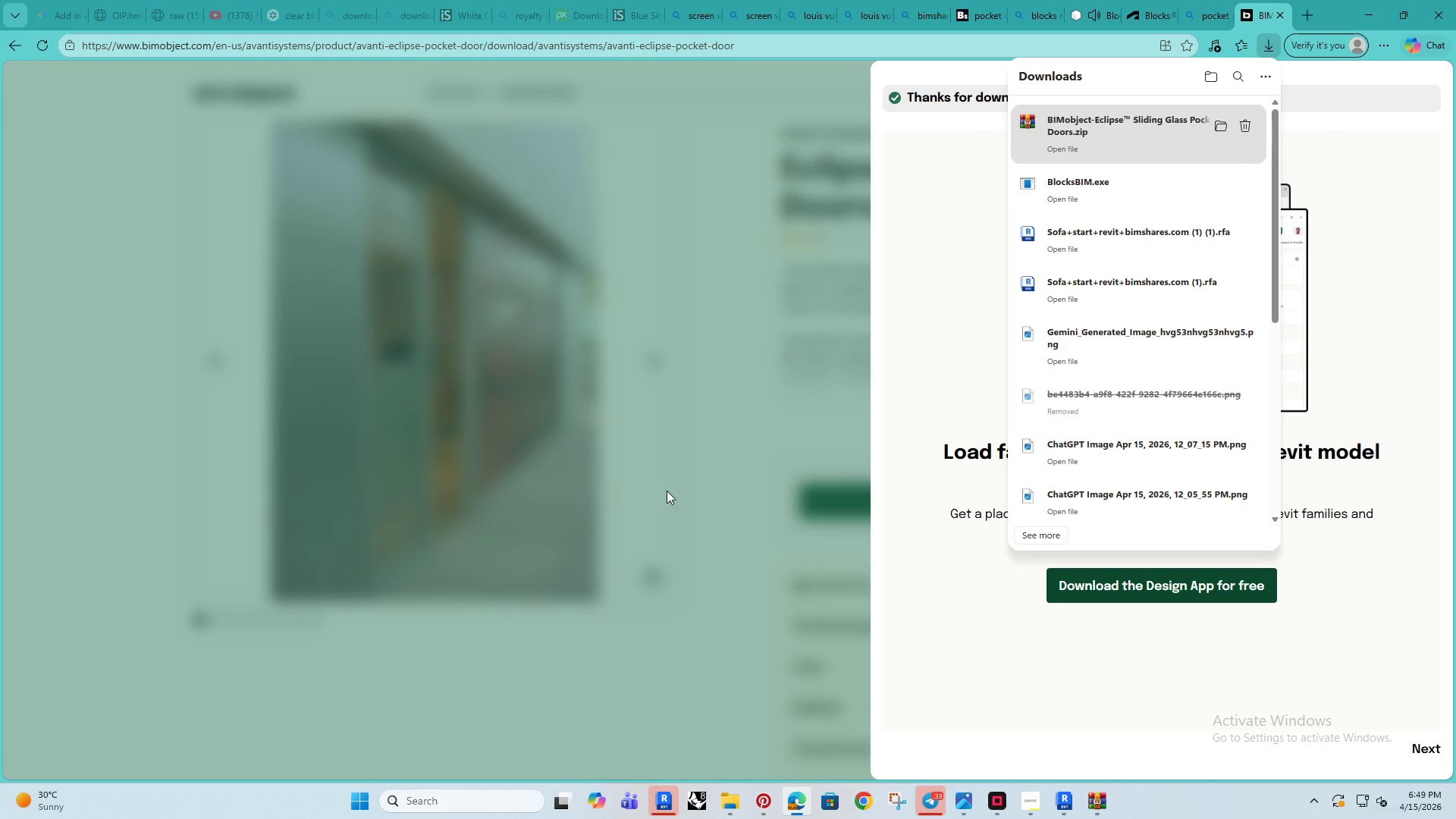 
left_click([667, 491])
 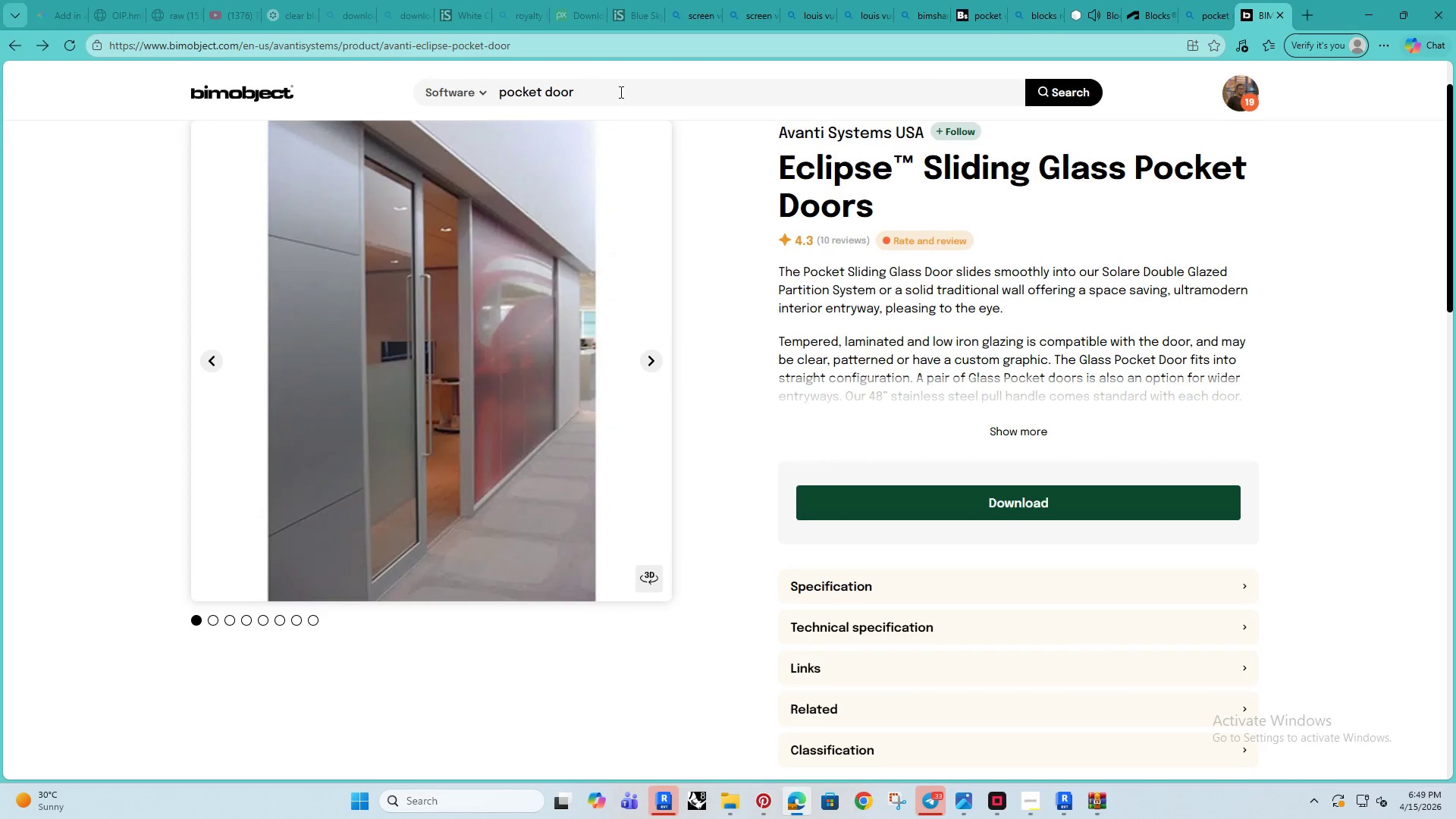 
left_click_drag(start_coordinate=[617, 88], to_coordinate=[427, 115])
 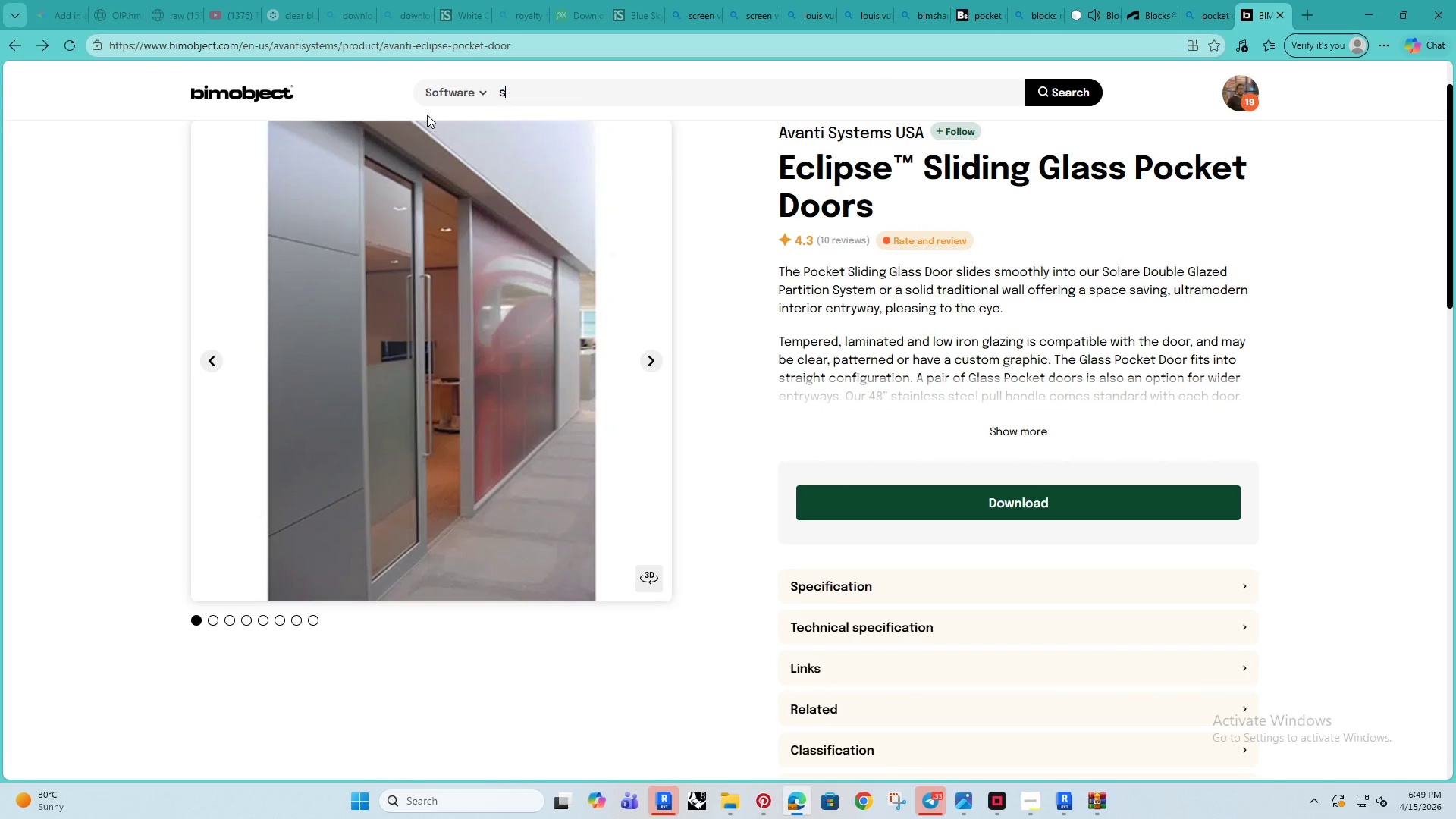 
type(sofa)
 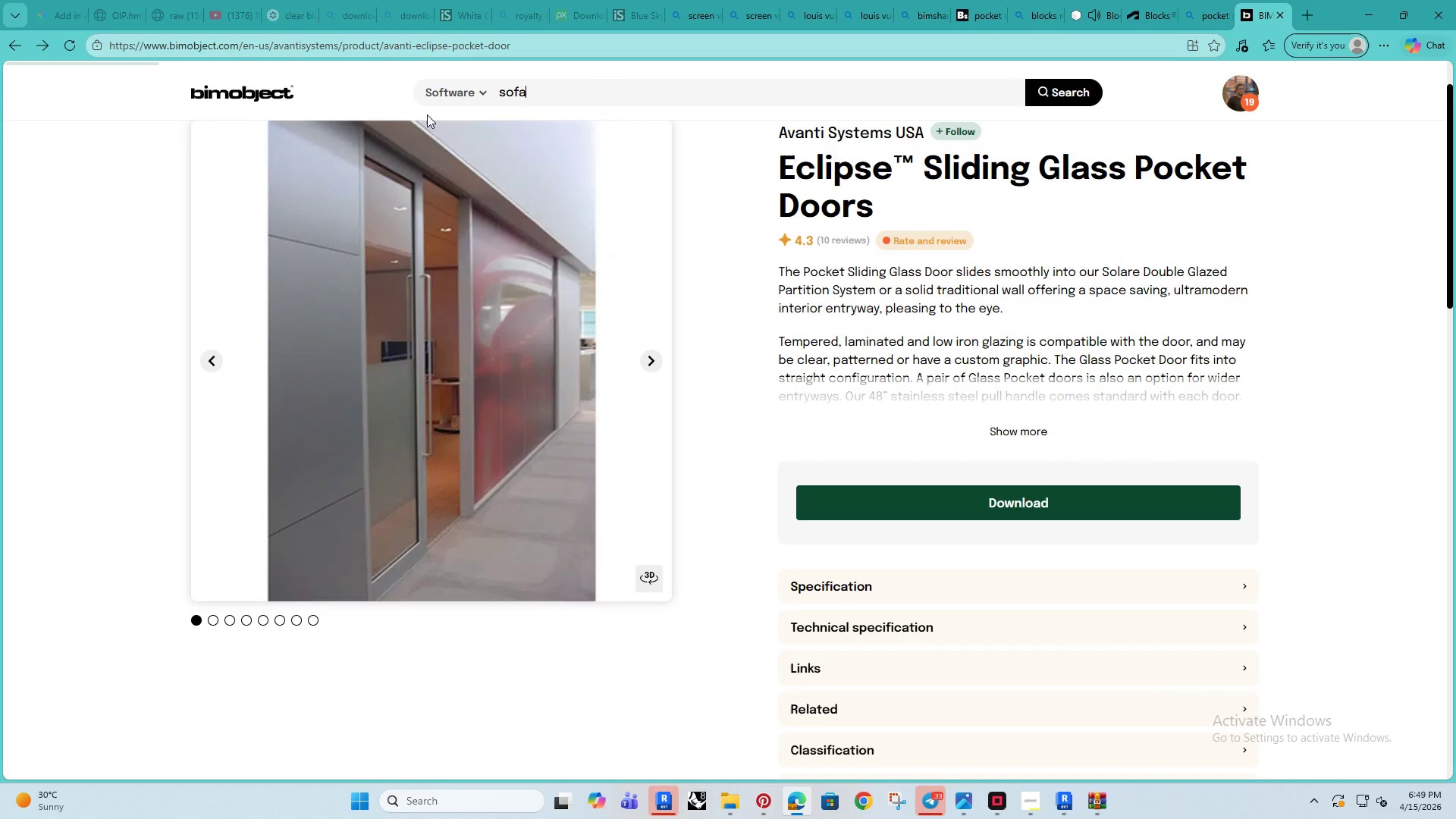 
key(Enter)
 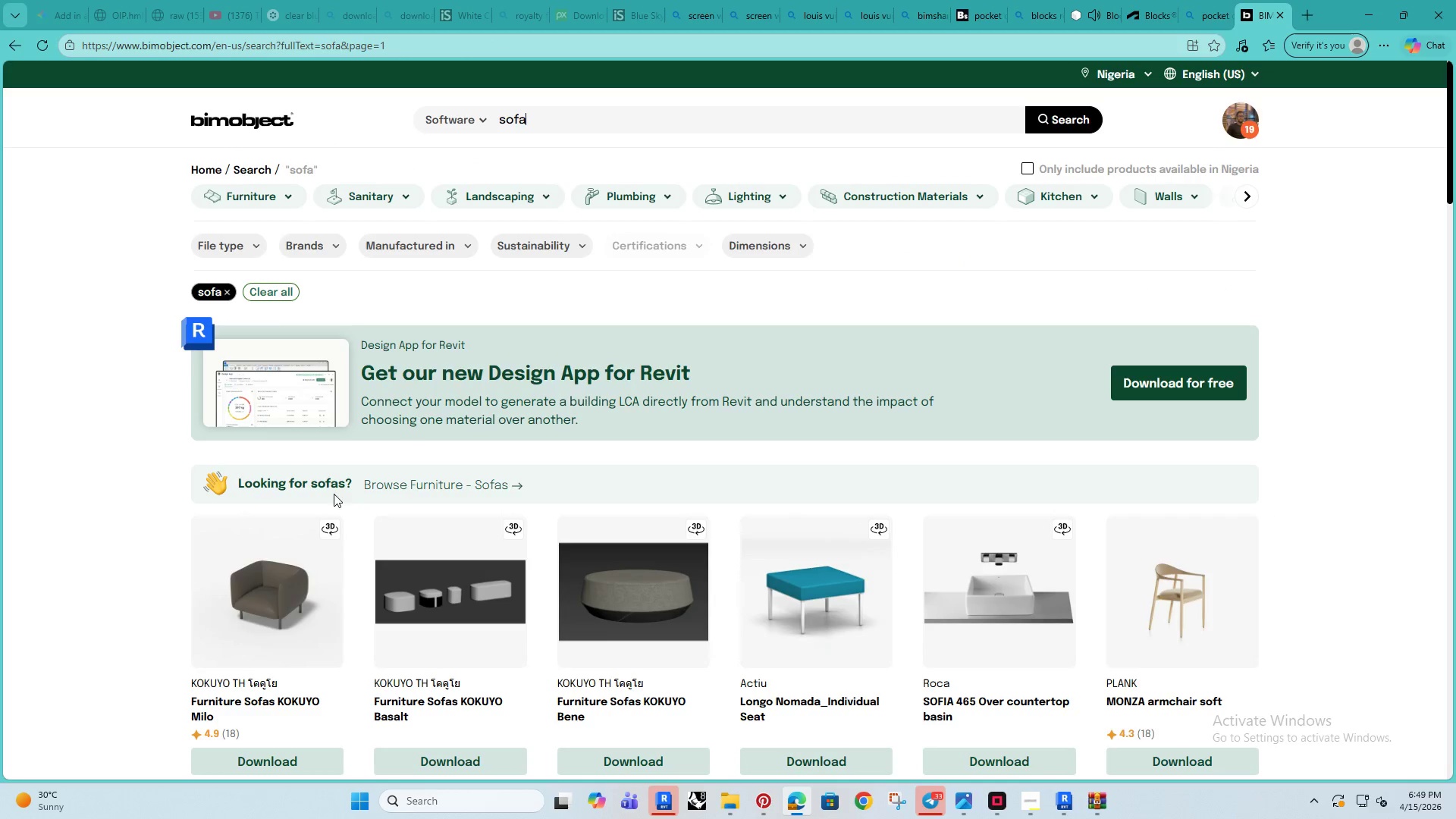 
scroll: coordinate [748, 643], scroll_direction: down, amount: 7.0
 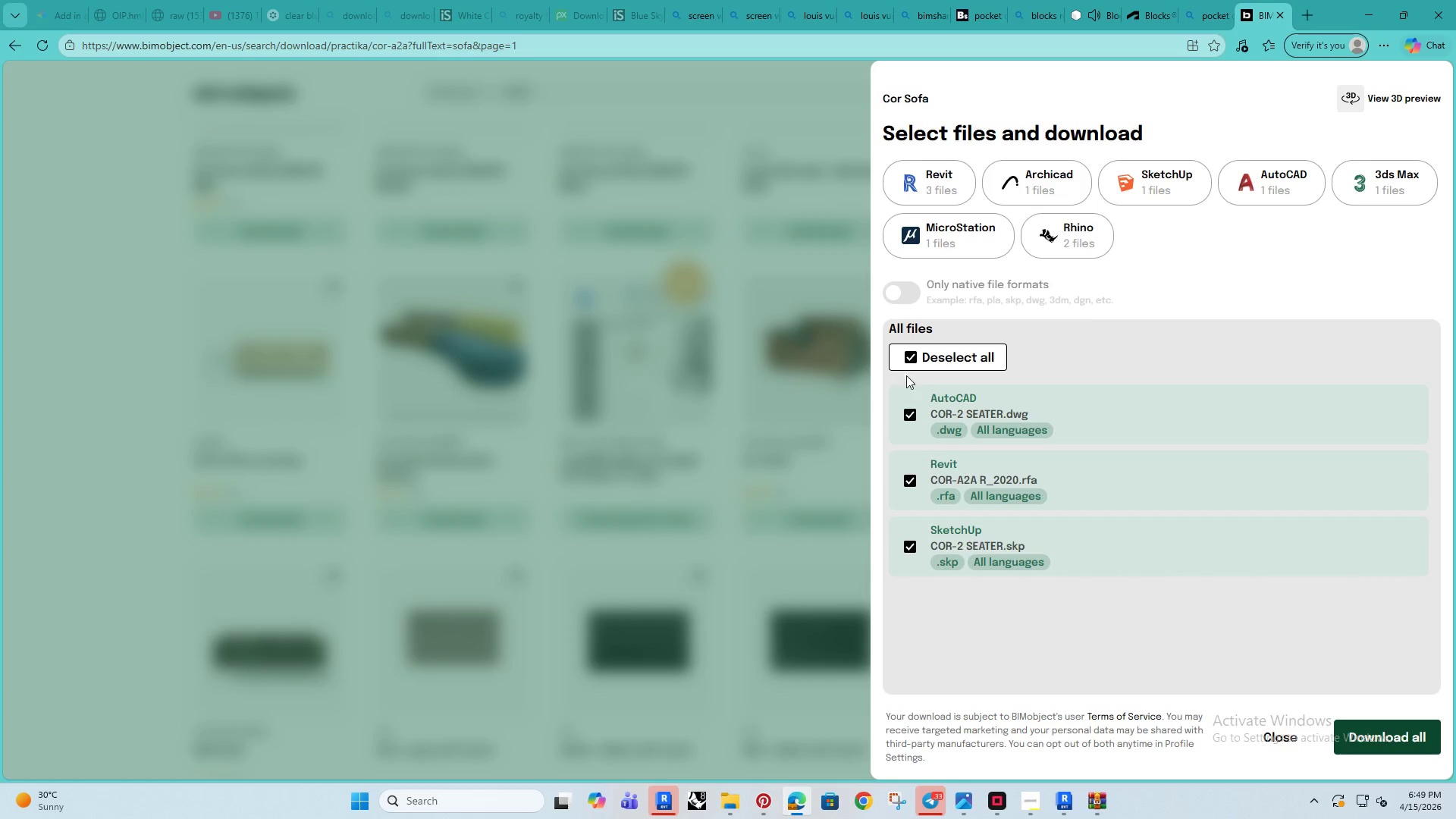 
left_click([929, 177])
 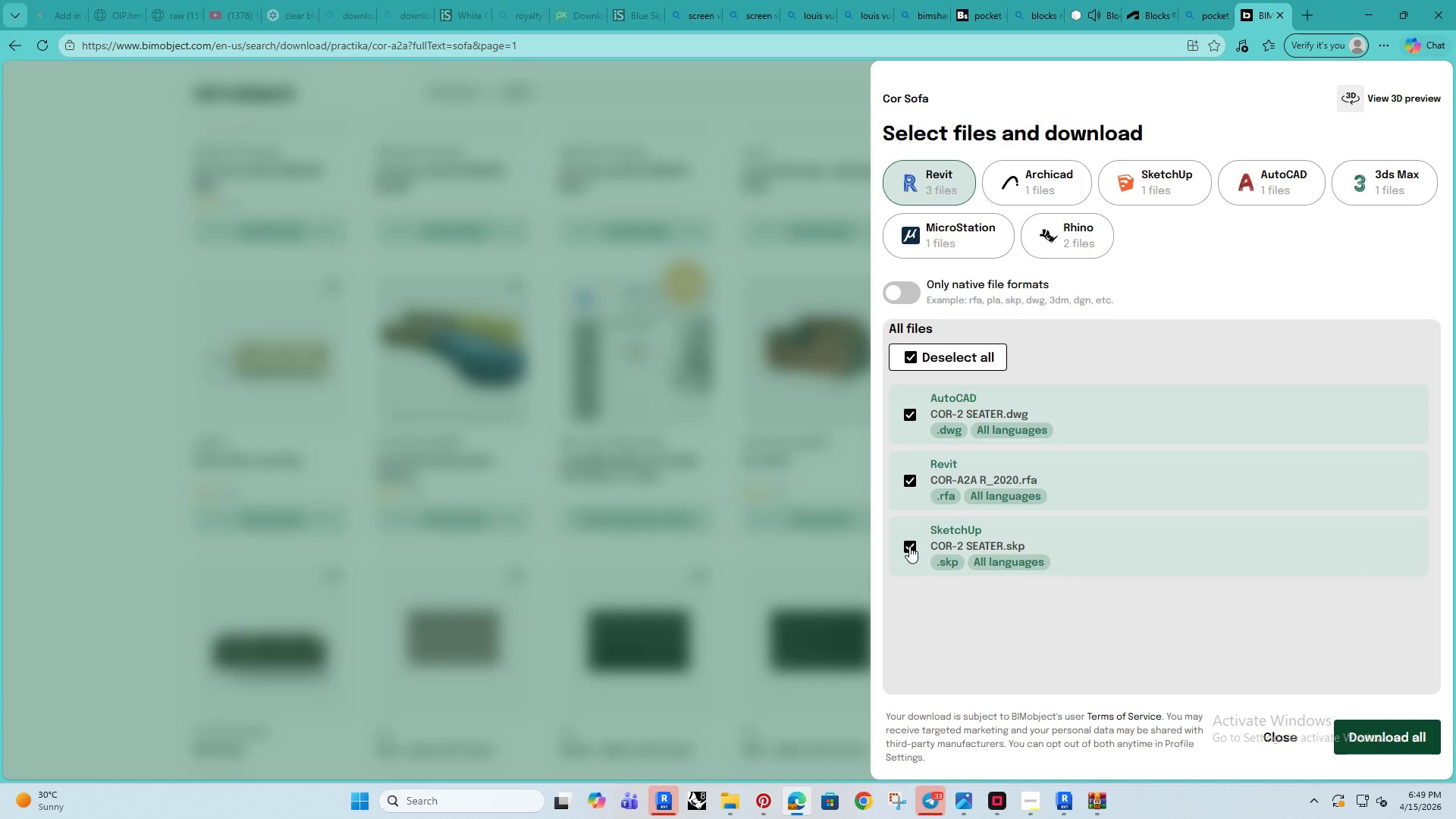 
double_click([908, 406])
 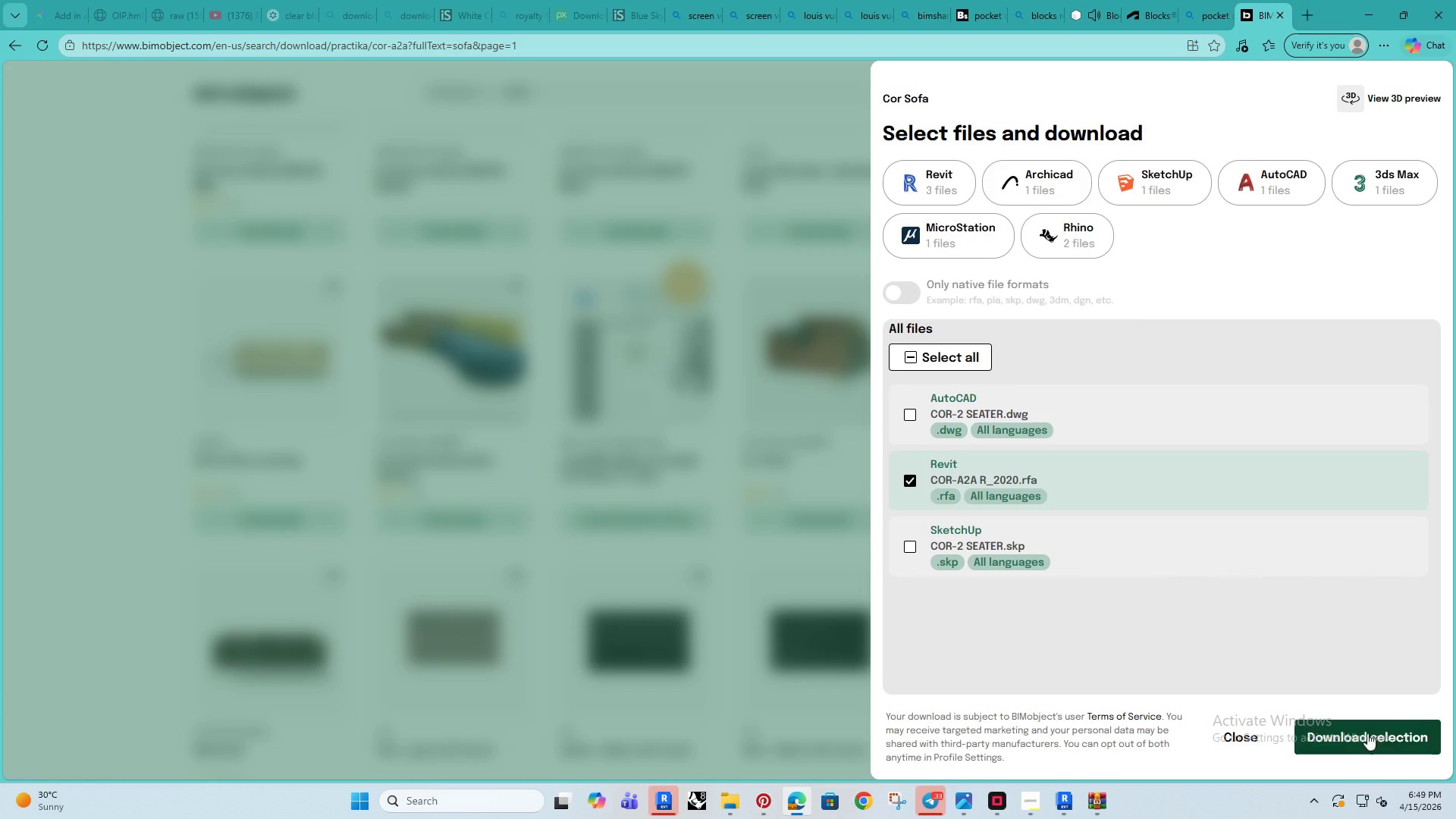 
left_click([1367, 733])
 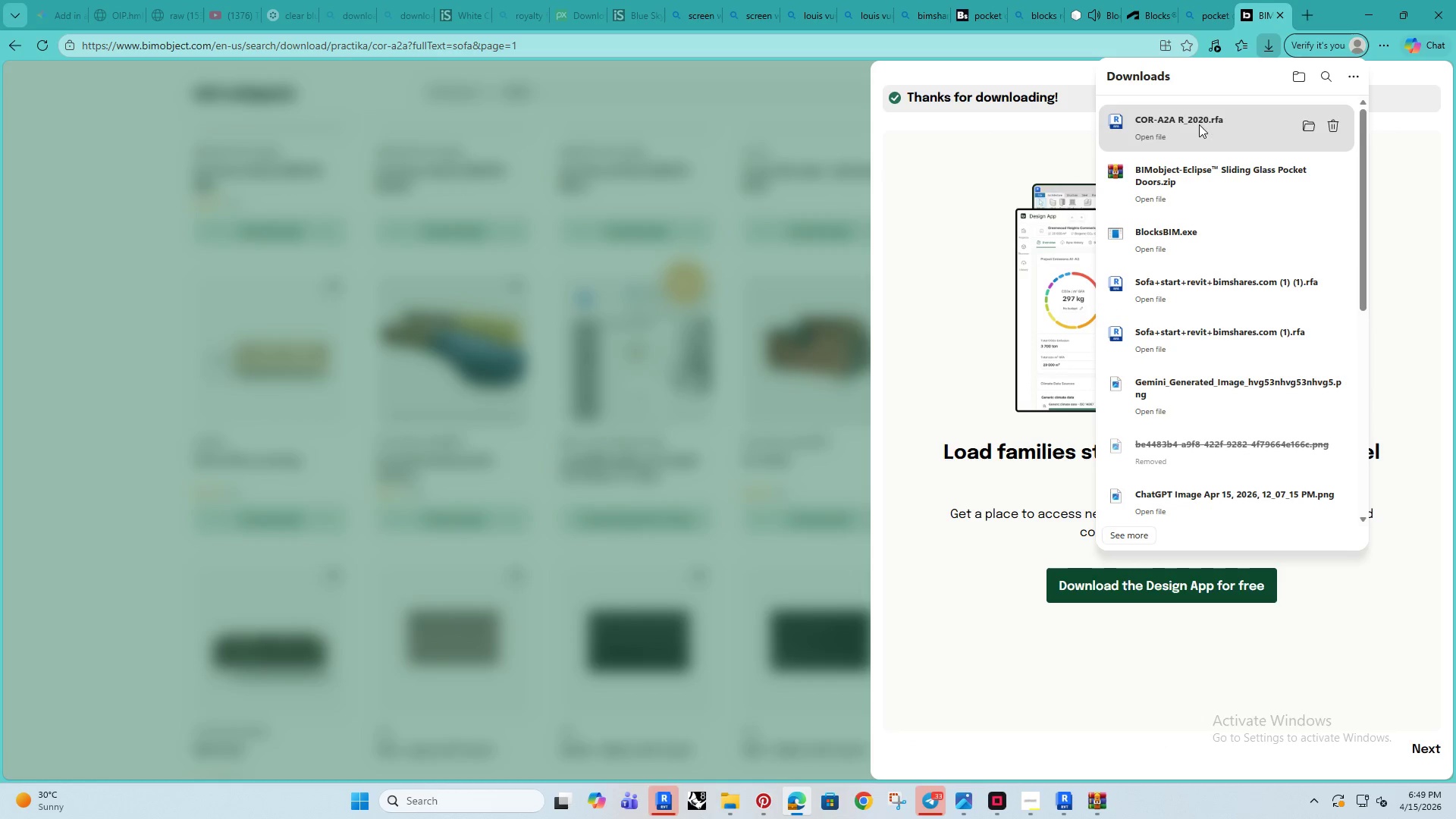 
left_click_drag(start_coordinate=[1194, 125], to_coordinate=[833, 528])
 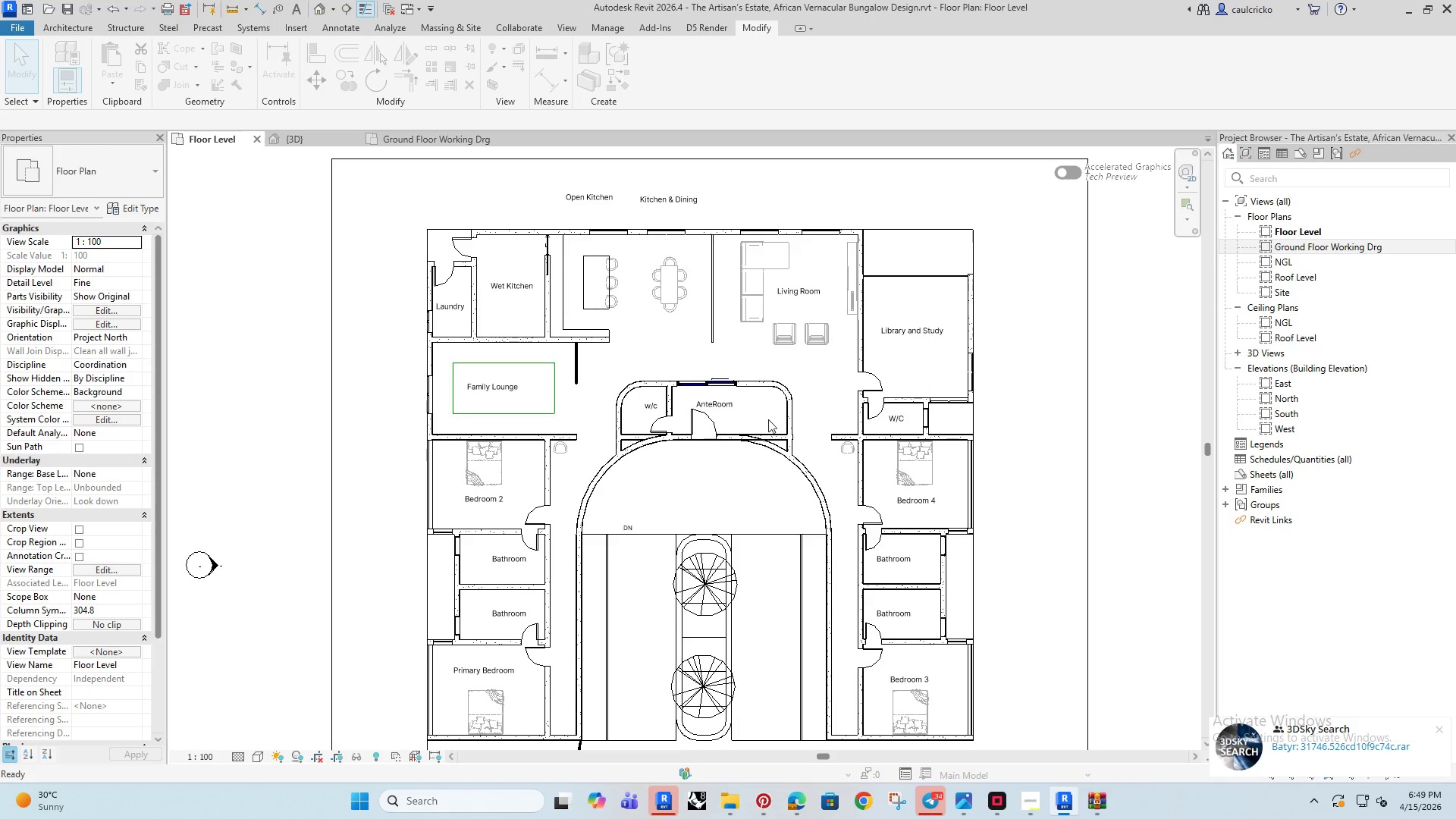 
key(Space)
 